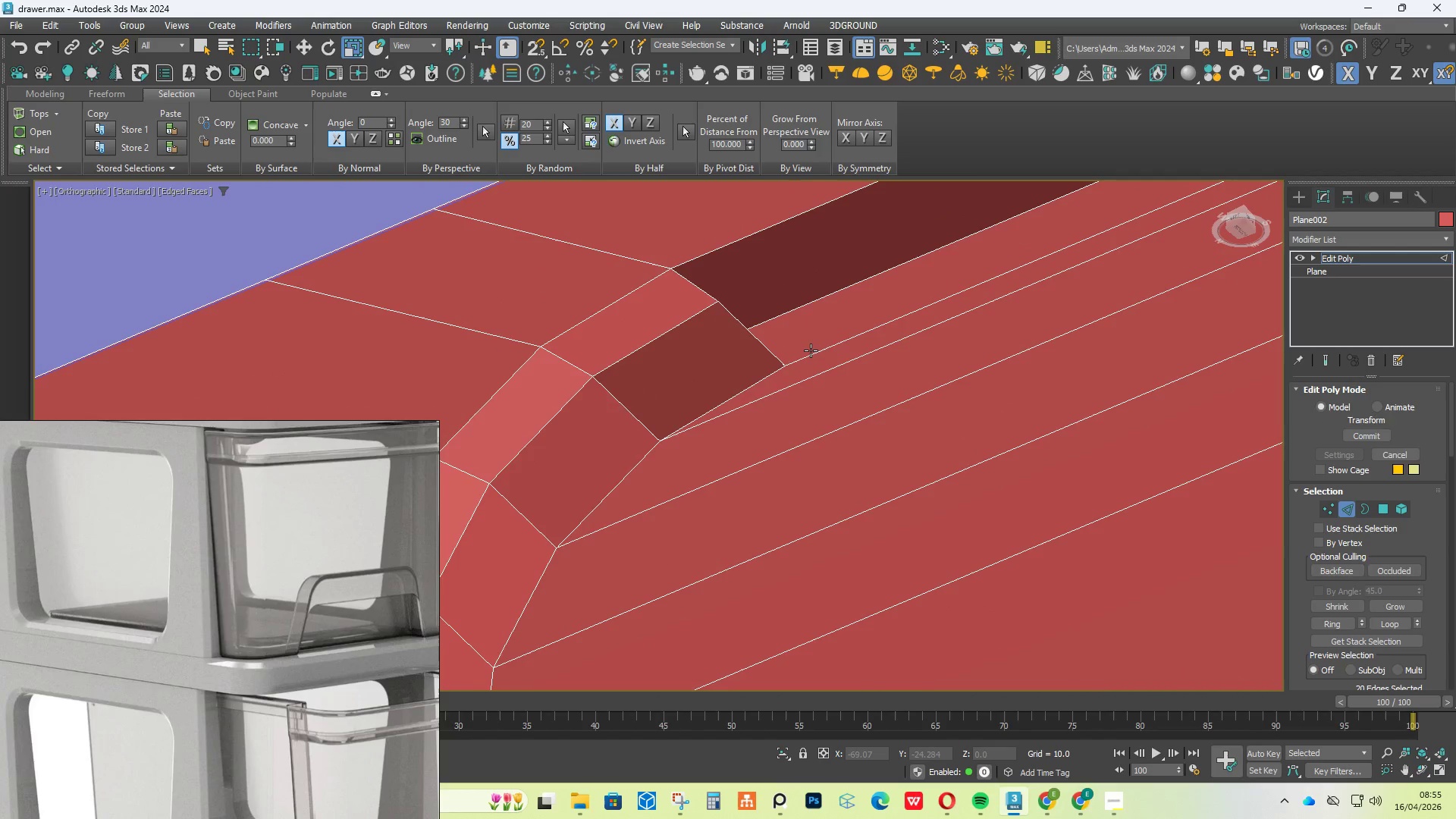 
key(Control+Z)
 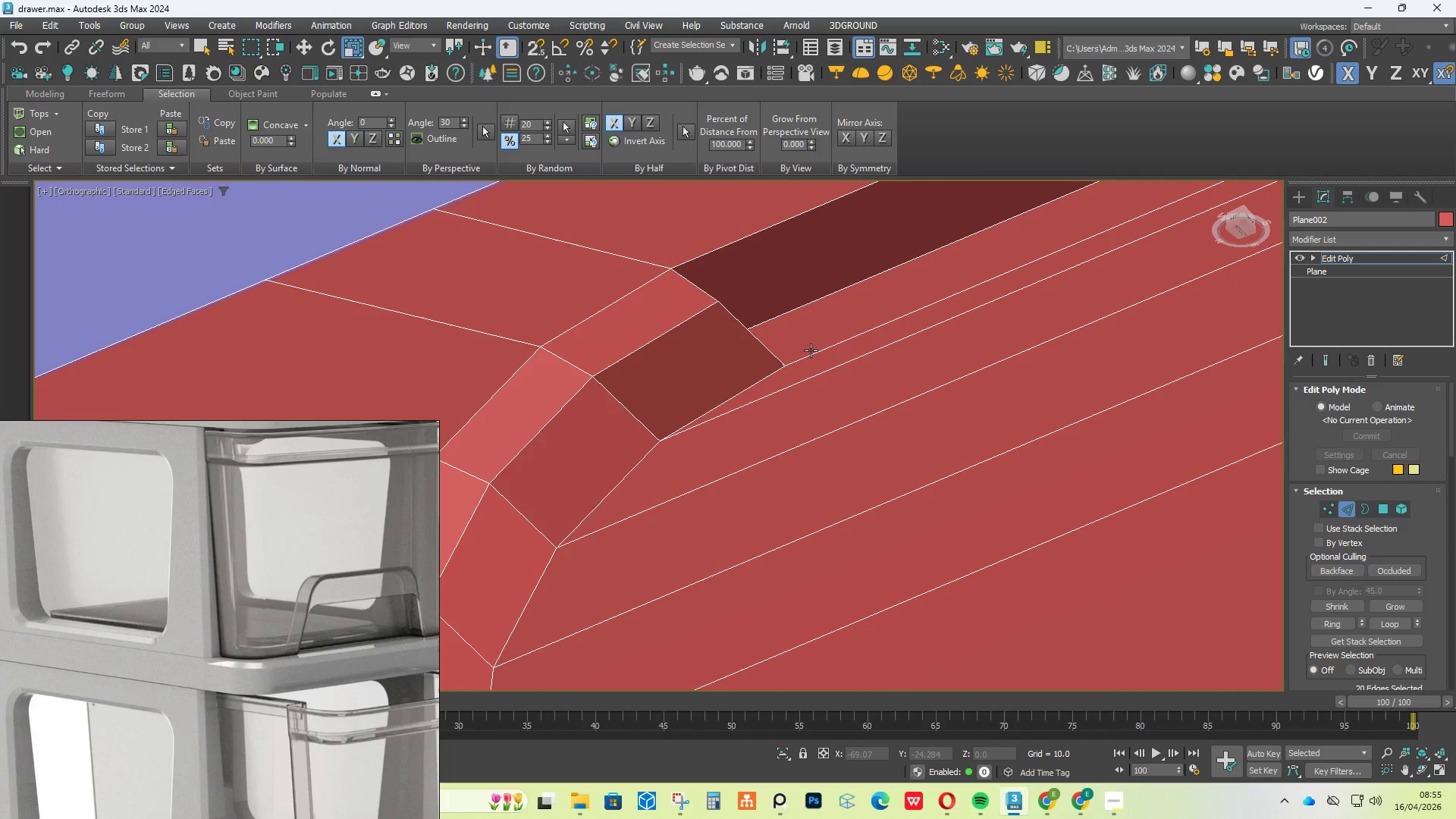 
key(Control+Z)
 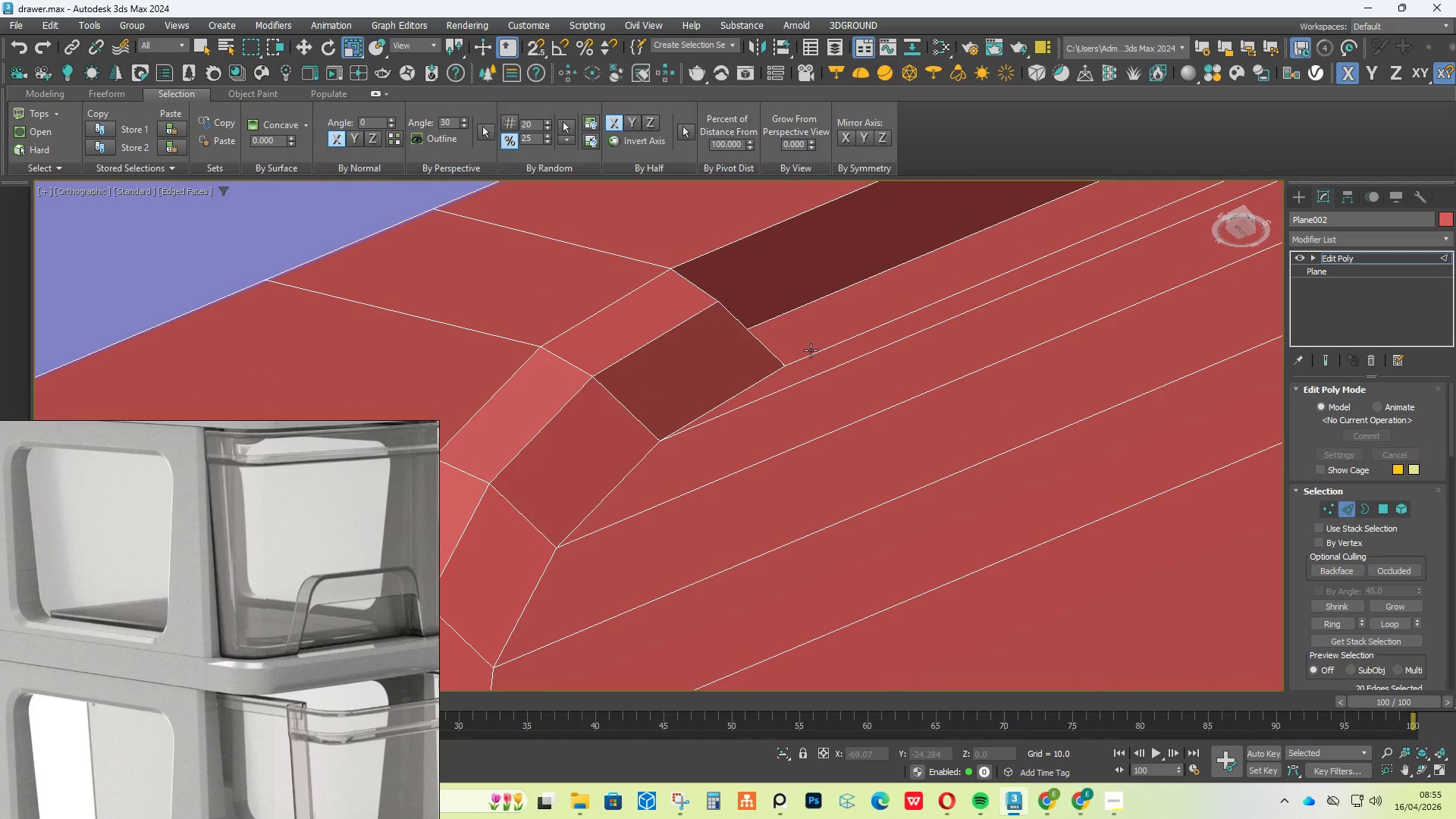 
key(Control+Z)
 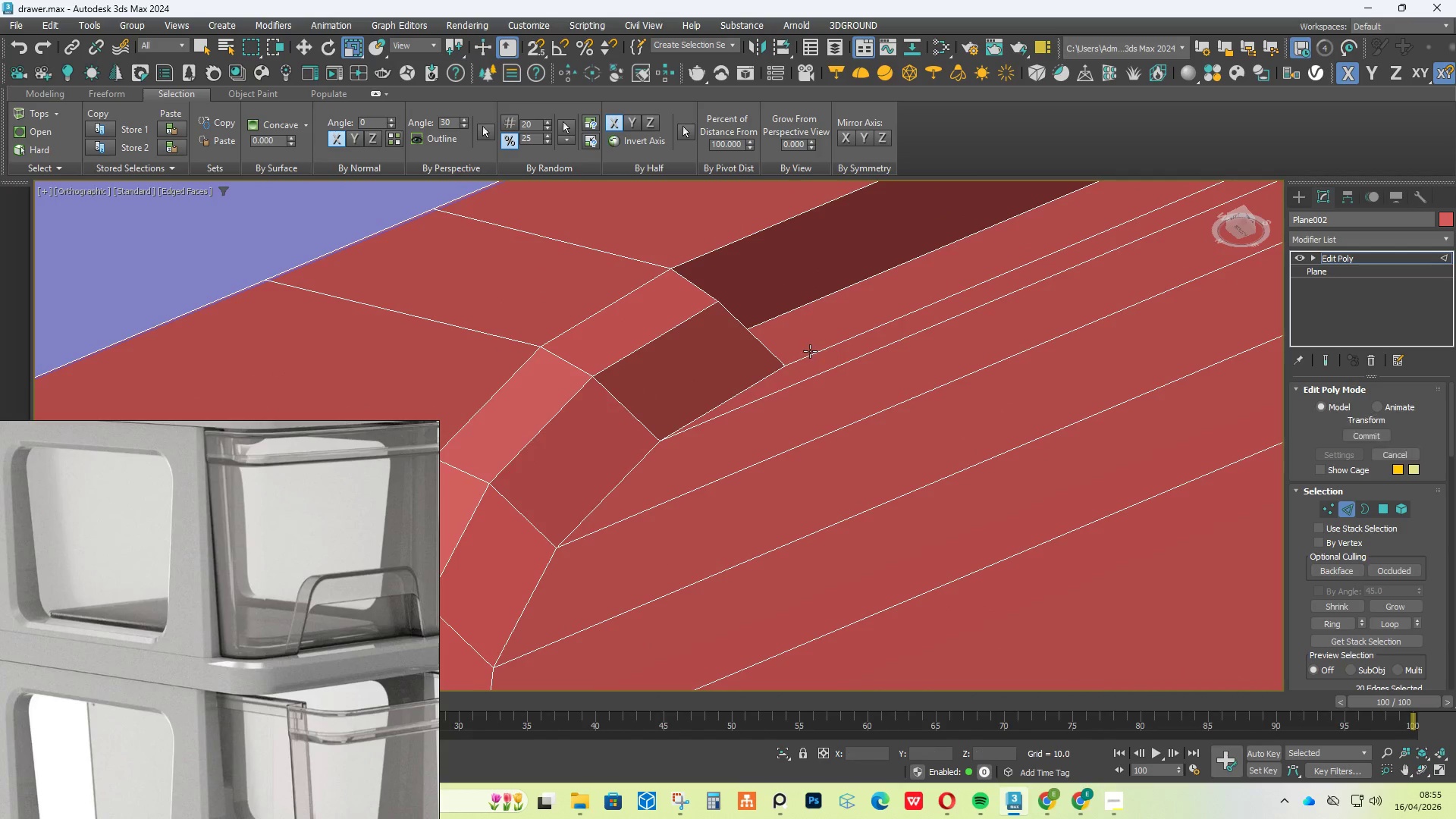 
key(Control+Z)
 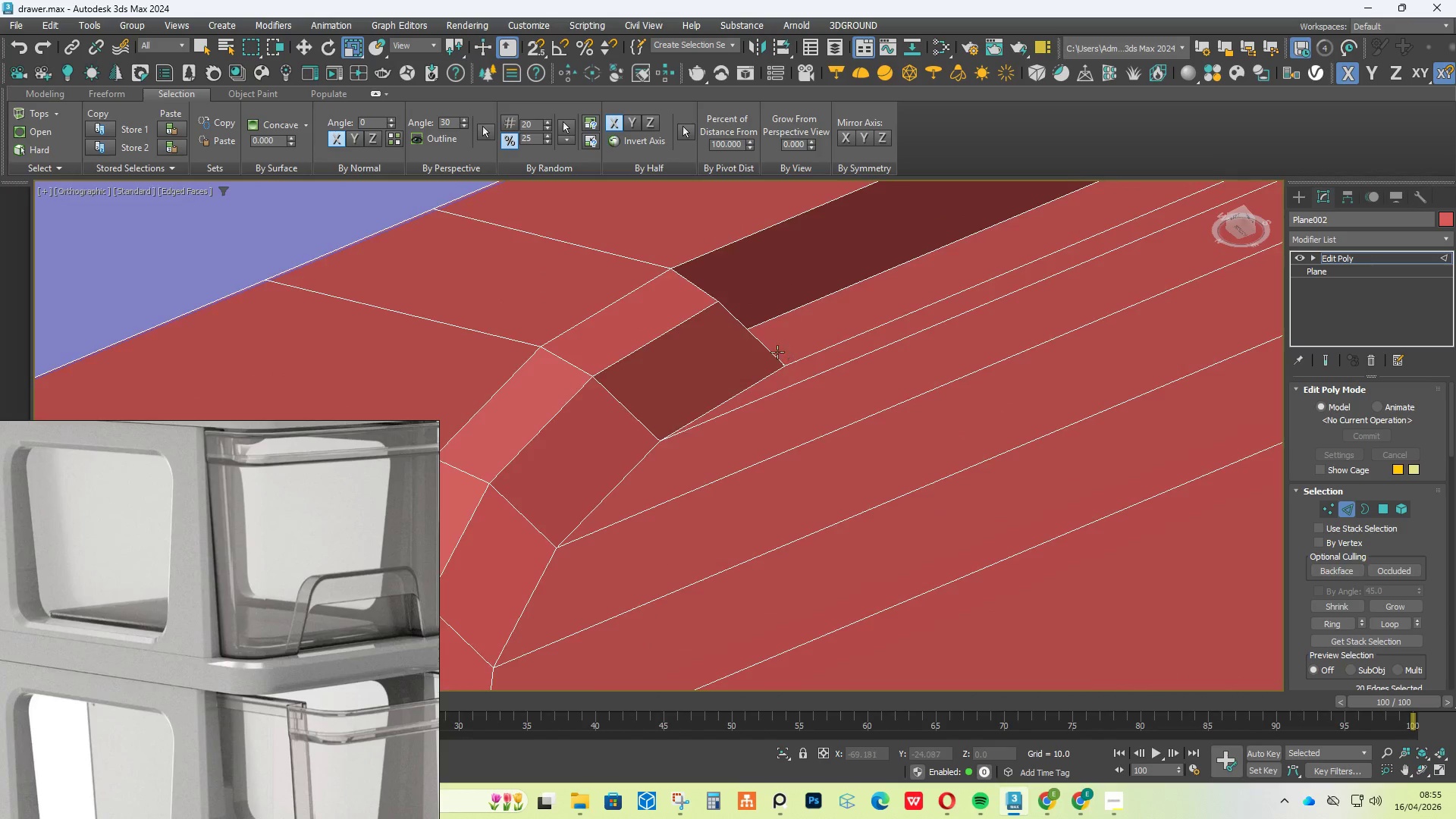 
hold_key(key=AltLeft, duration=1.14)
 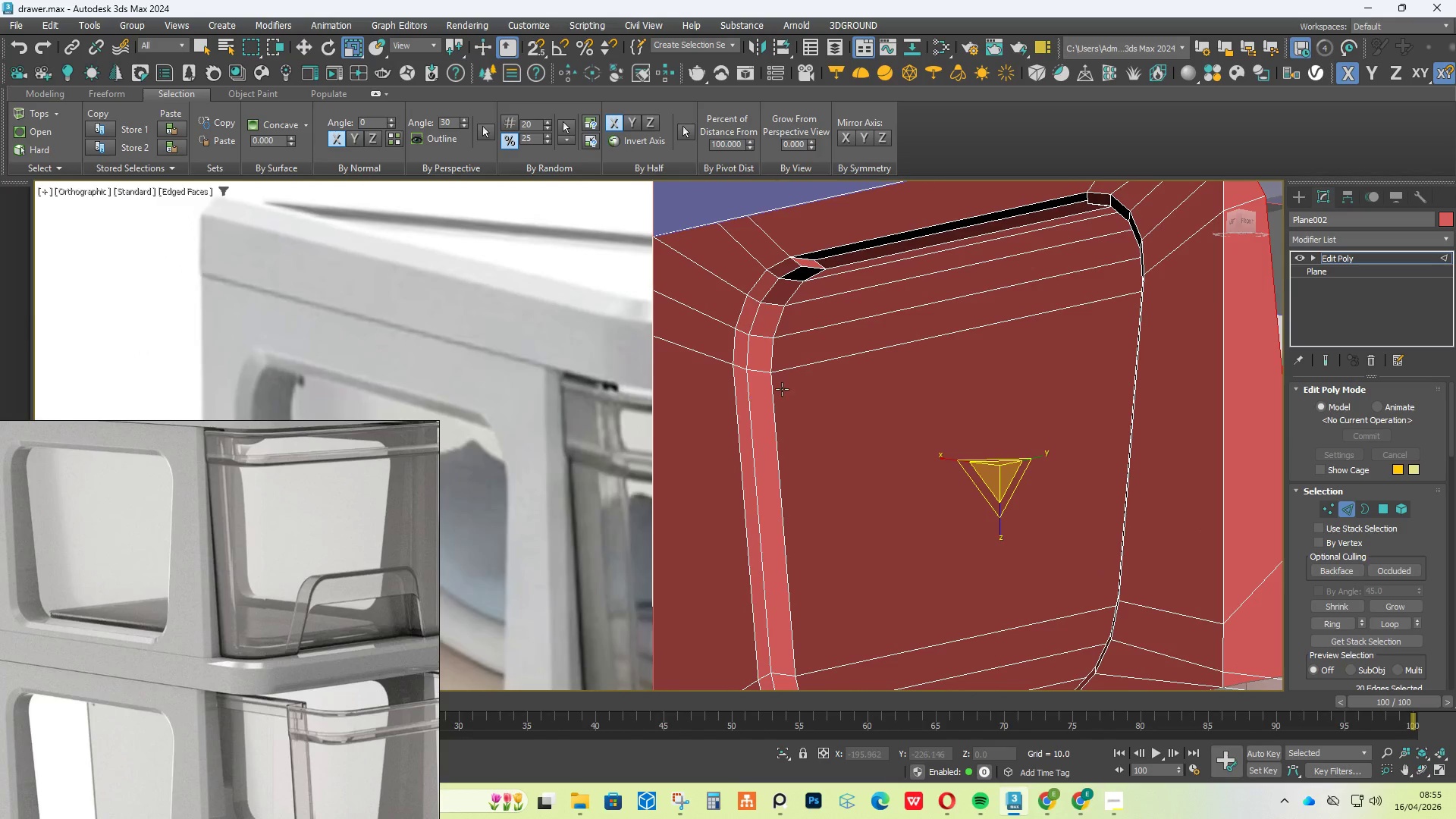 
scroll: coordinate [775, 353], scroll_direction: down, amount: 4.0
 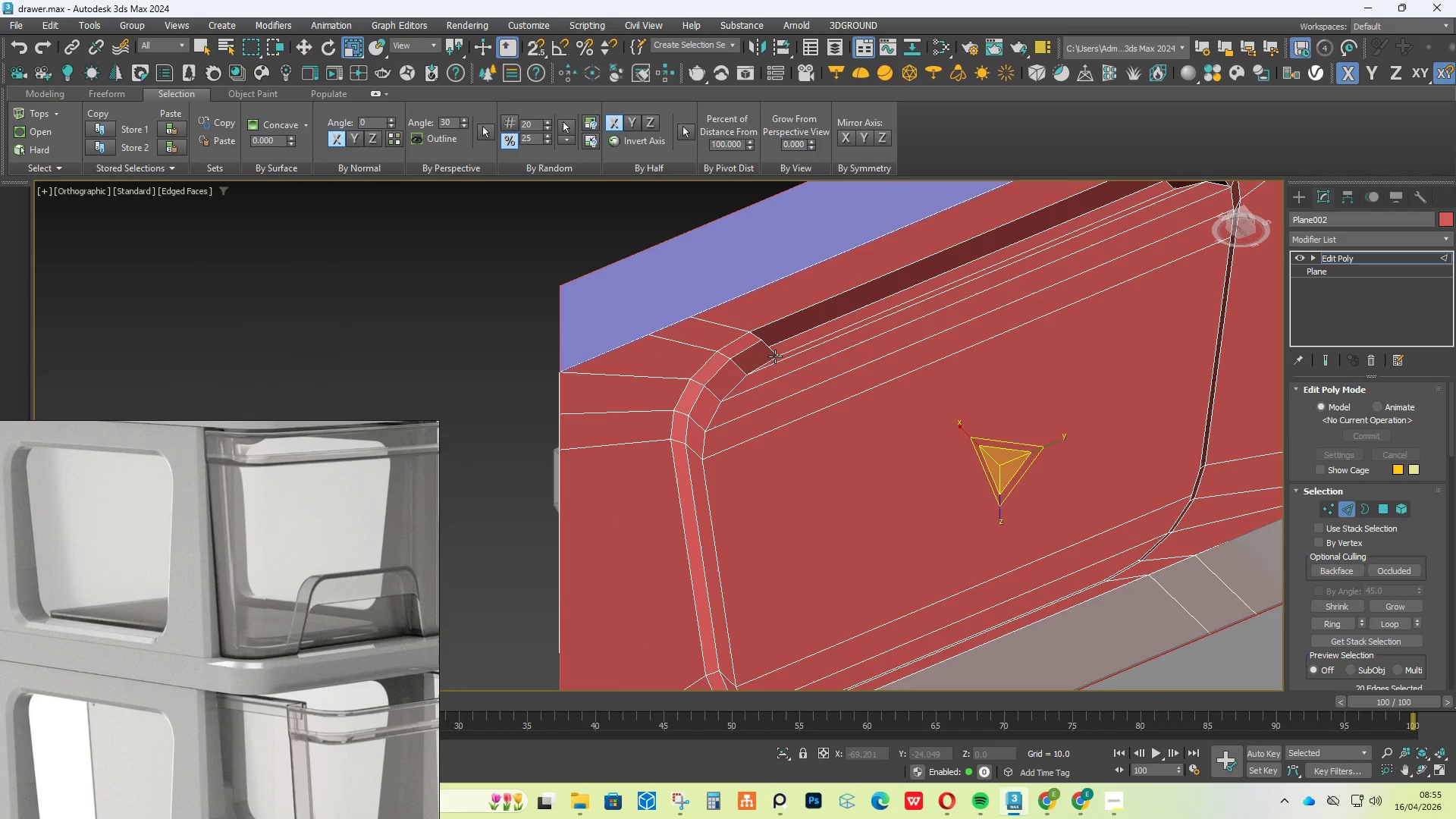 
key(Control+Z)
 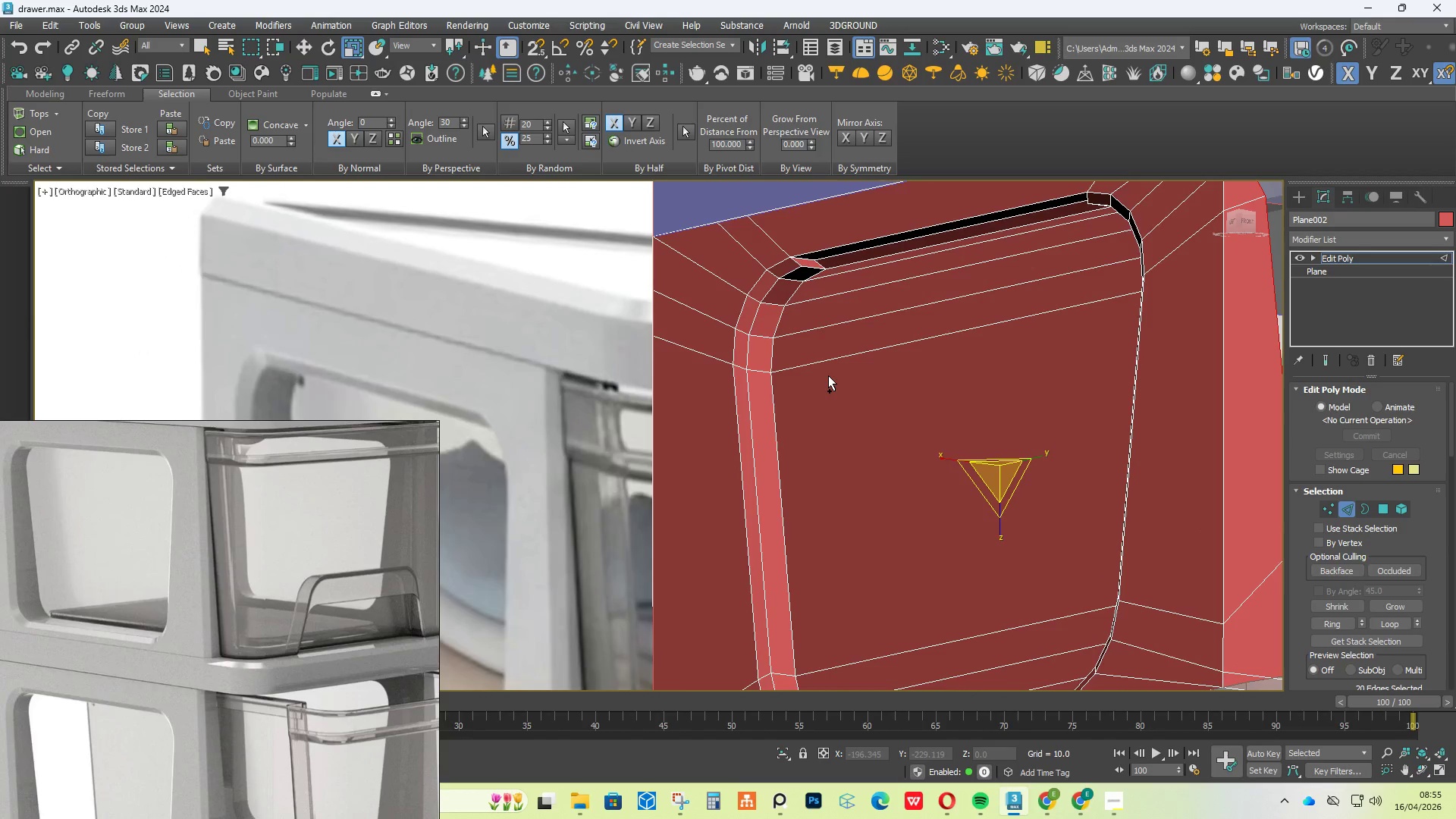 
key(Control+Z)
 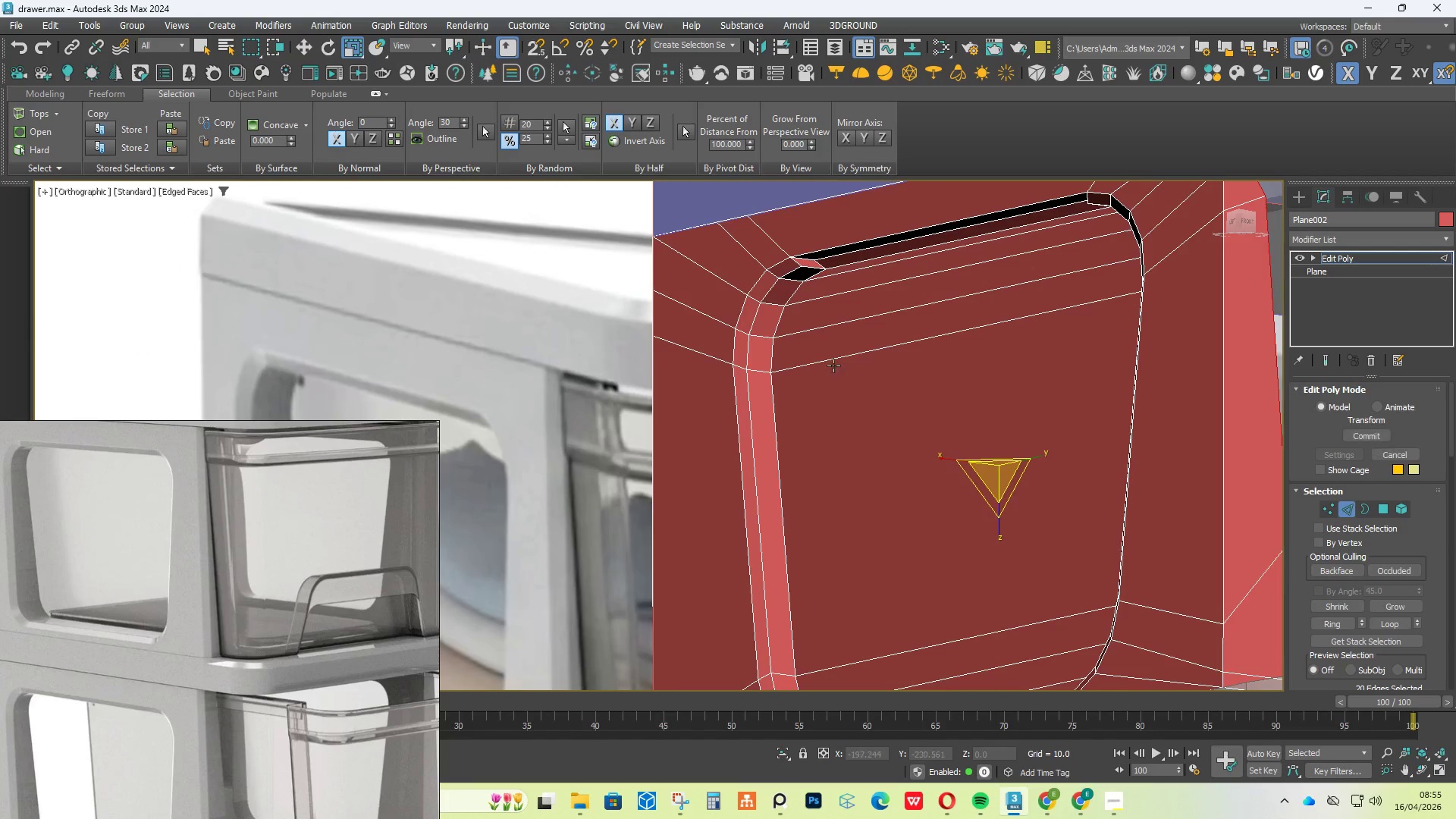 
key(Control+Z)
 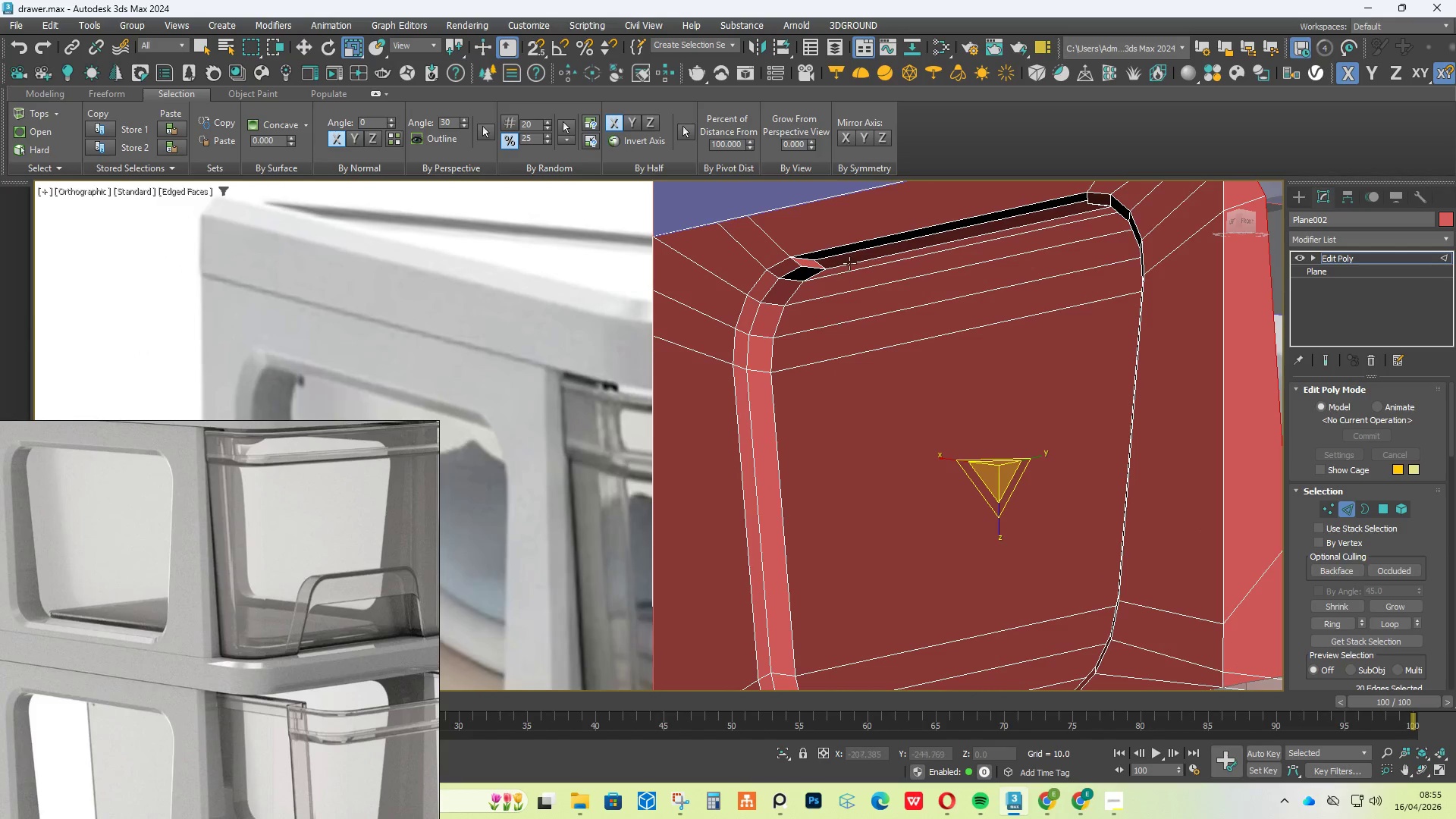 
key(Control+Z)
 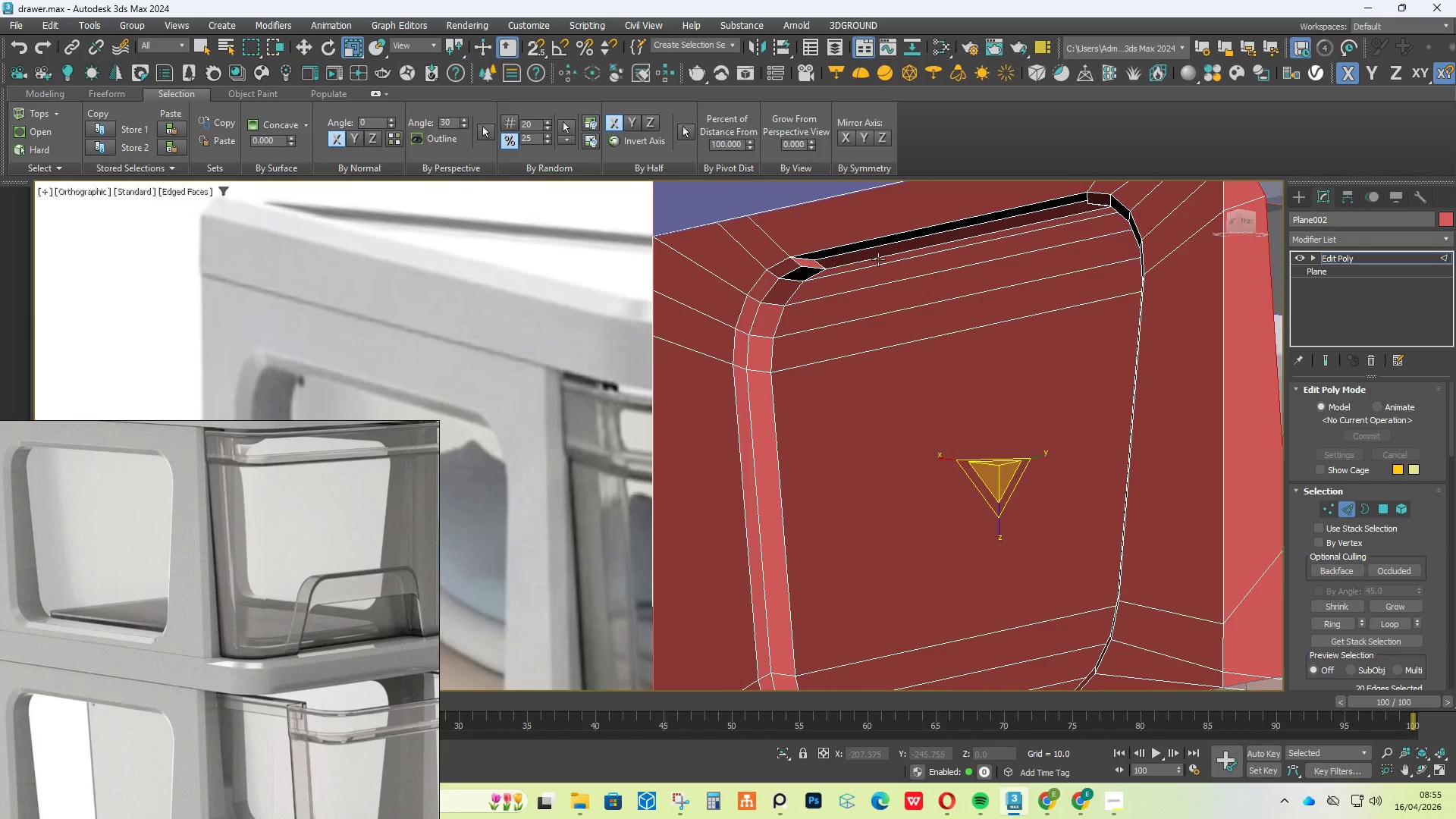 
key(Control+Z)
 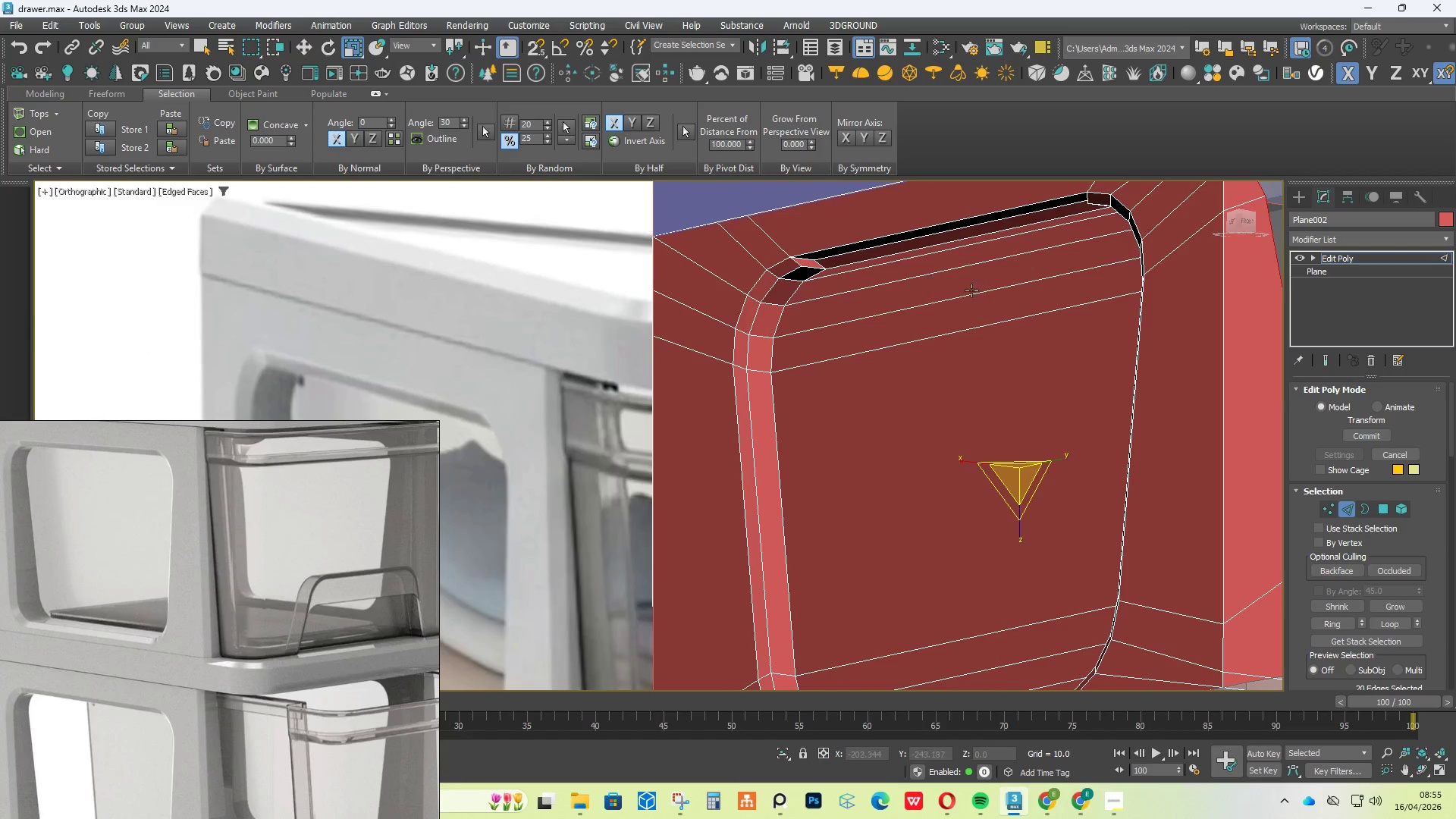 
key(Control+Z)
 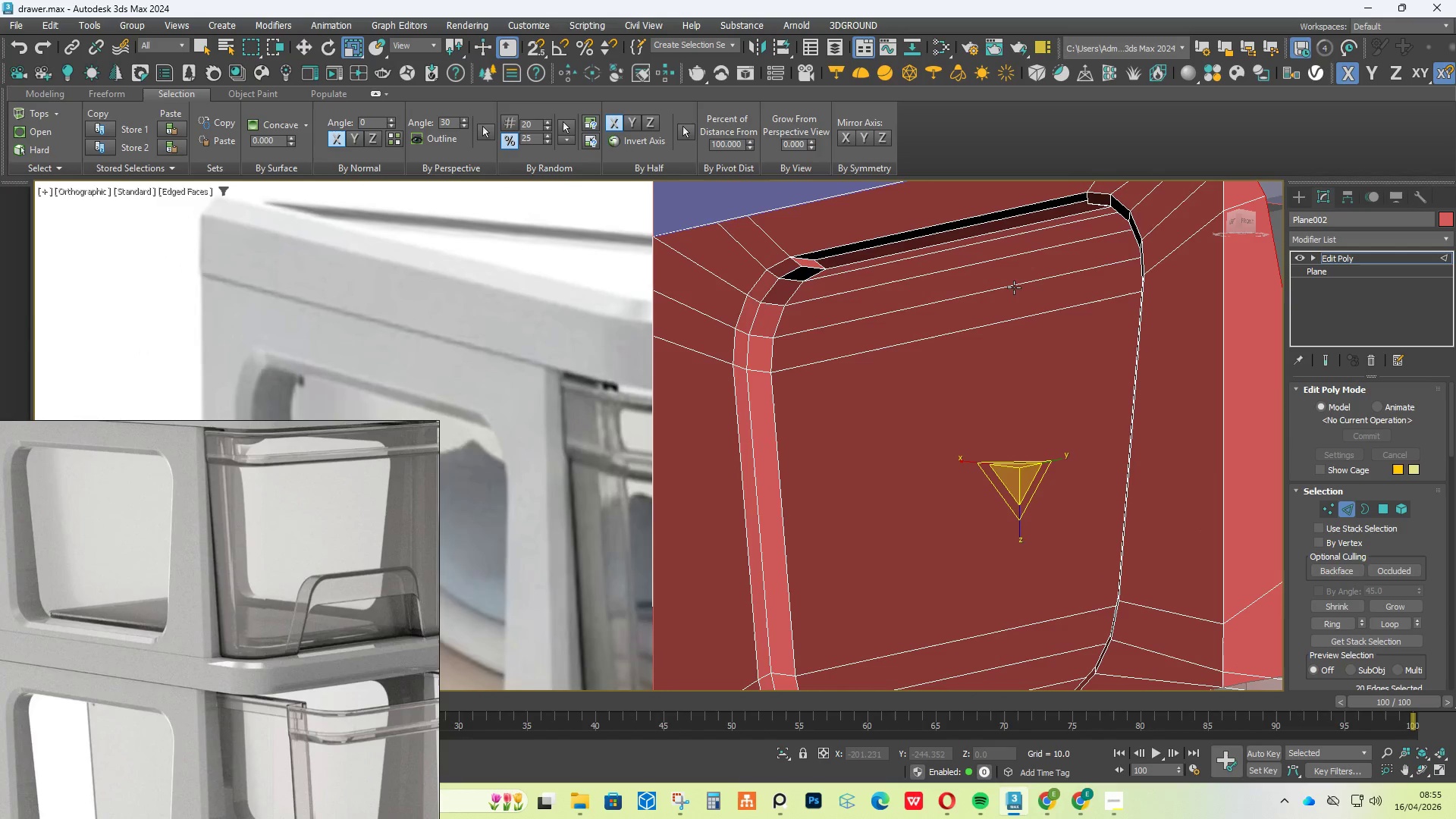 
key(Control+Z)
 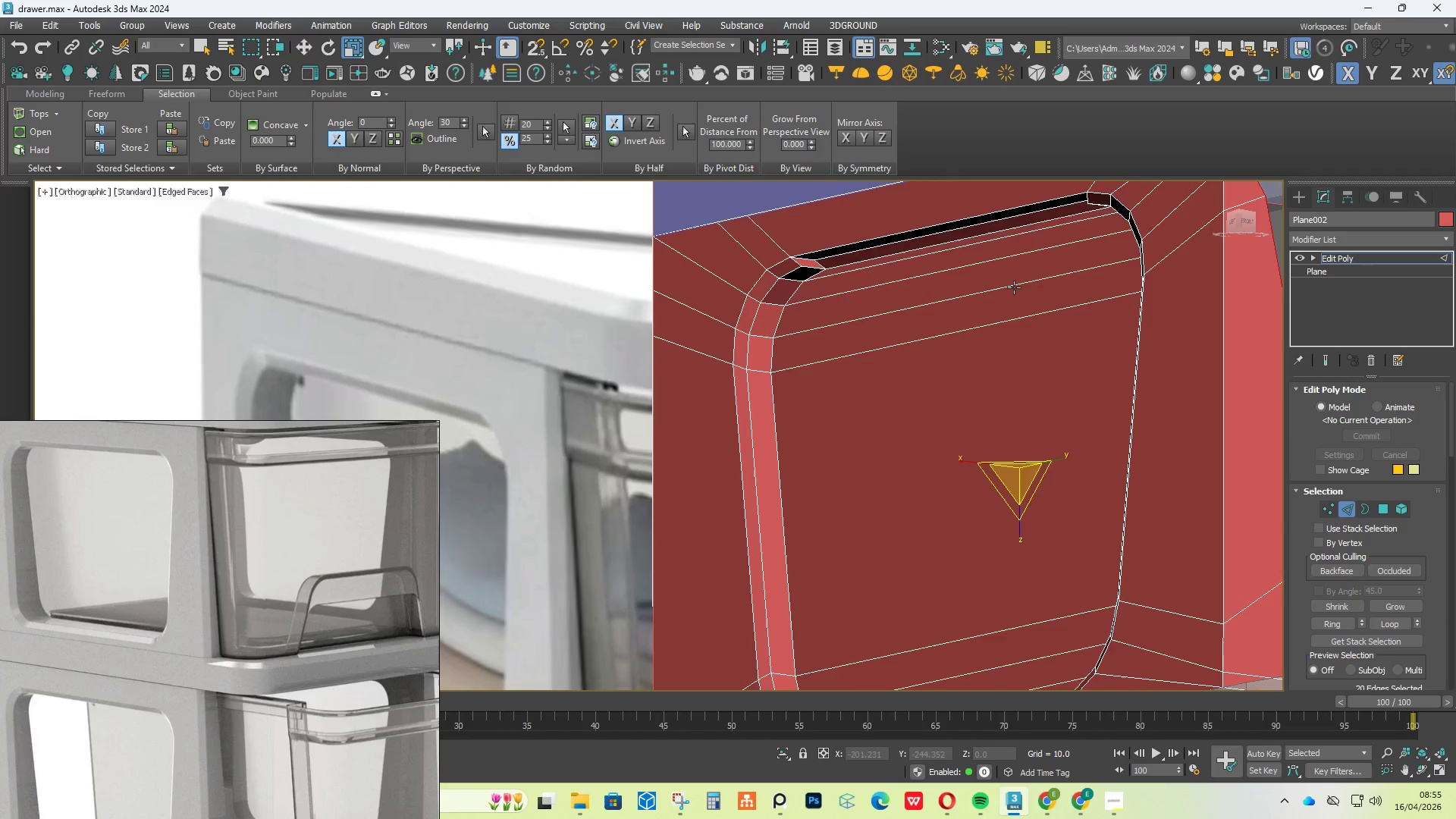 
key(Control+Z)
 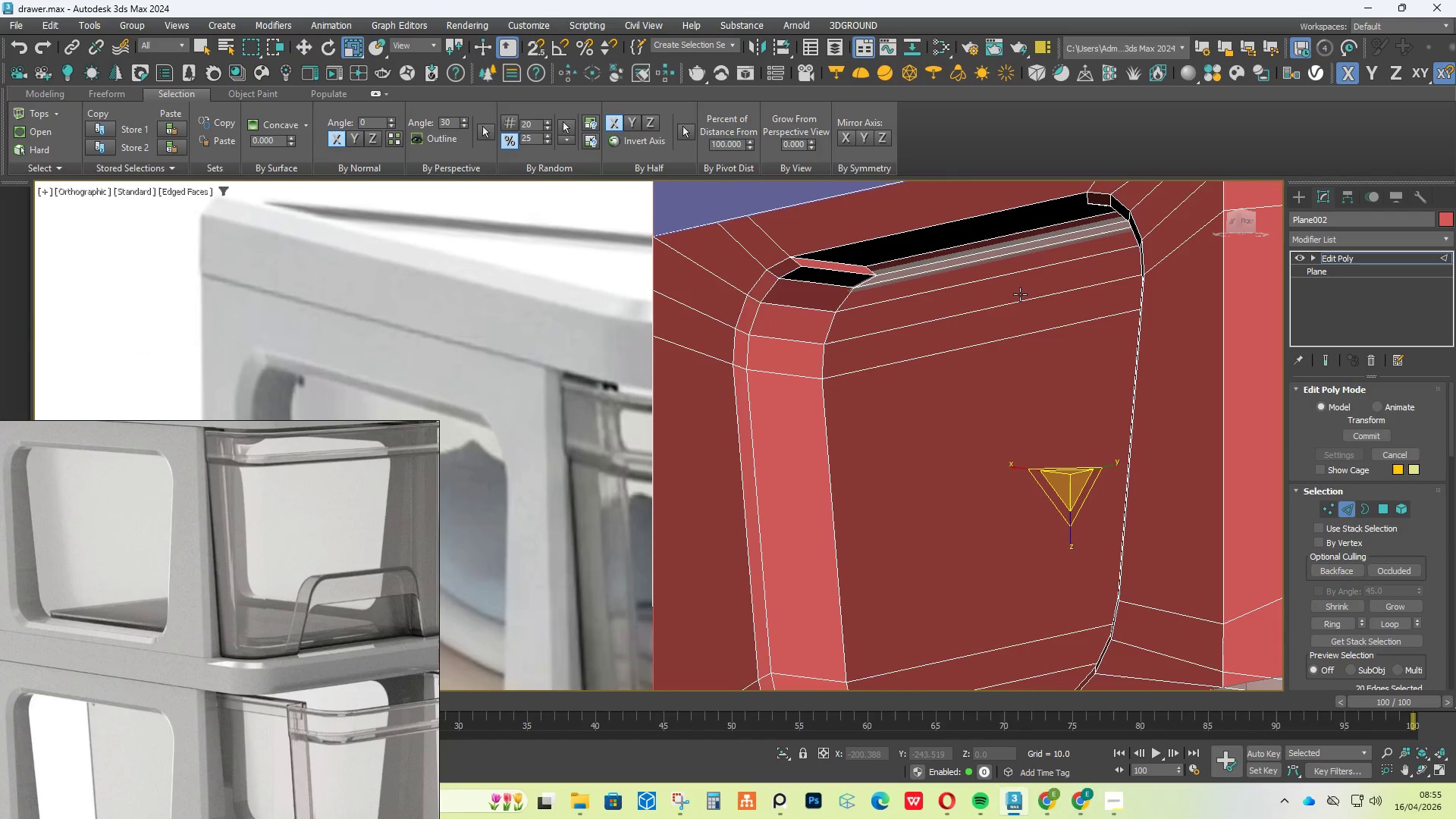 
key(Control+Z)
 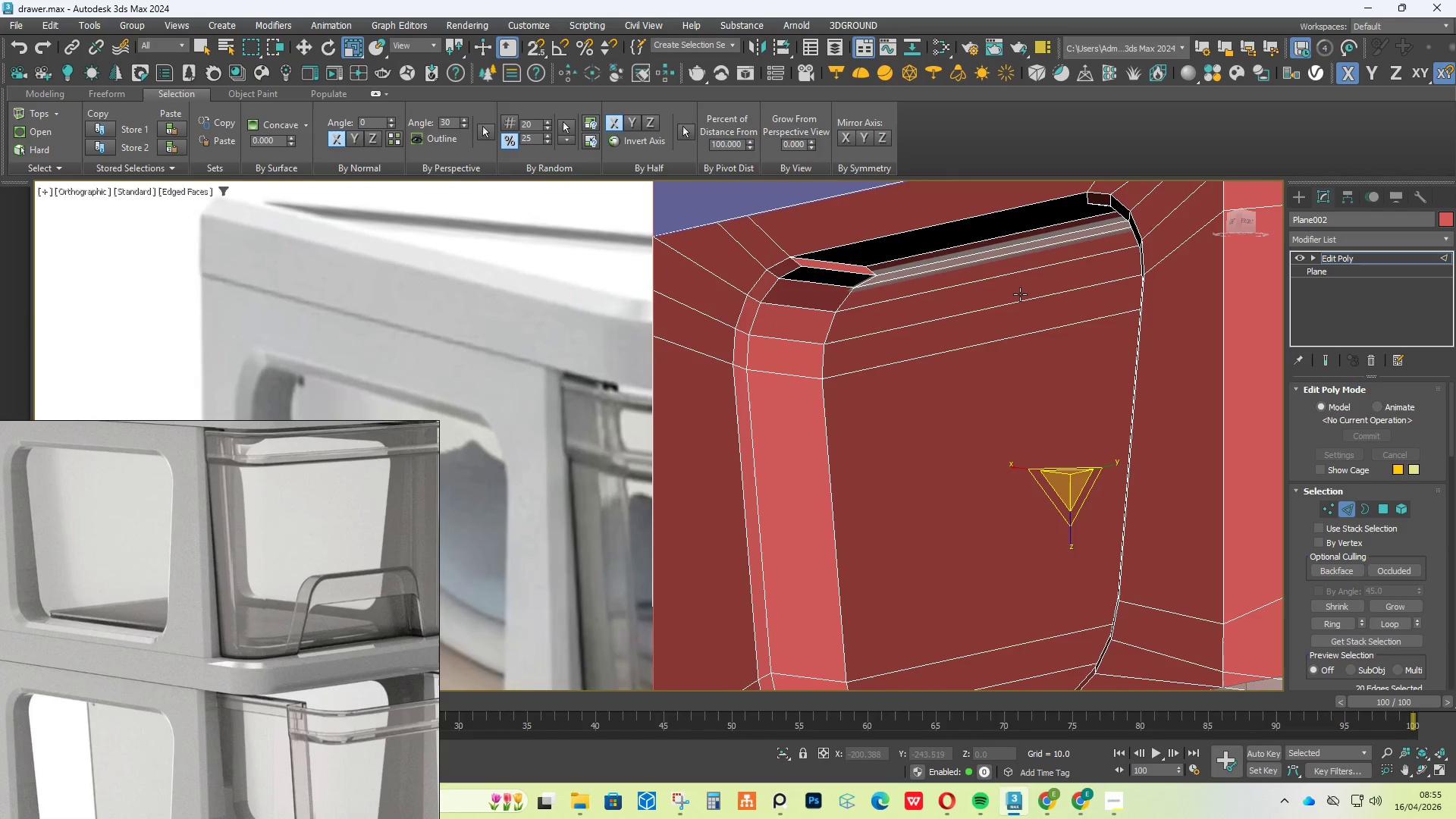 
key(Control+Z)
 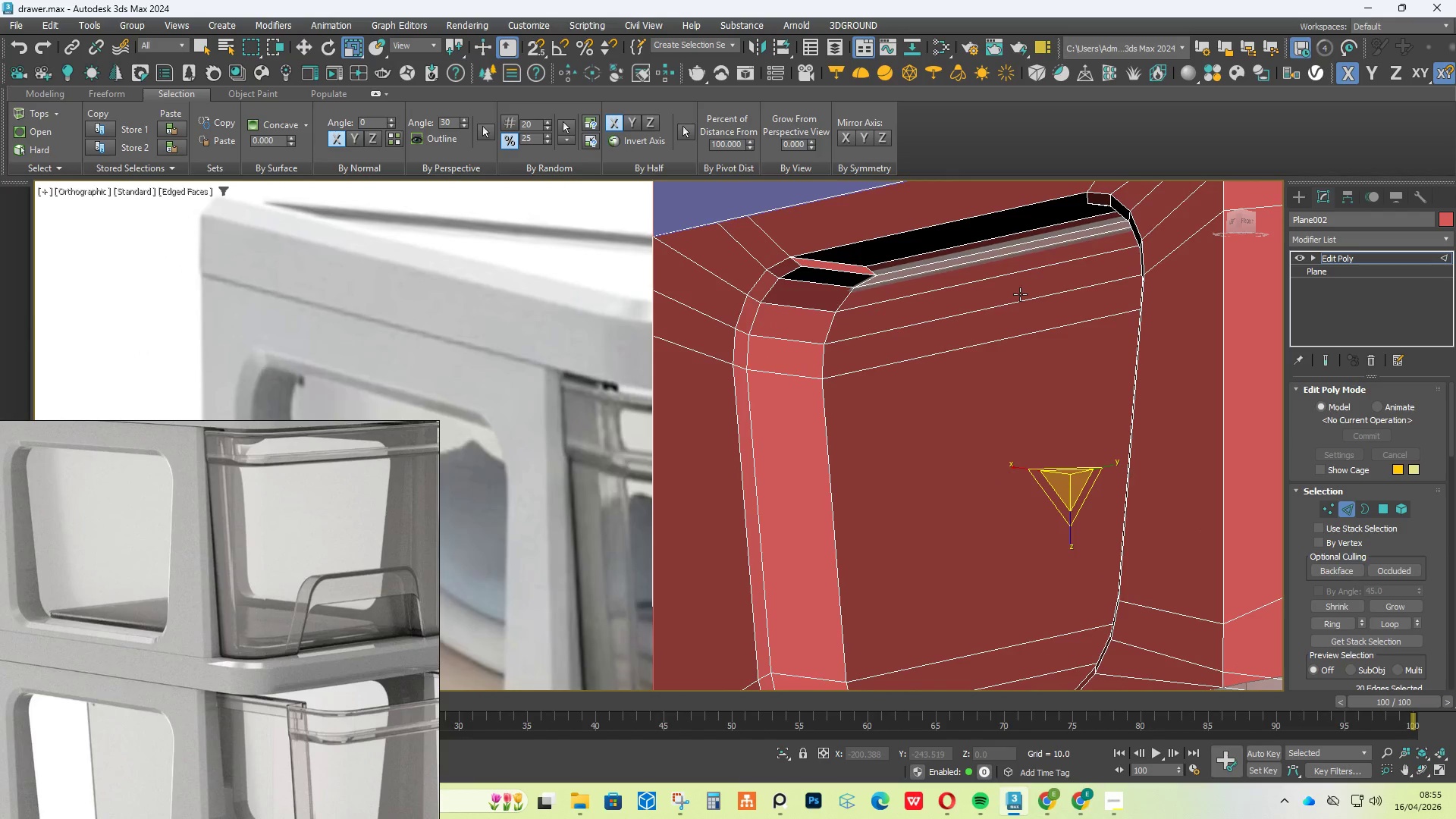 
key(Control+Z)
 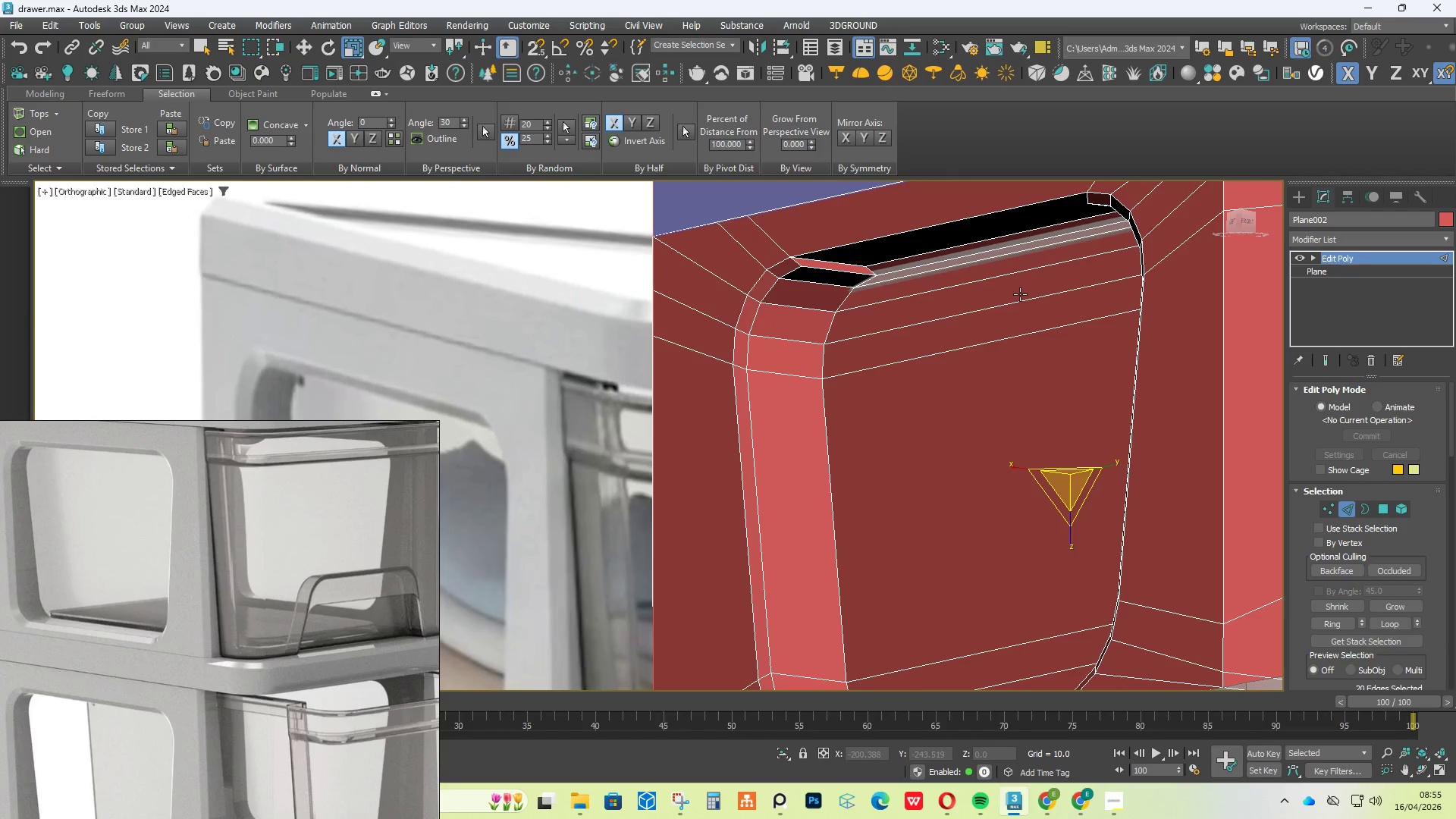 
key(Control+Z)
 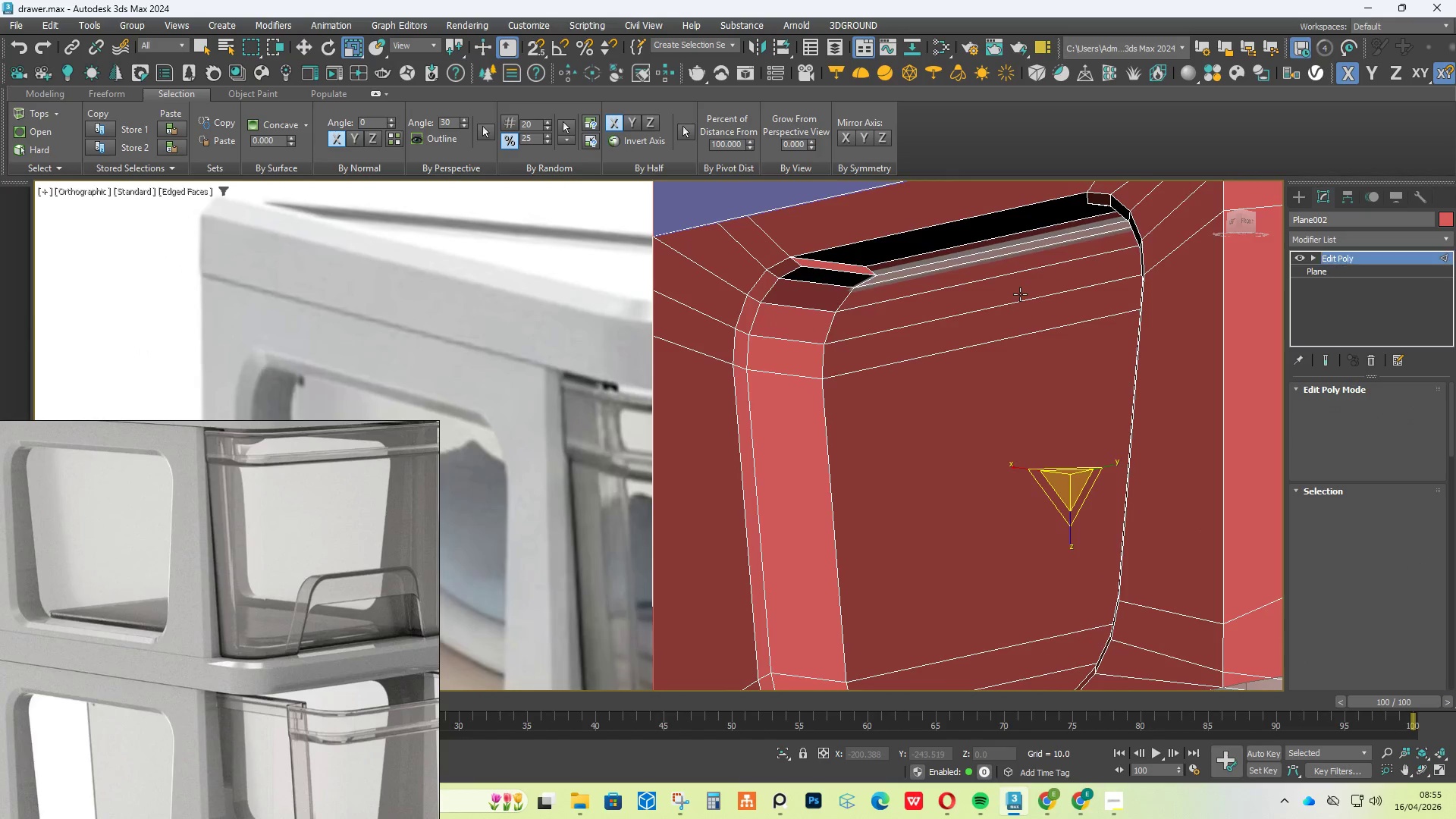 
key(Control+Z)
 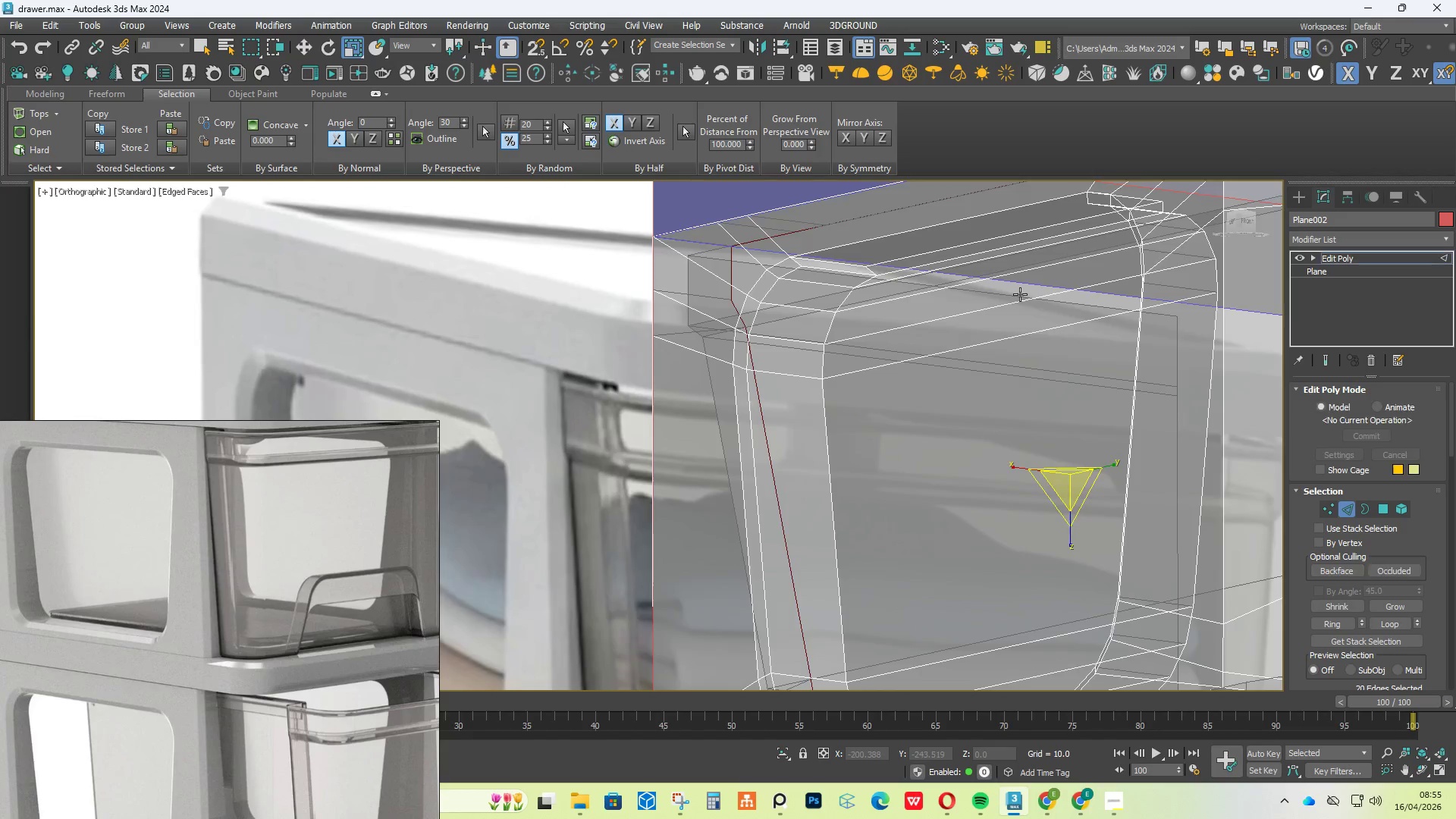 
key(Control+Z)
 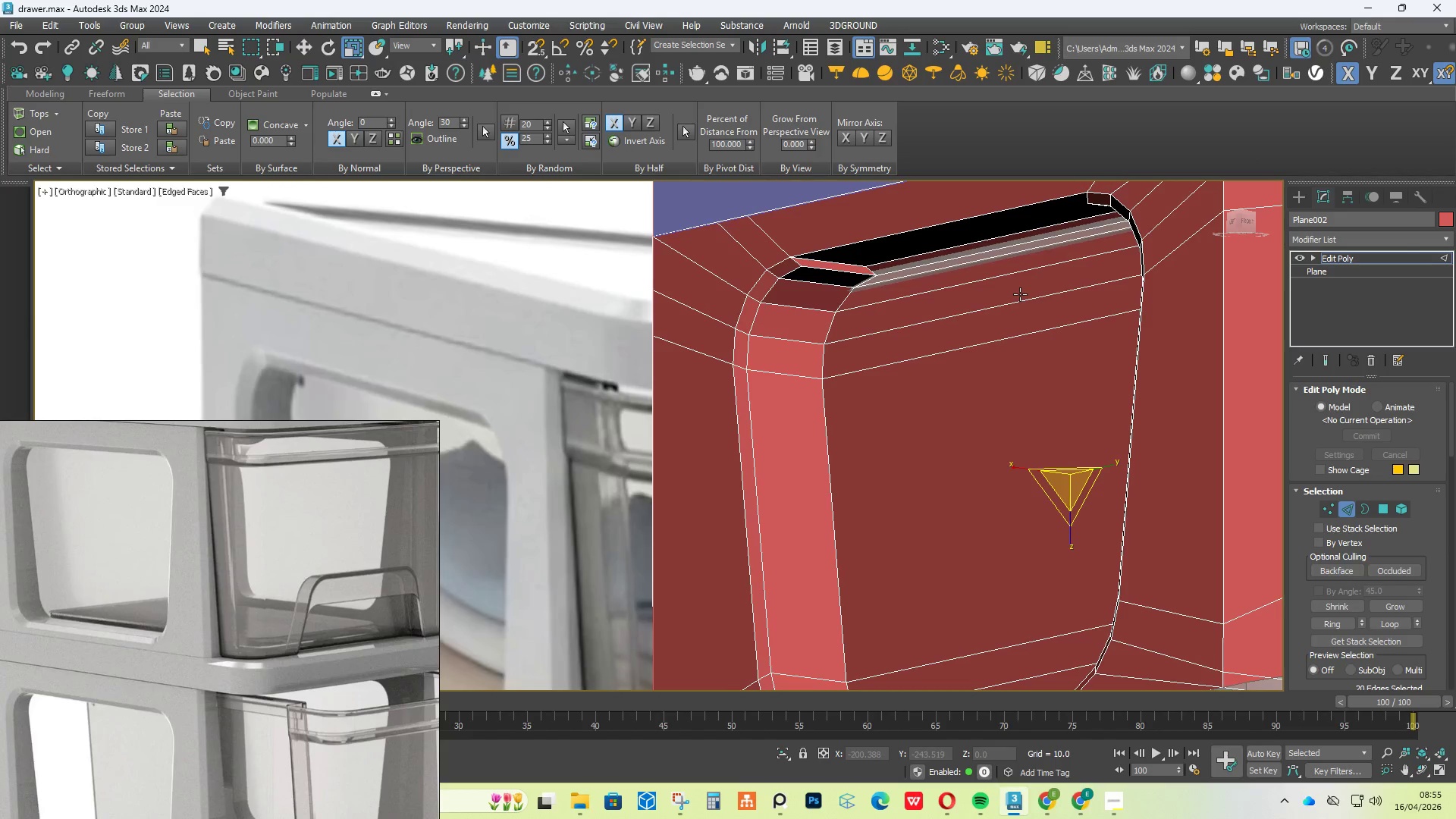 
hold_key(key=Z, duration=0.66)
 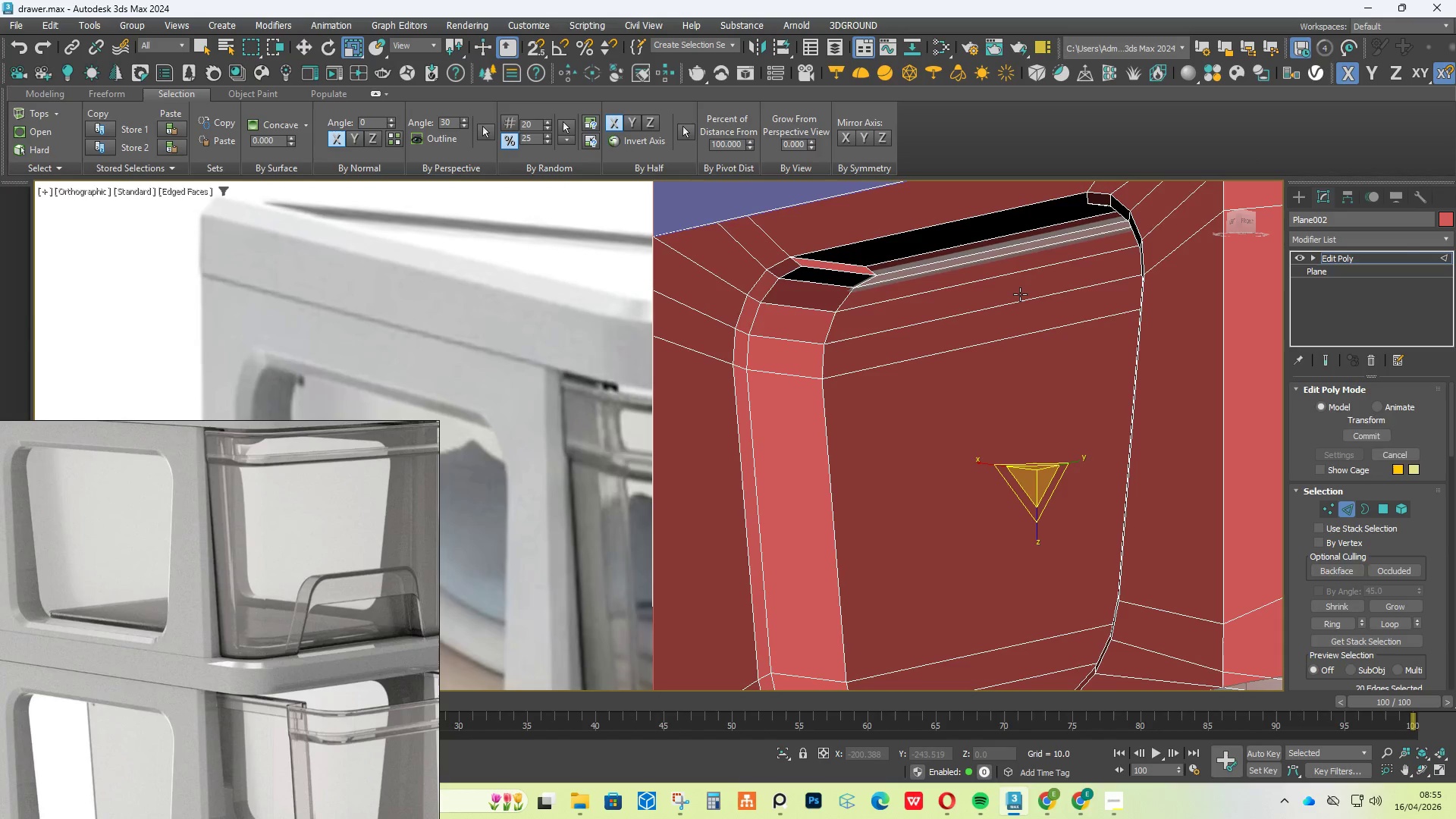 
key(Control+Z)
 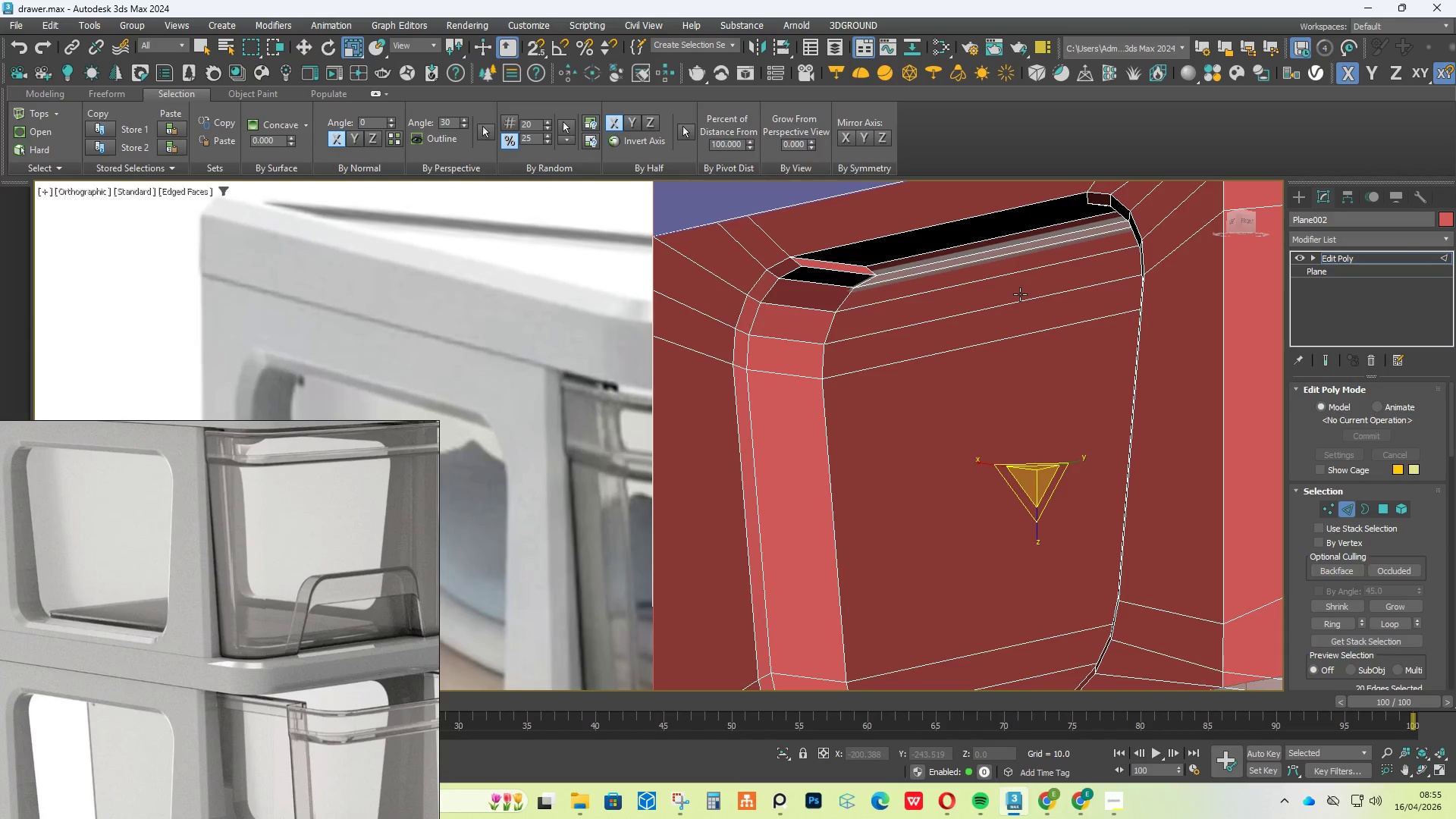 
key(Control+Z)
 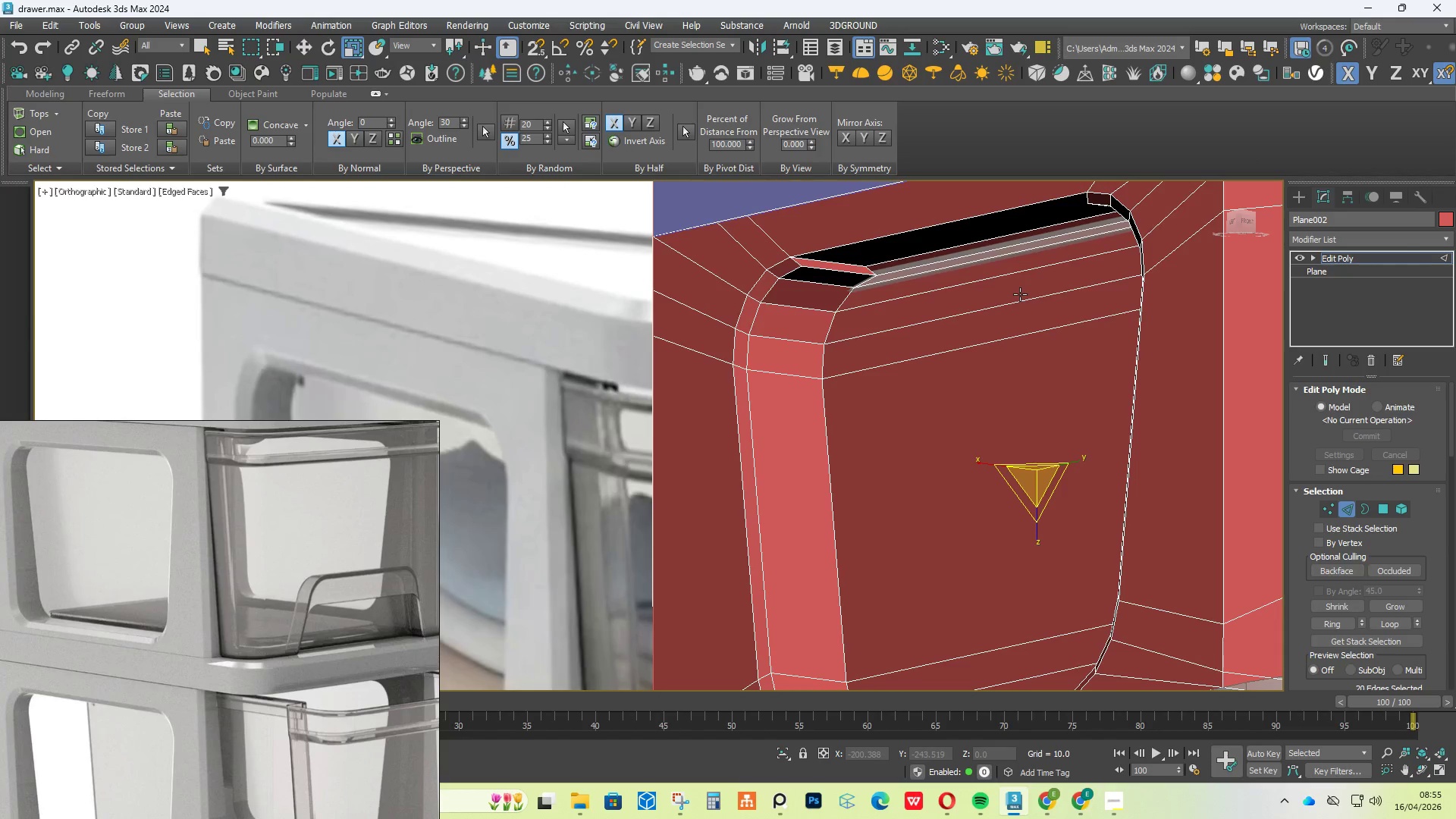 
key(Control+Z)
 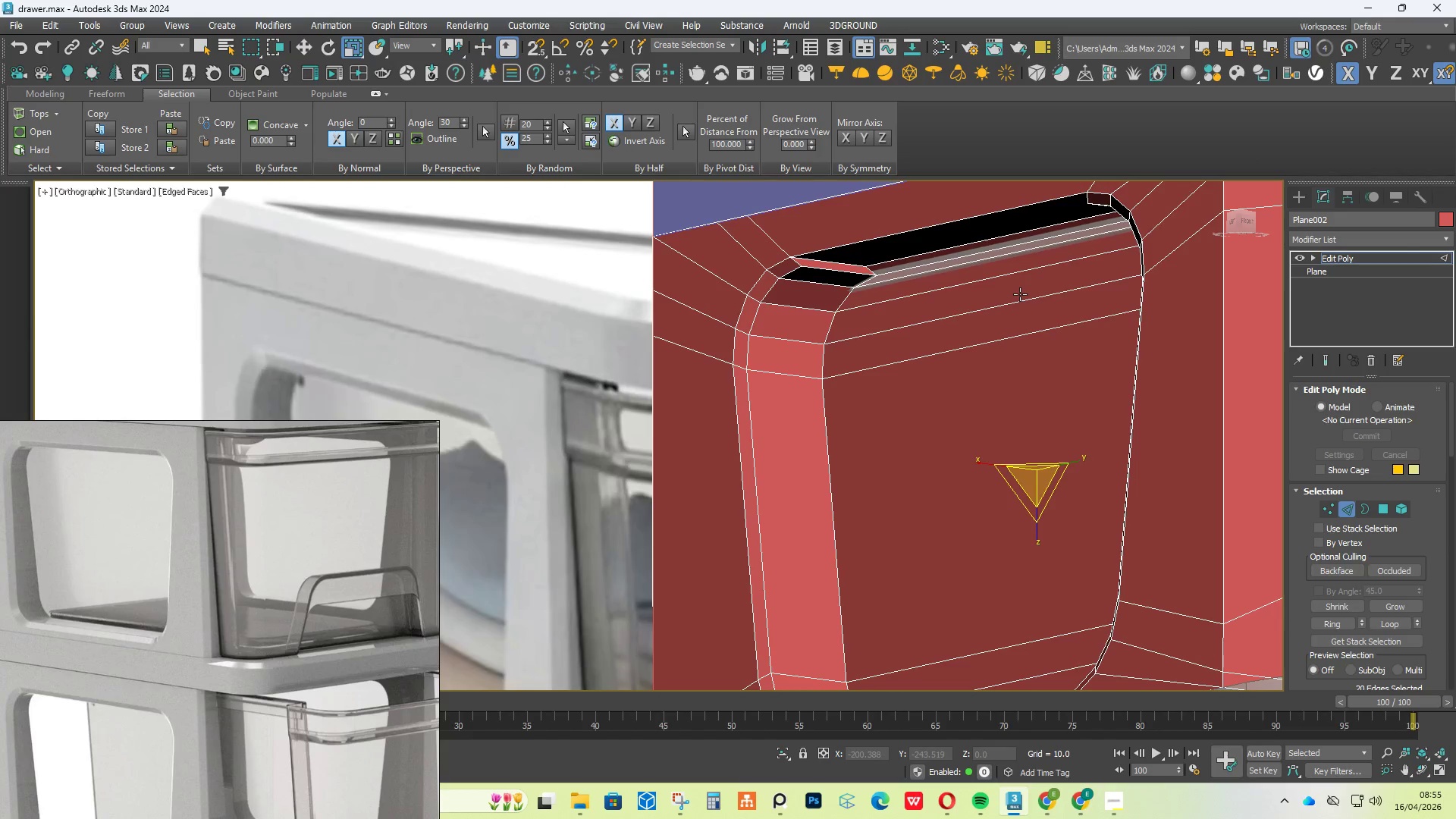 
key(Control+Z)
 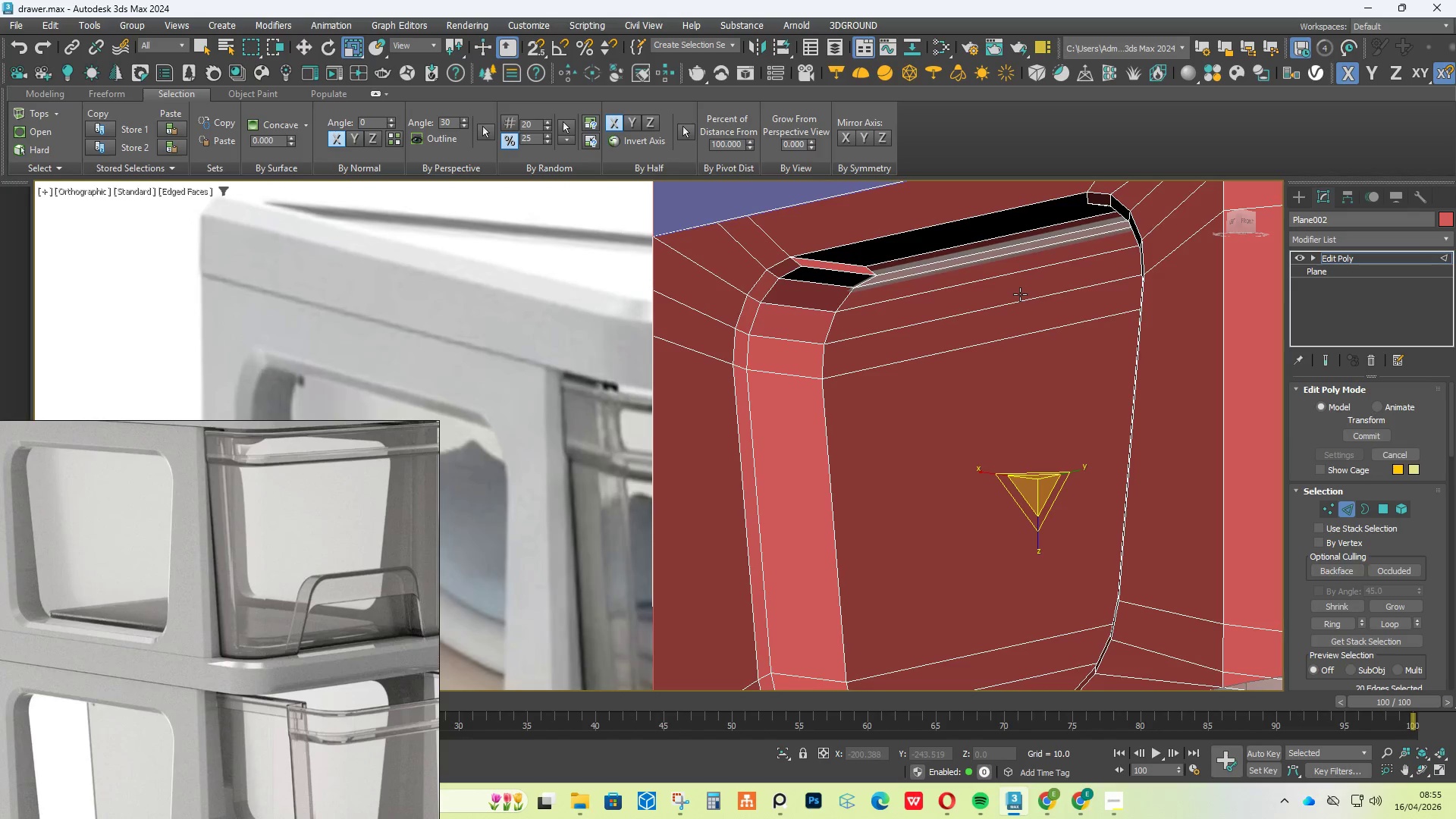 
hold_key(key=Z, duration=0.67)
 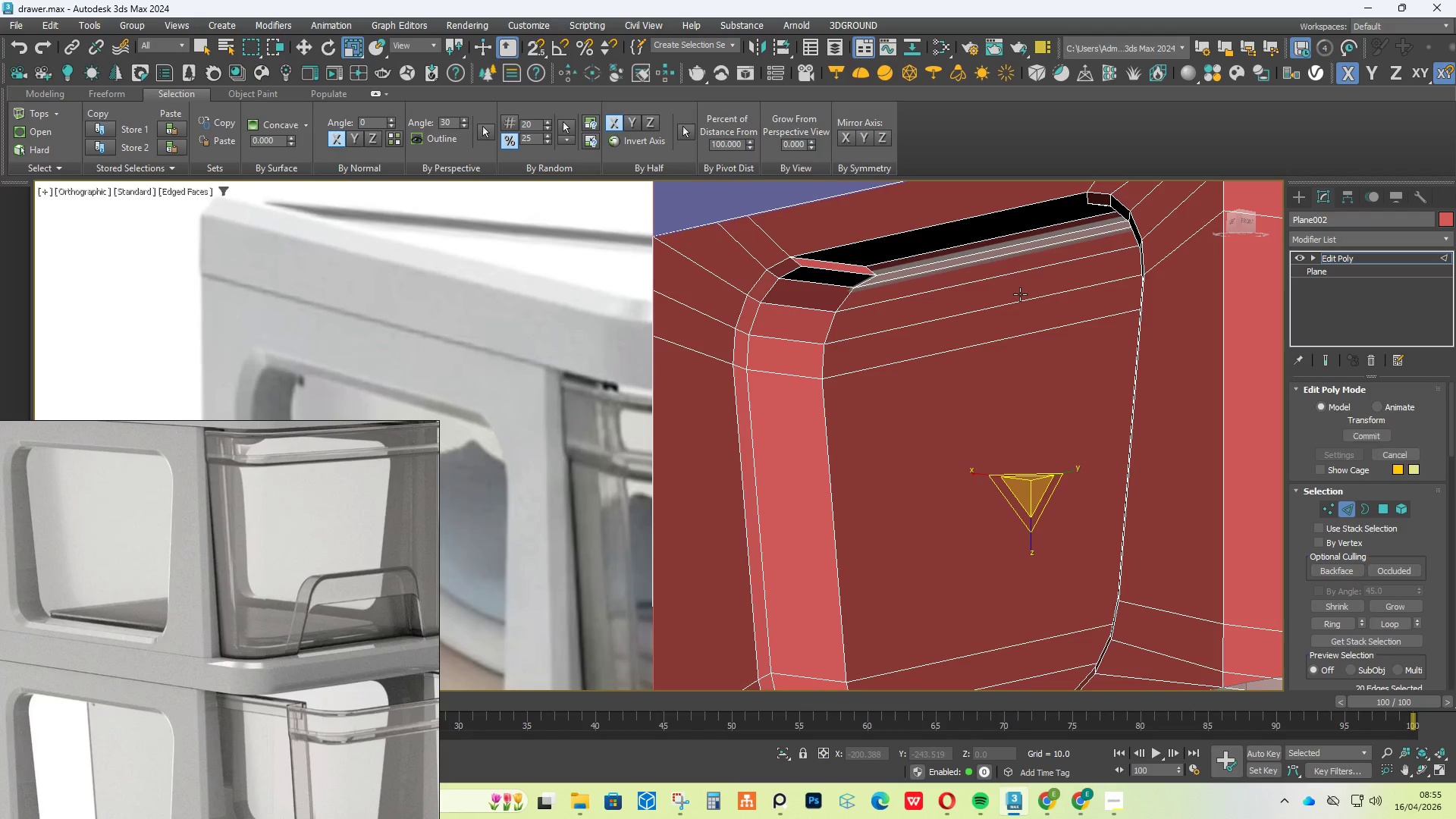 
key(Control+Z)
 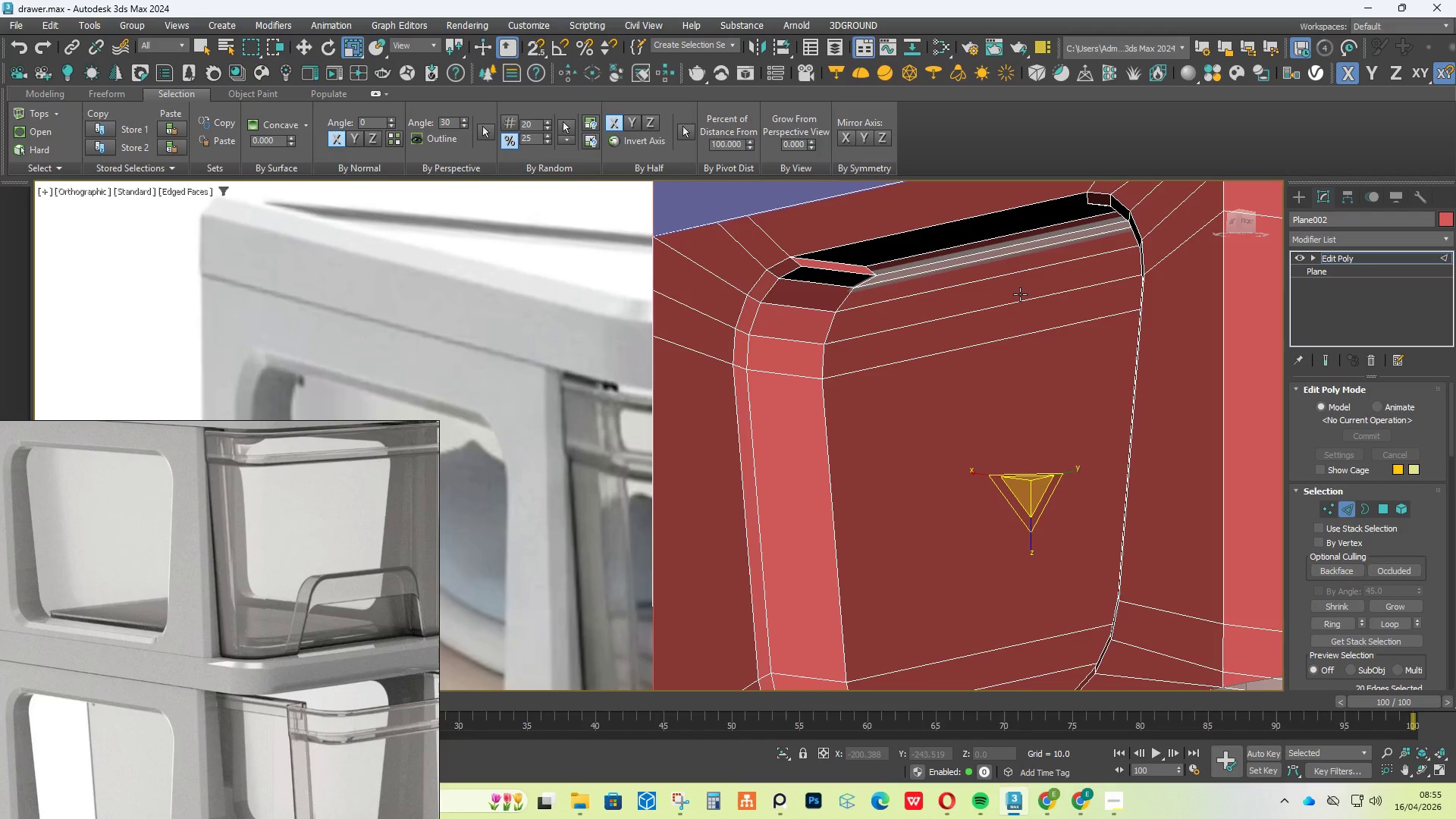 
key(Control+Z)
 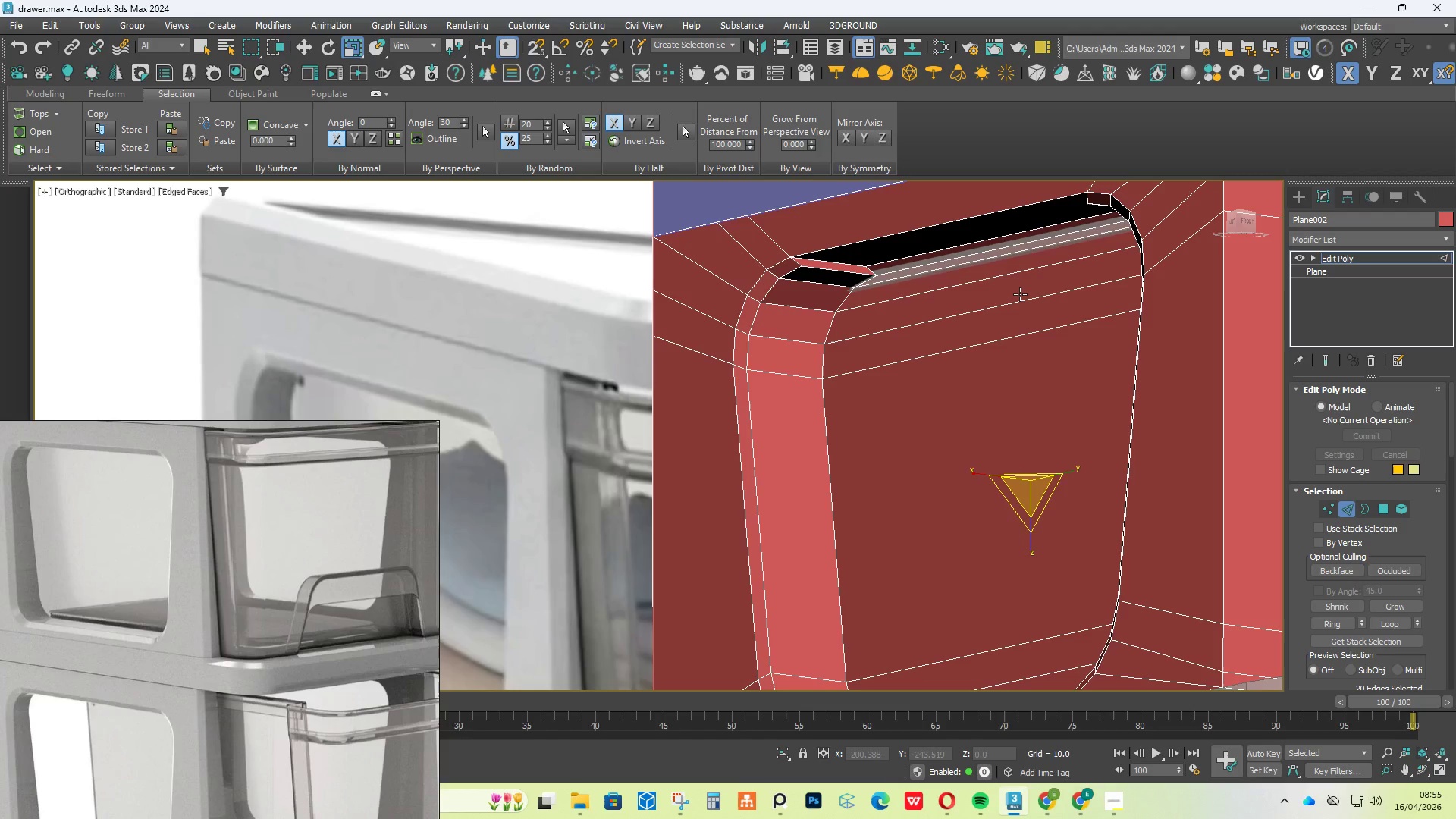 
key(Control+Z)
 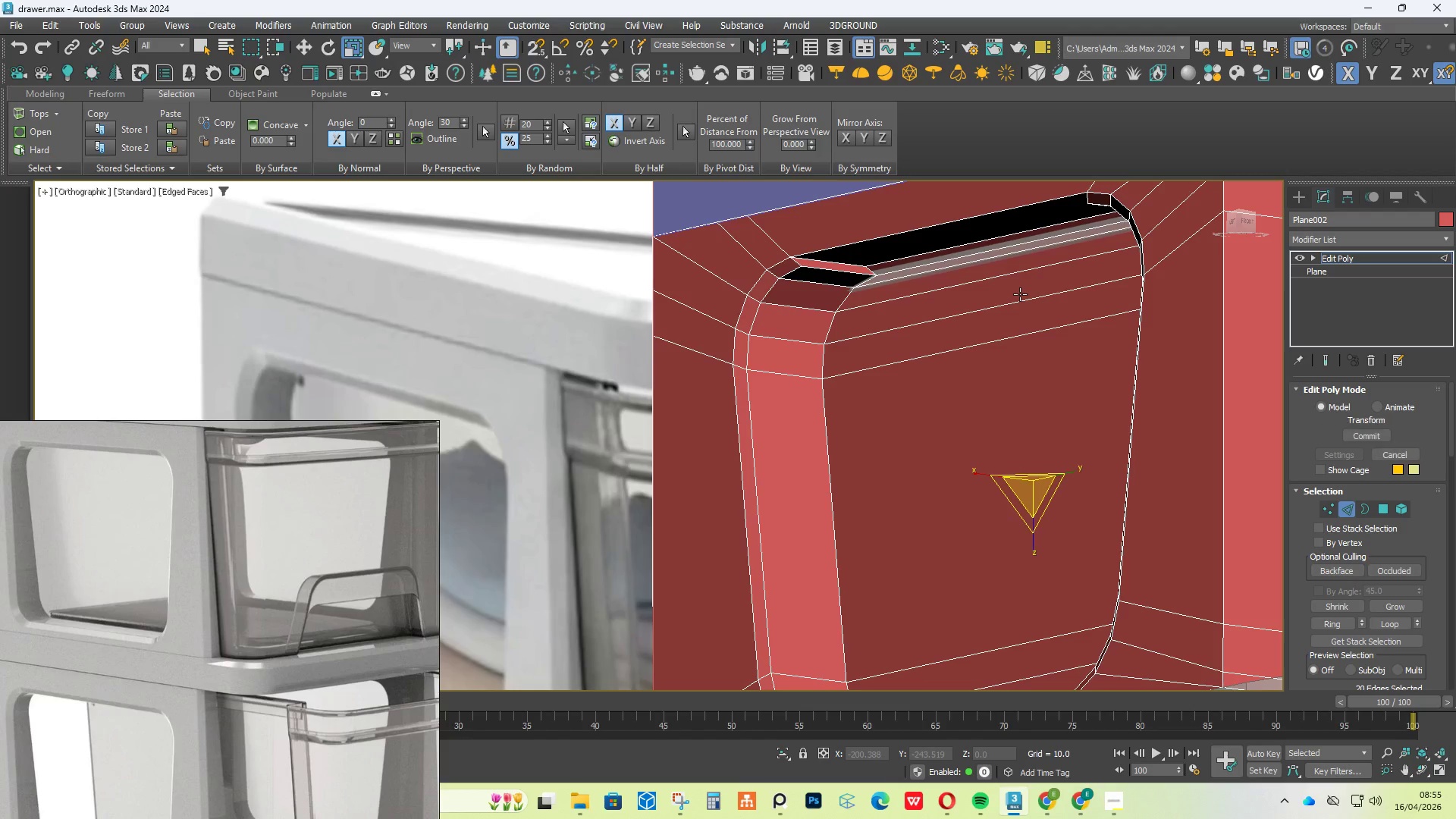 
hold_key(key=Z, duration=0.84)
 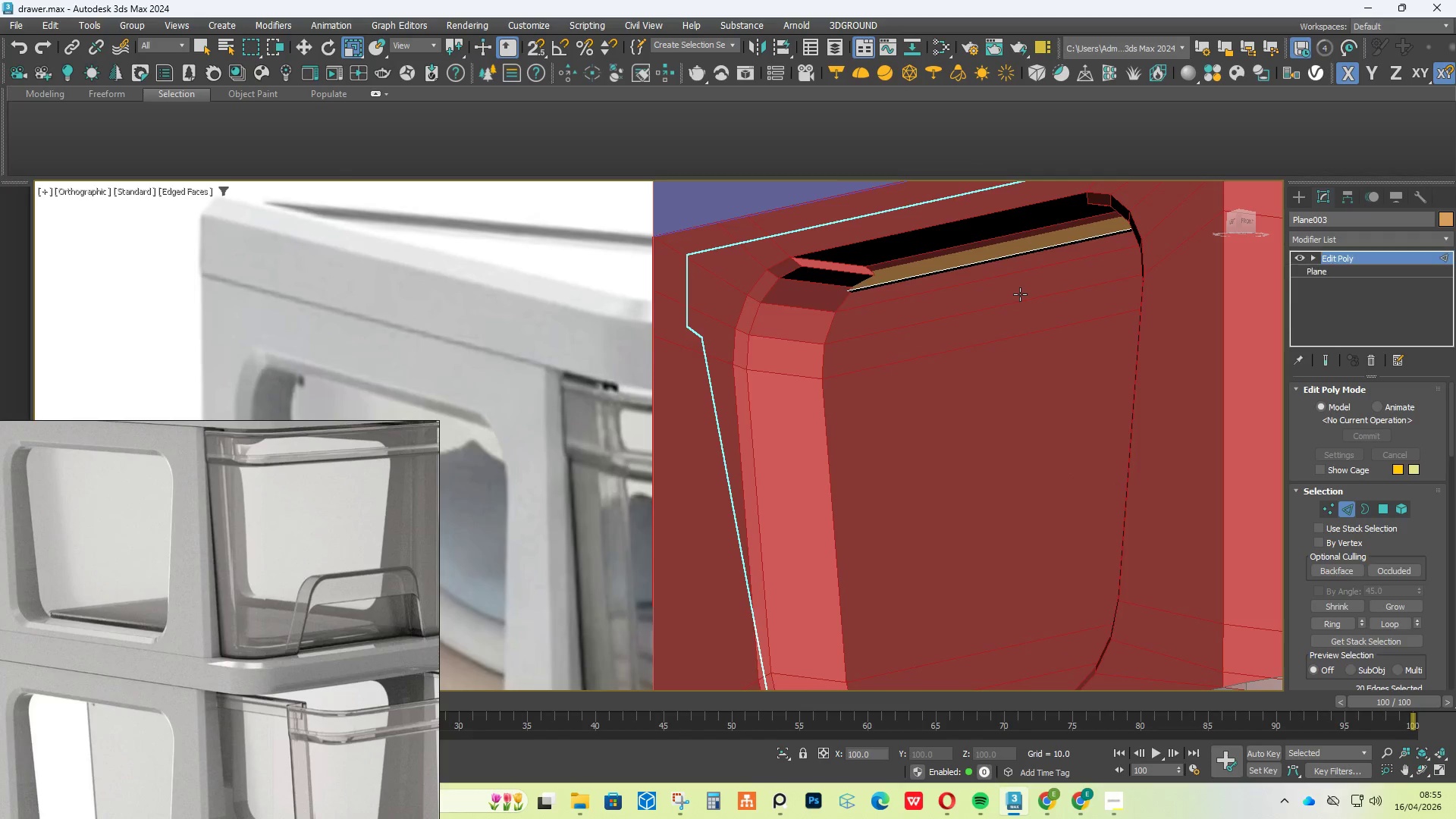 
key(Control+Z)
 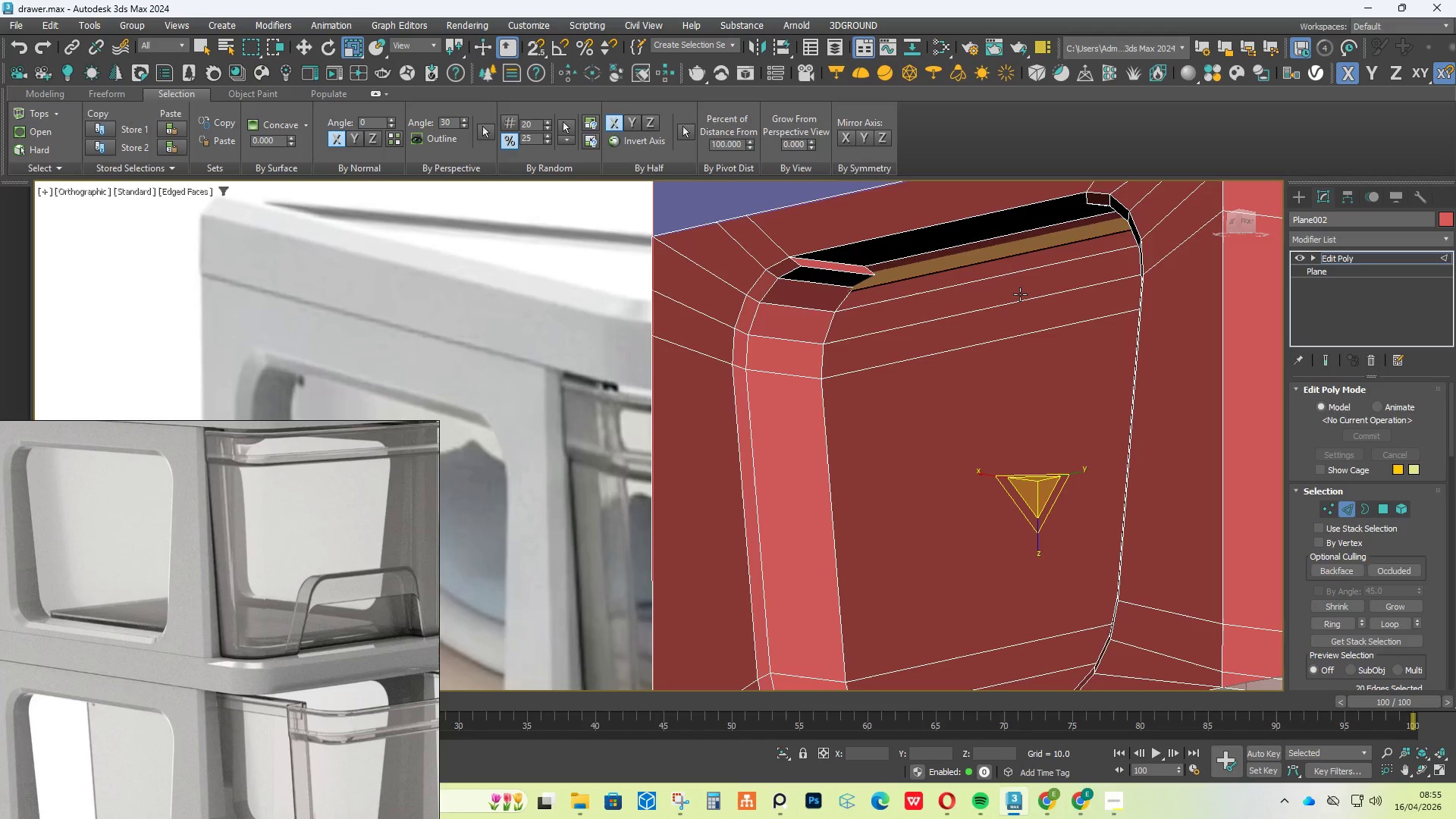 
key(Control+Z)
 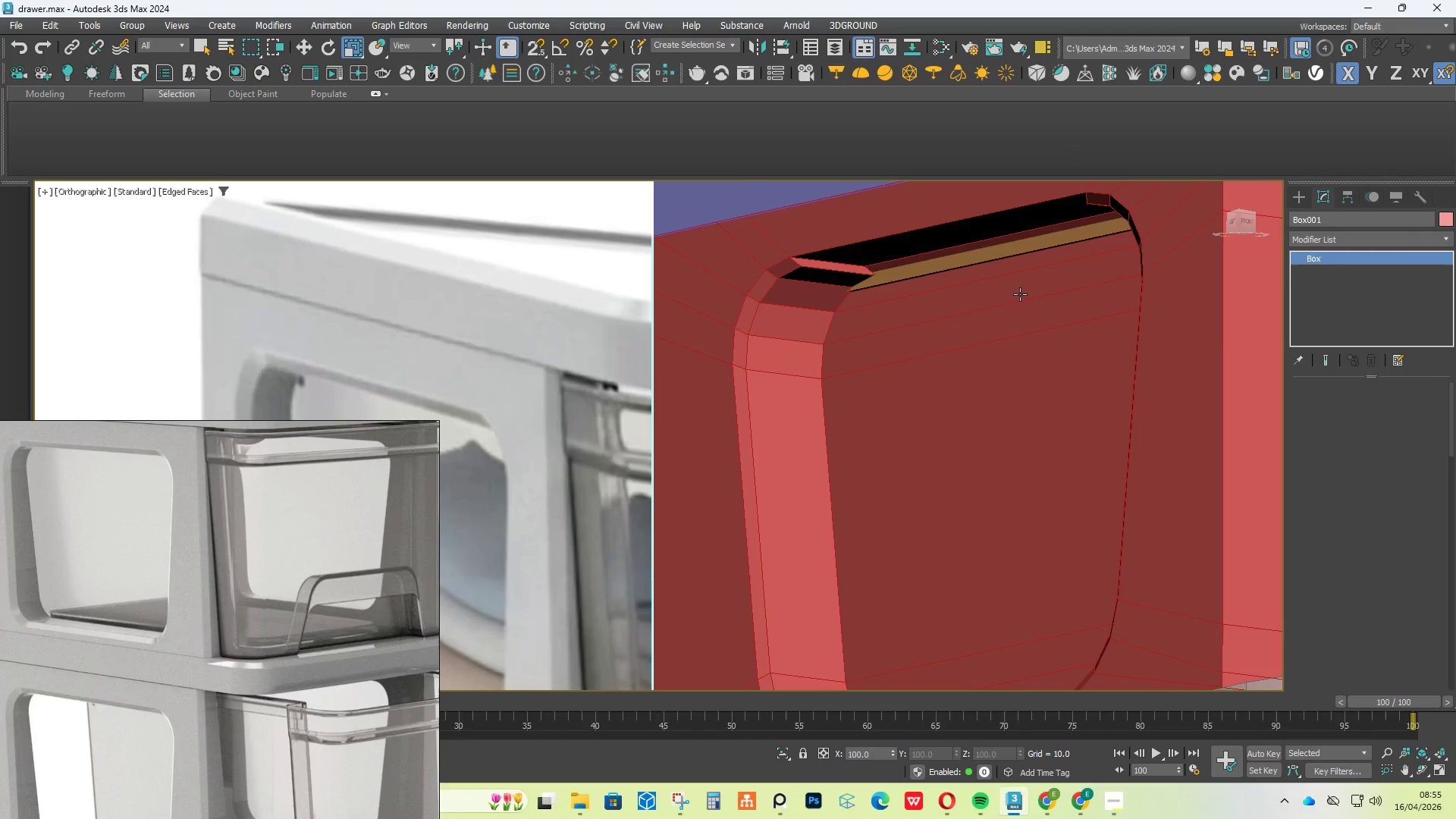 
key(Control+Z)
 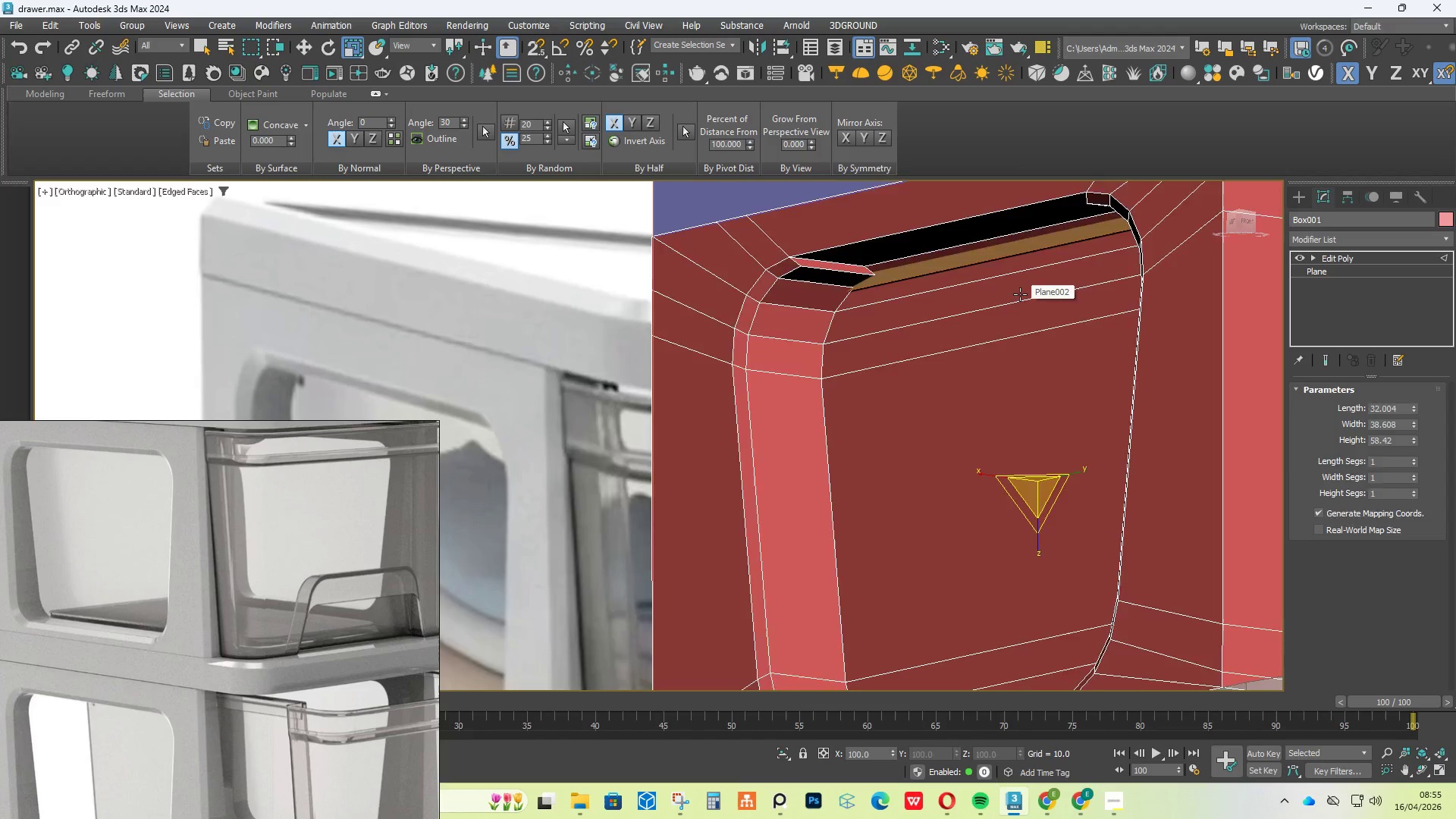 
key(Control+Z)
 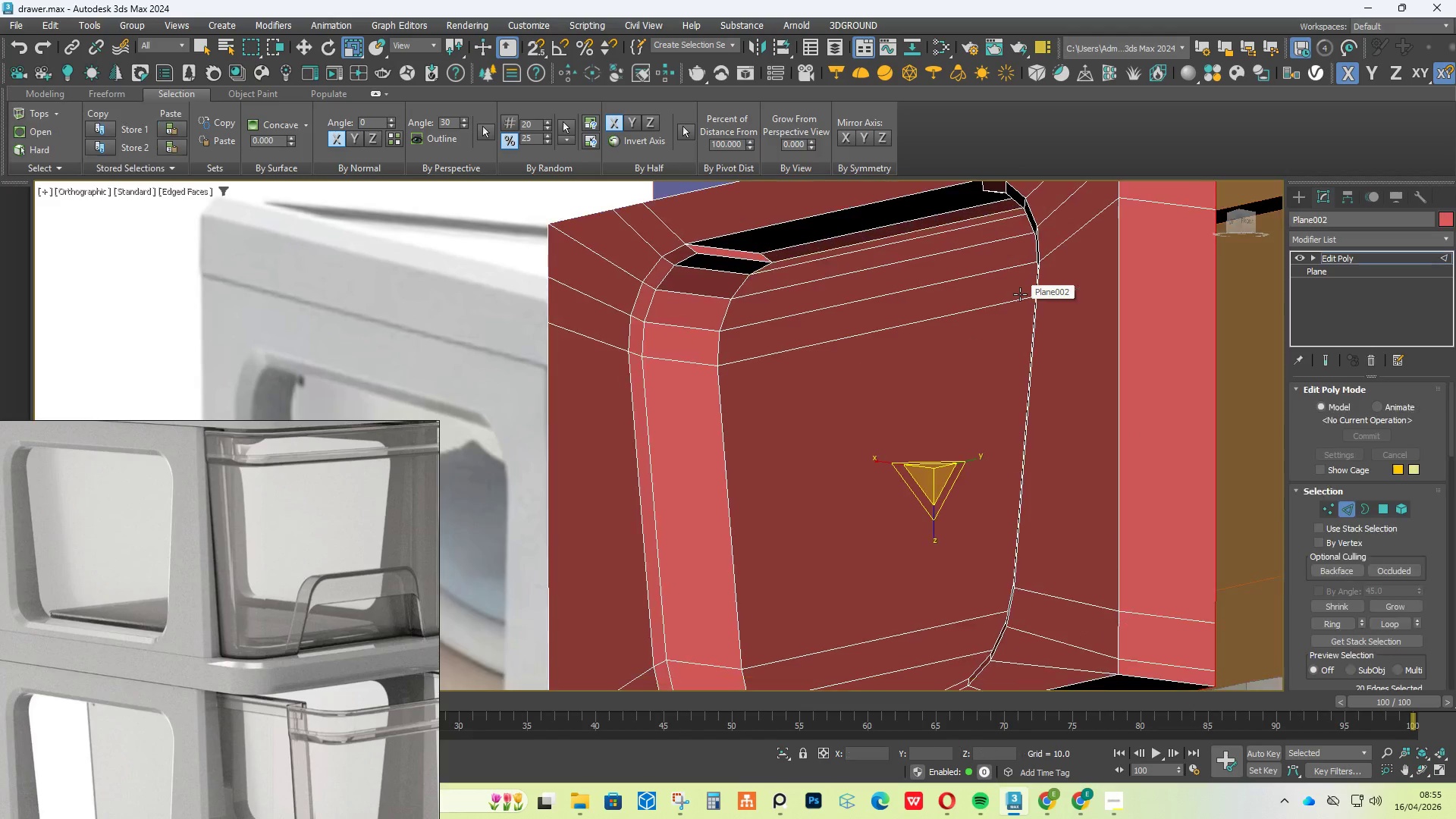 
key(Control+Z)
 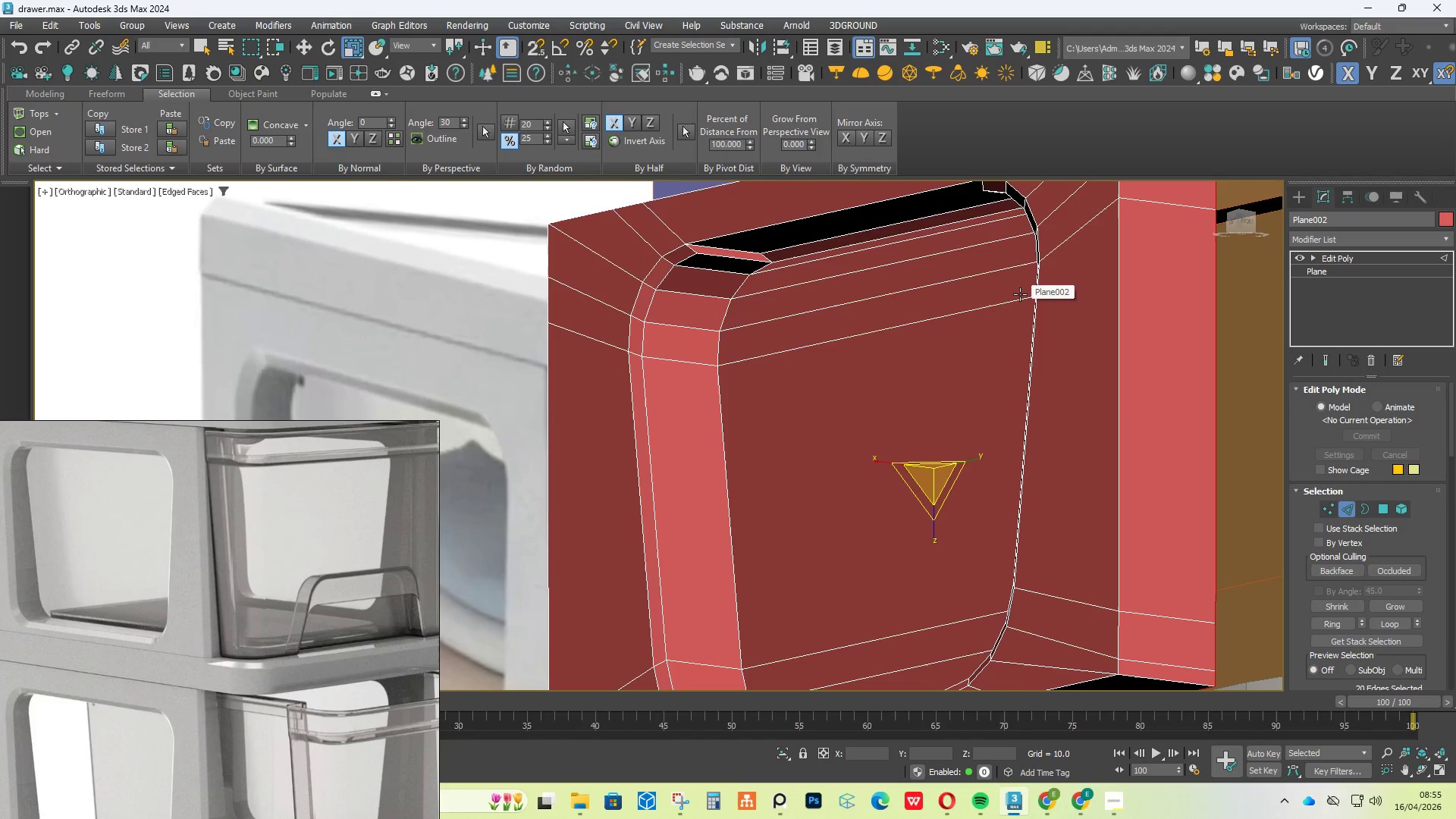 
key(Control+Z)
 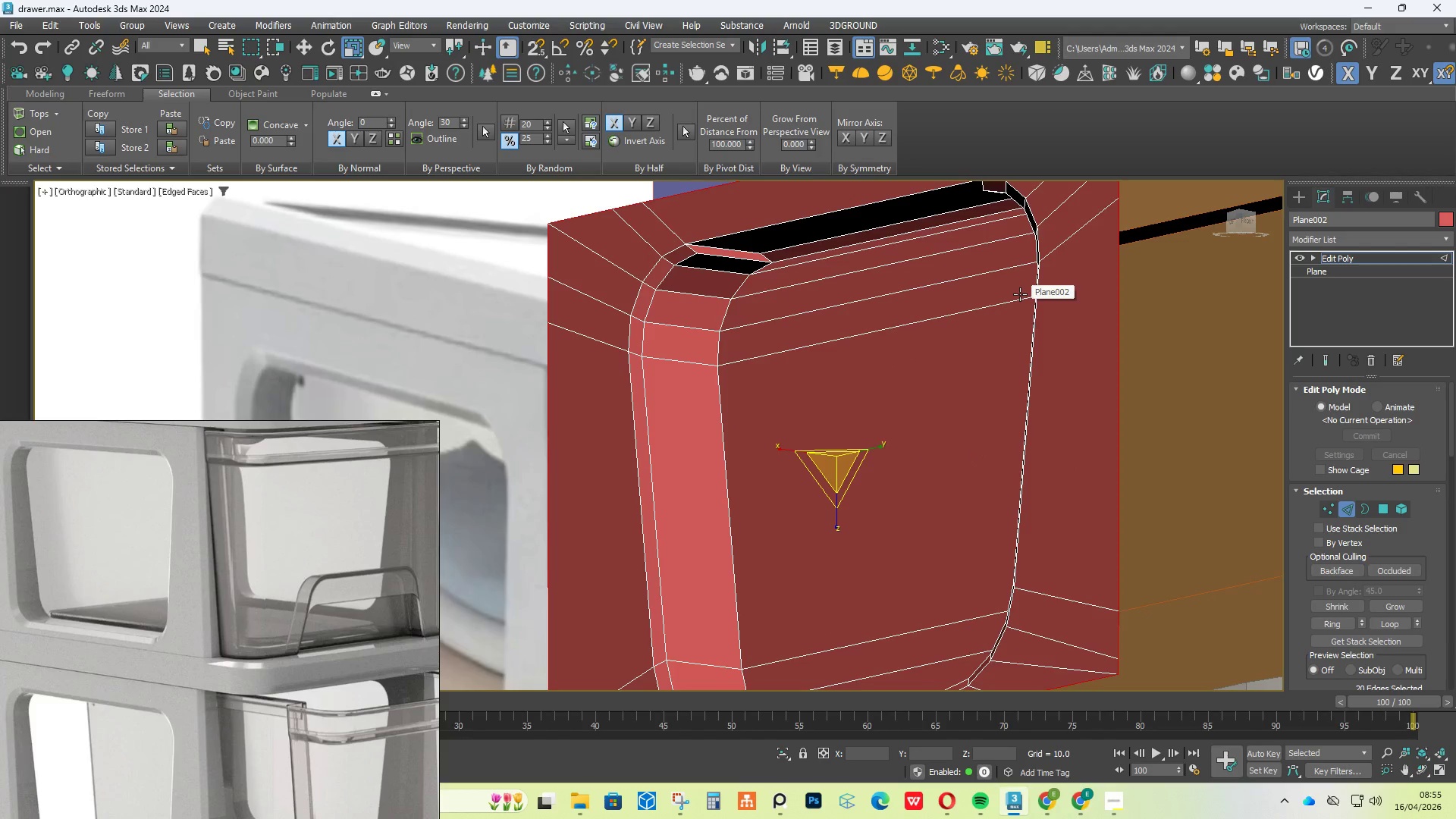 
key(Control+Z)
 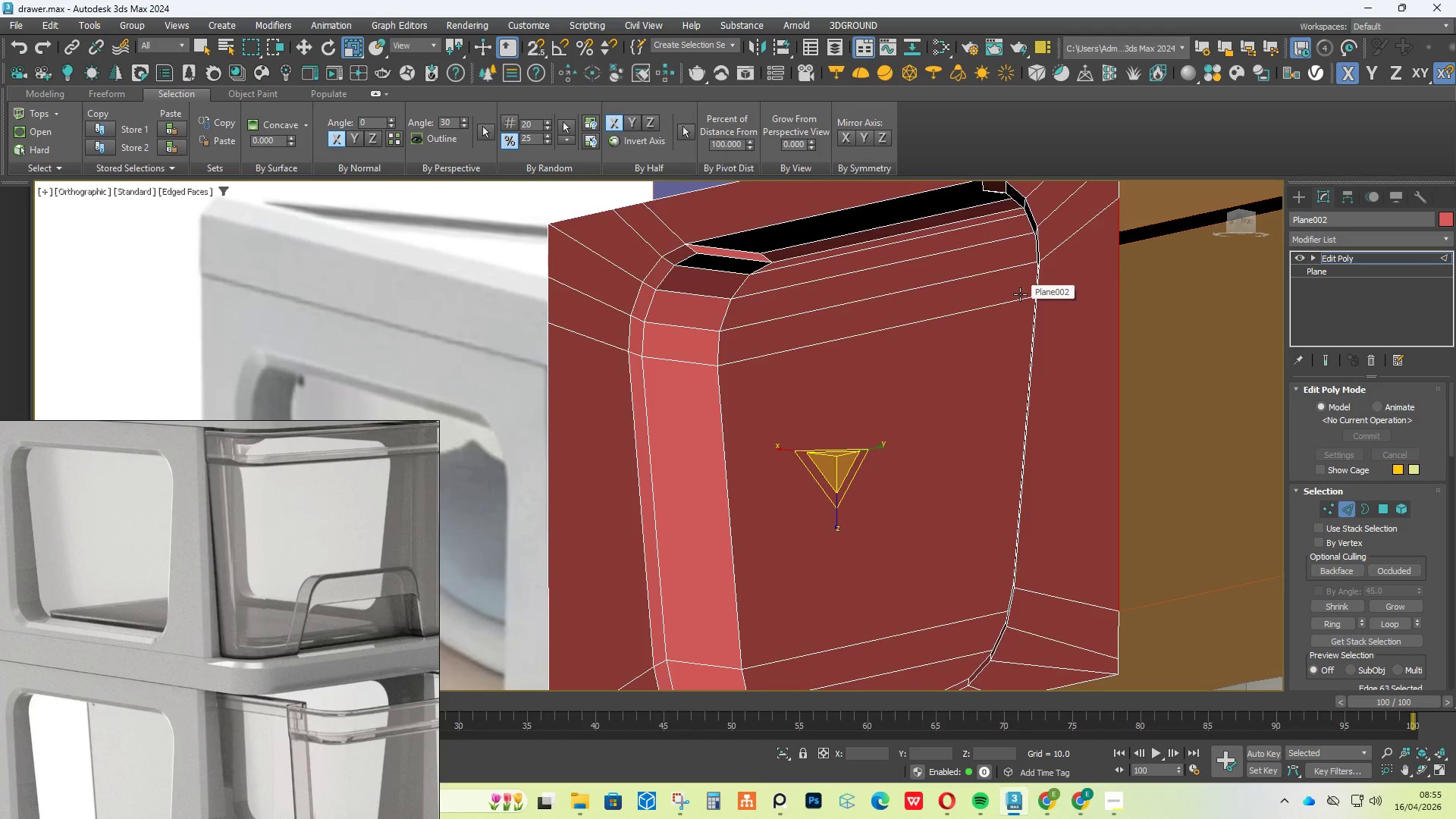 
key(Control+Z)
 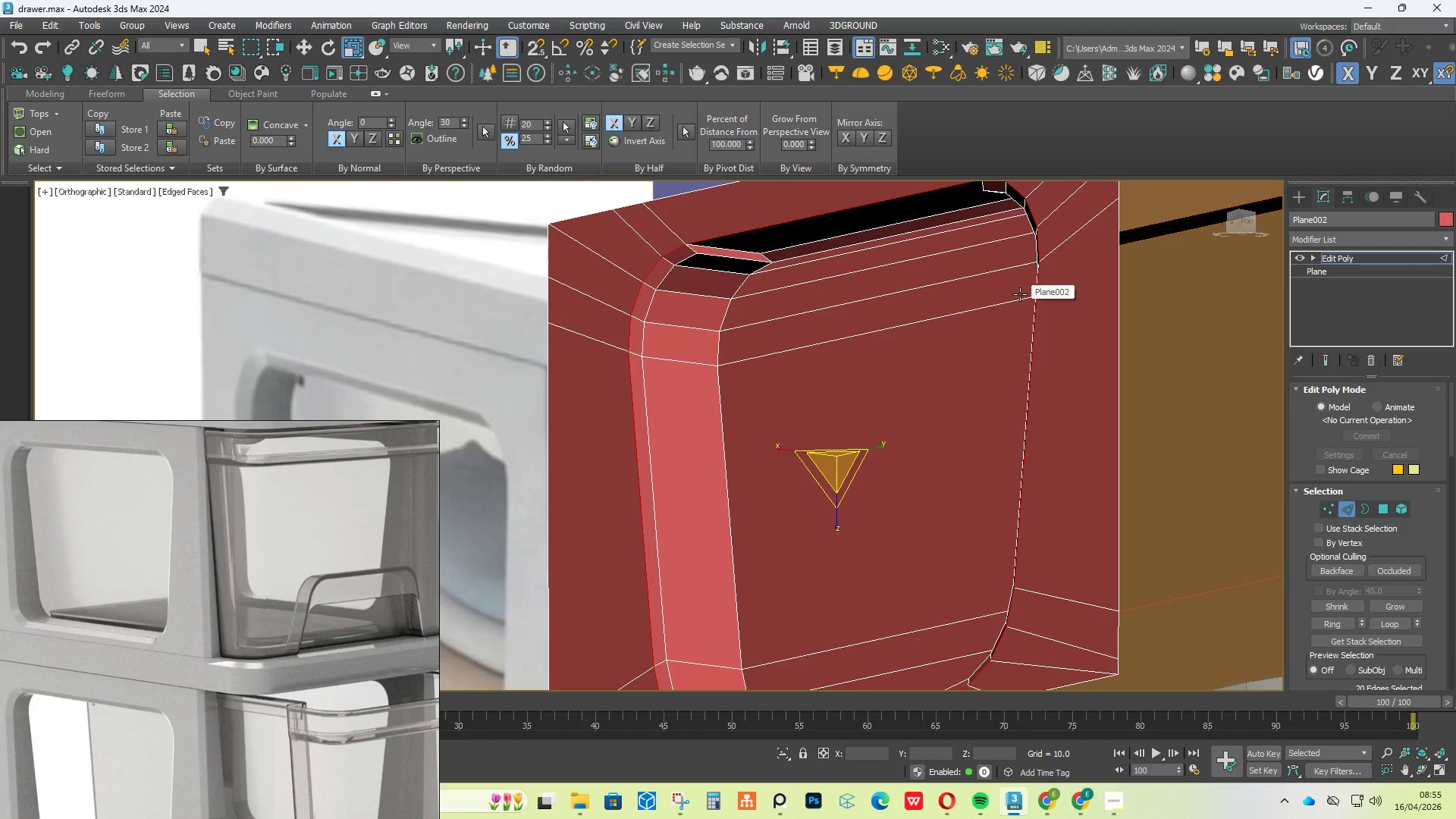 
key(Control+Z)
 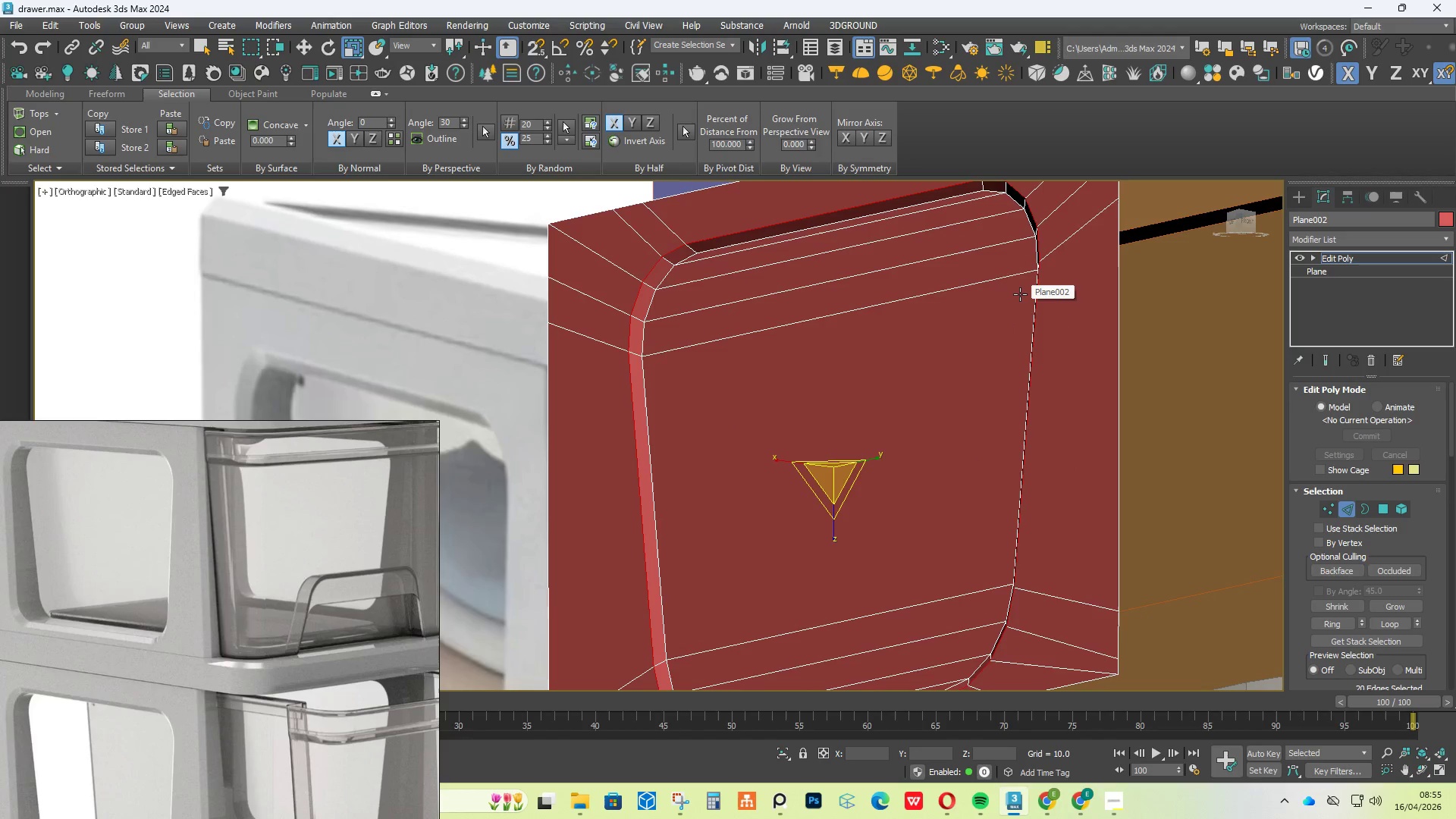 
key(Control+Z)
 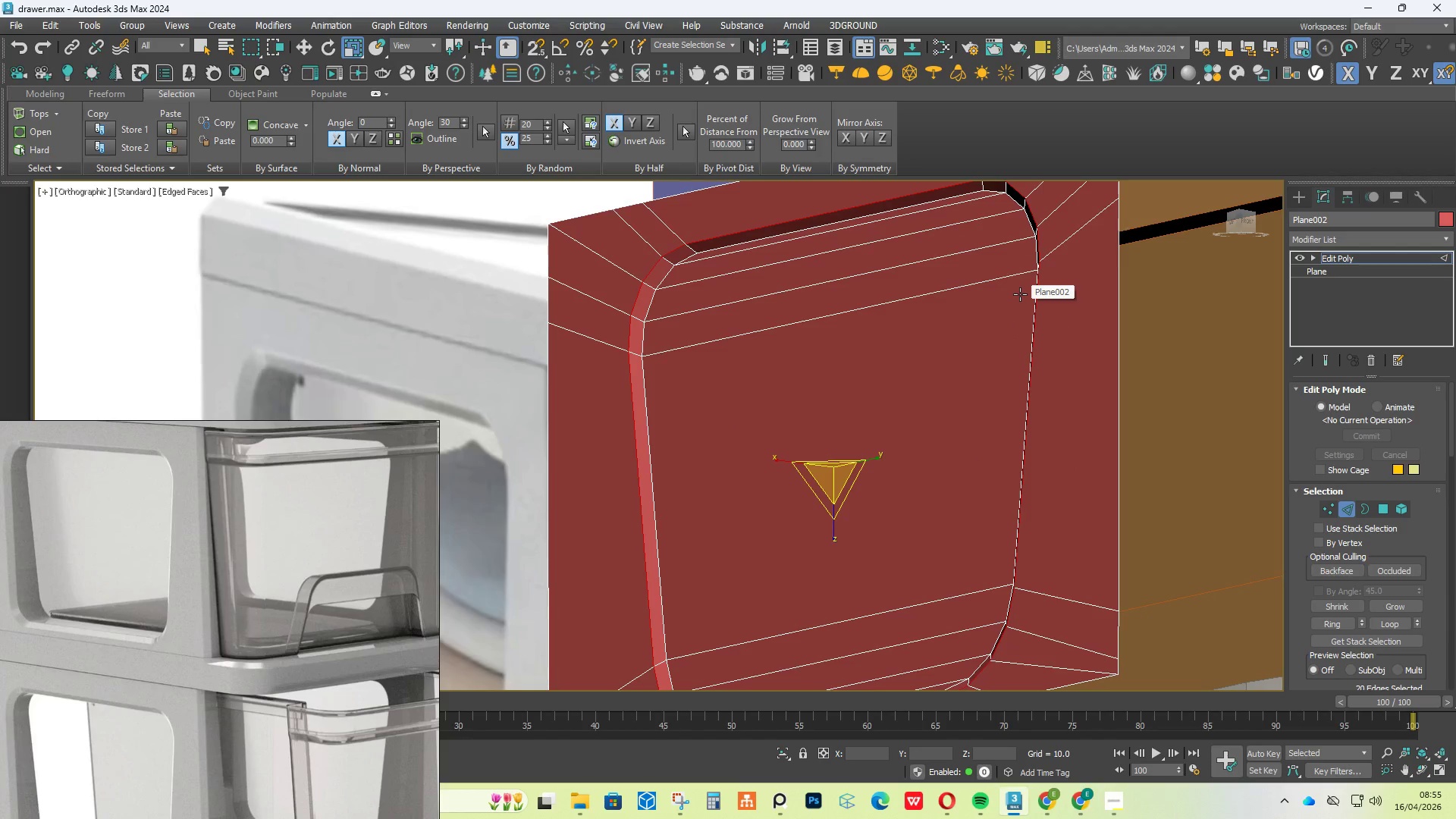 
hold_key(key=AltLeft, duration=0.58)
 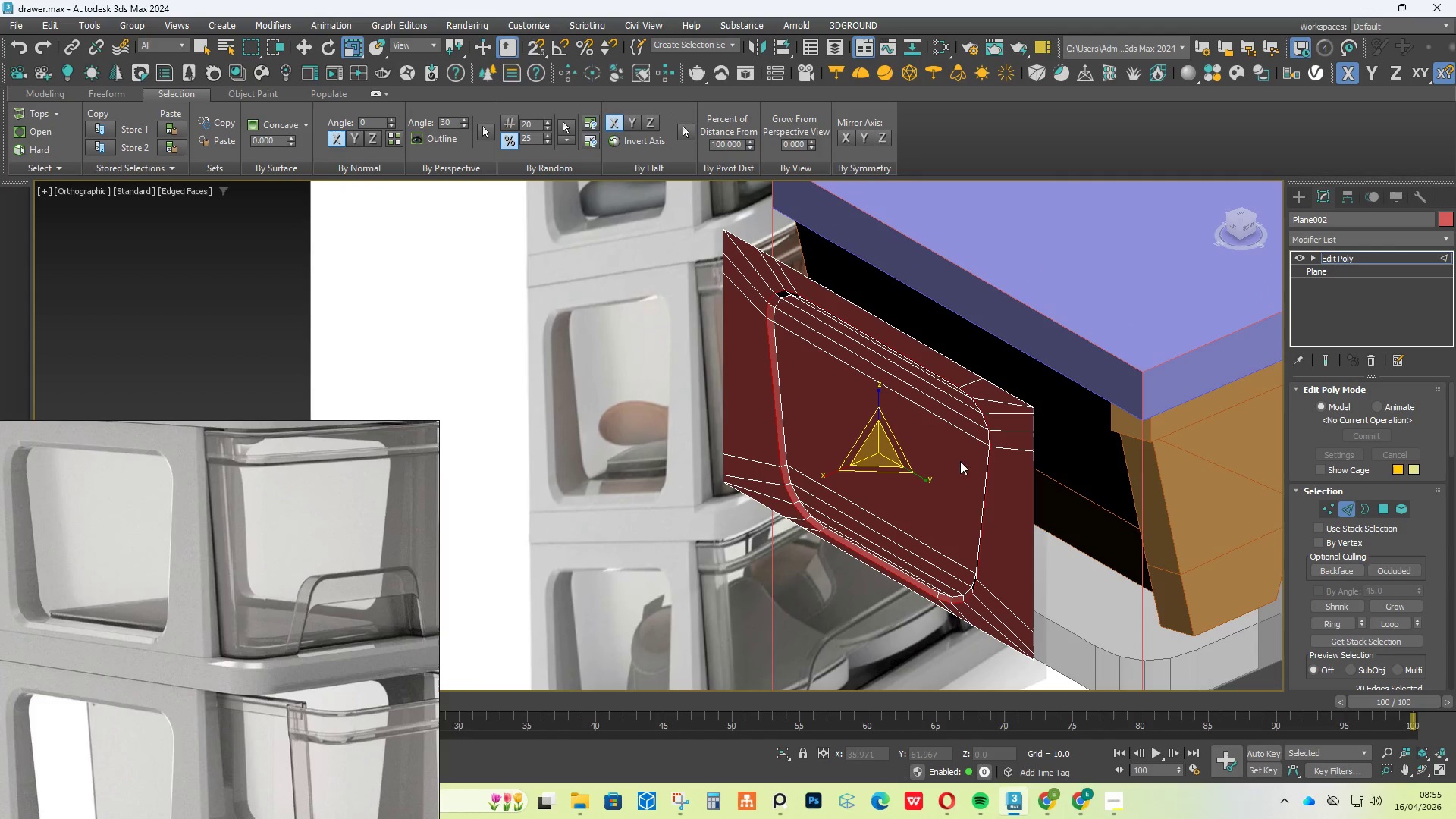 
scroll: coordinate [1020, 294], scroll_direction: down, amount: 2.0
 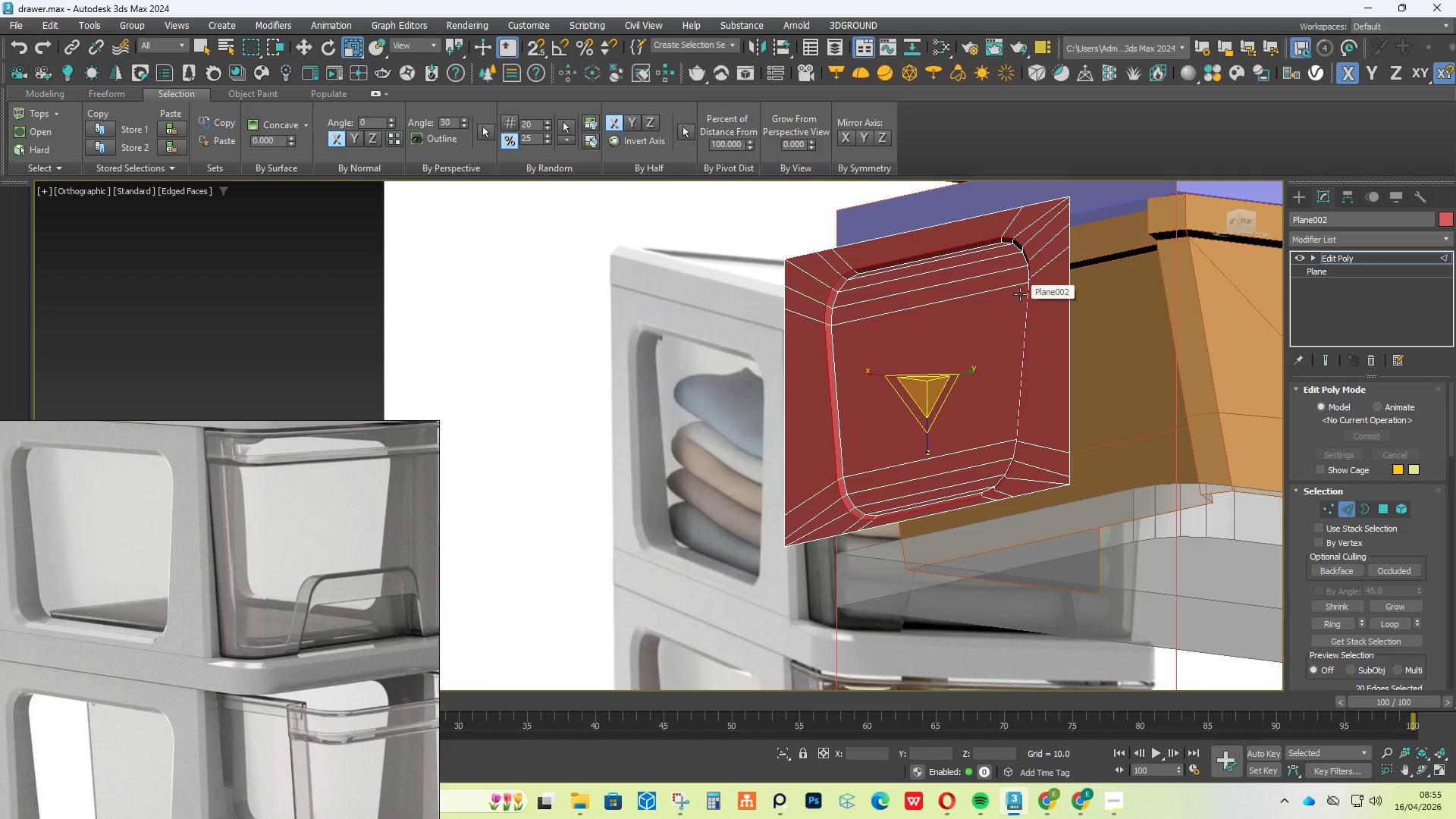 
scroll: coordinate [833, 468], scroll_direction: up, amount: 1.0
 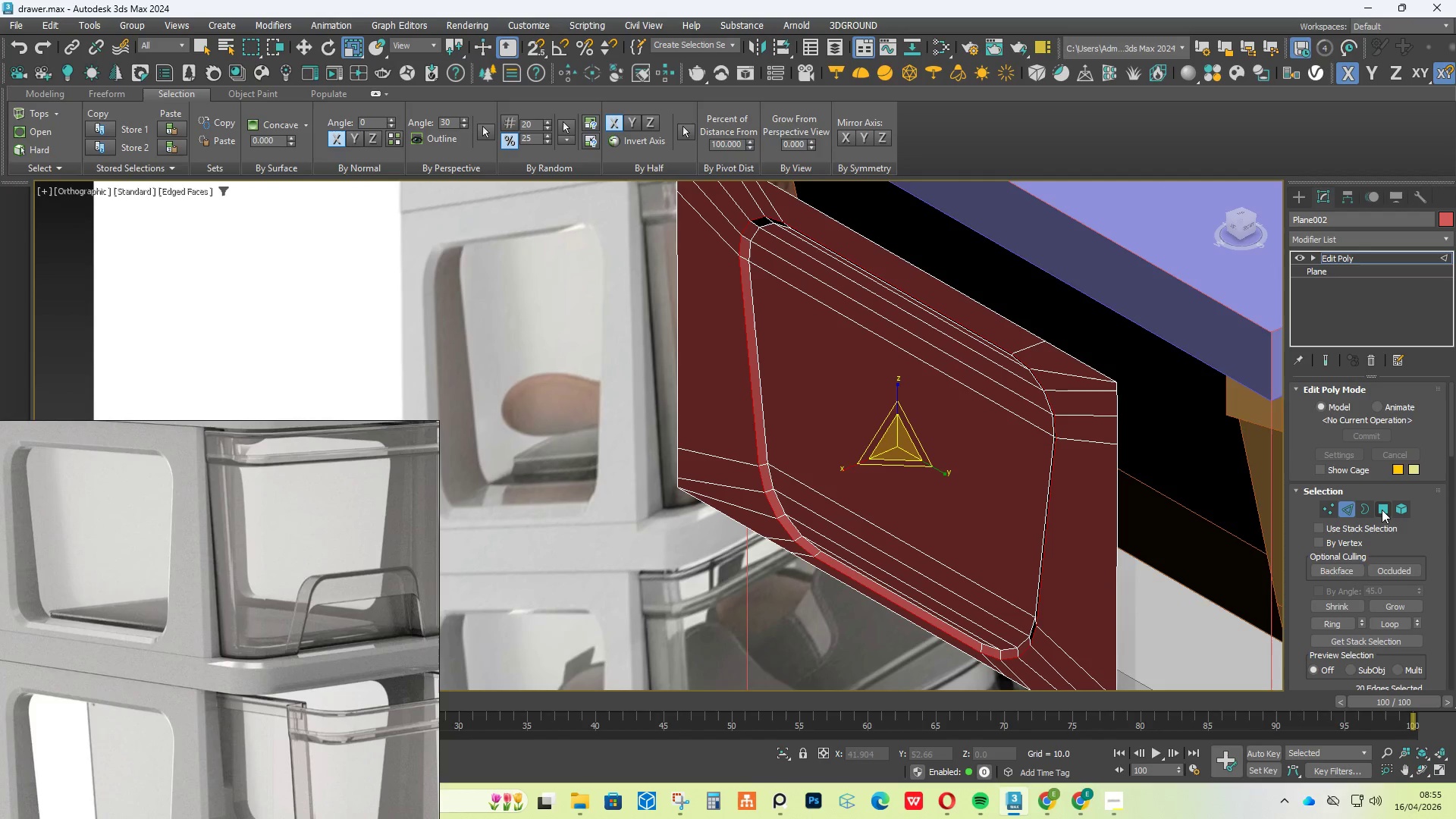 
hold_key(key=ControlLeft, duration=5.11)
 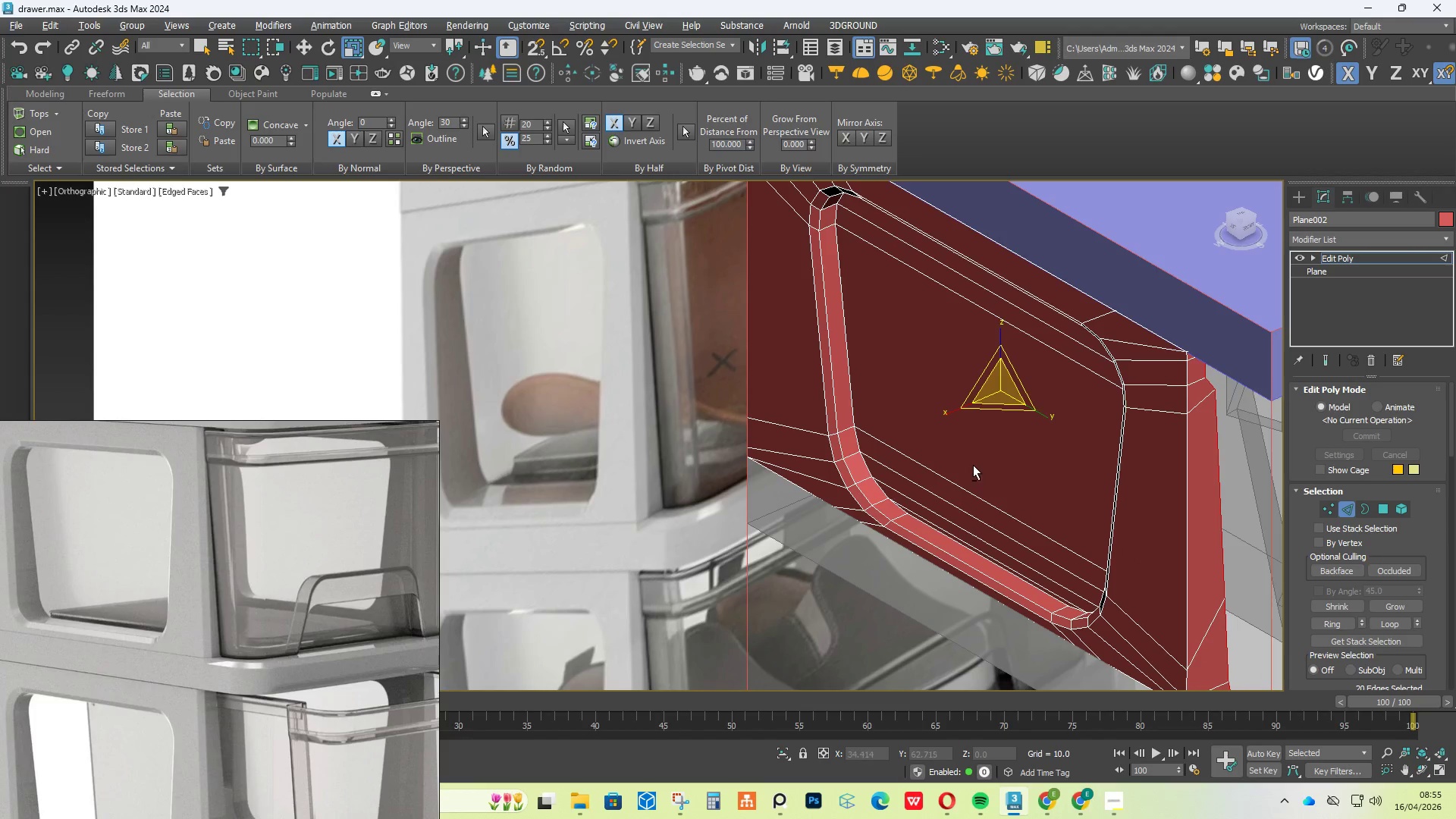 
hold_key(key=Y, duration=1.51)
 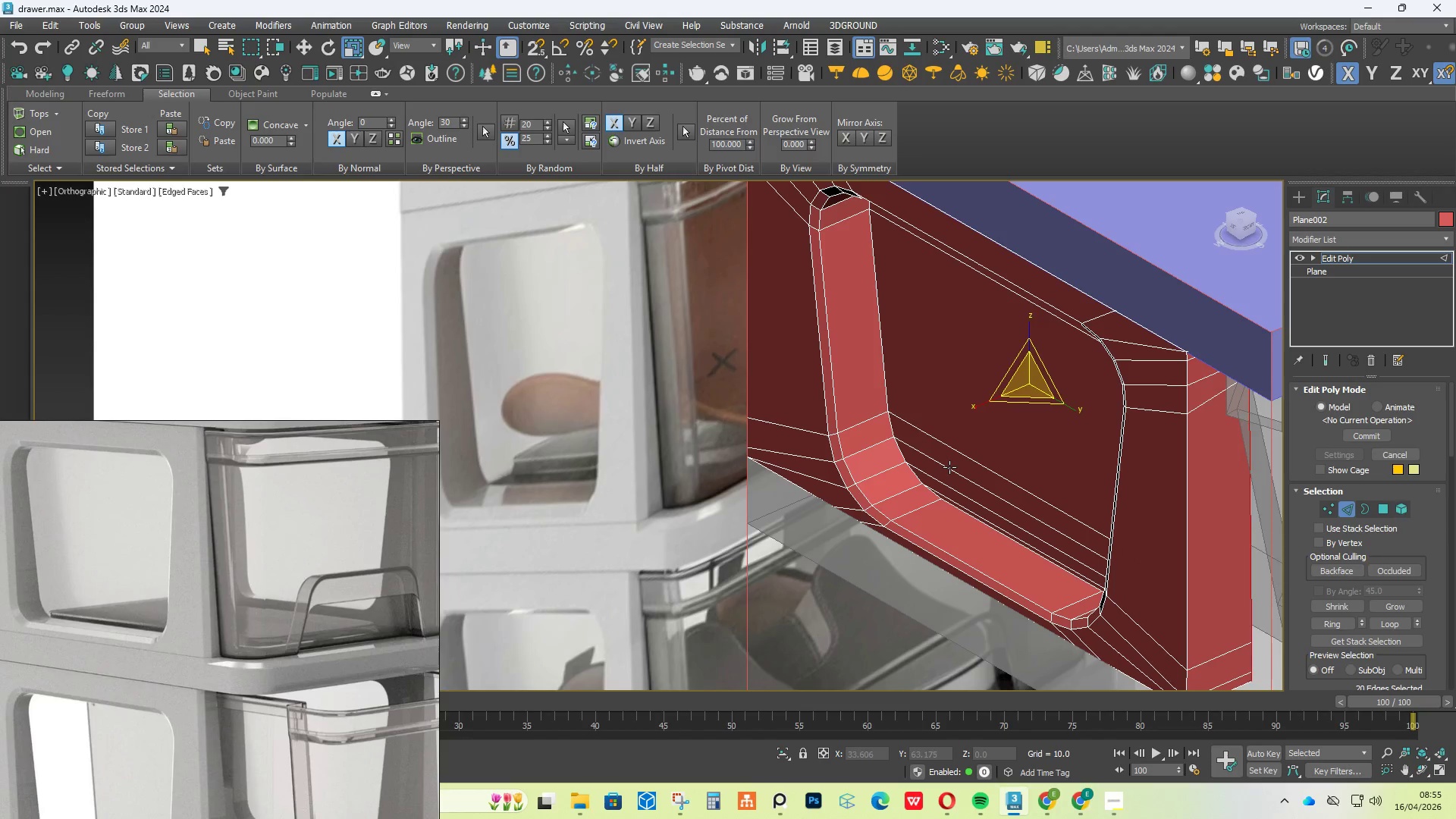 
hold_key(key=Y, duration=1.5)
 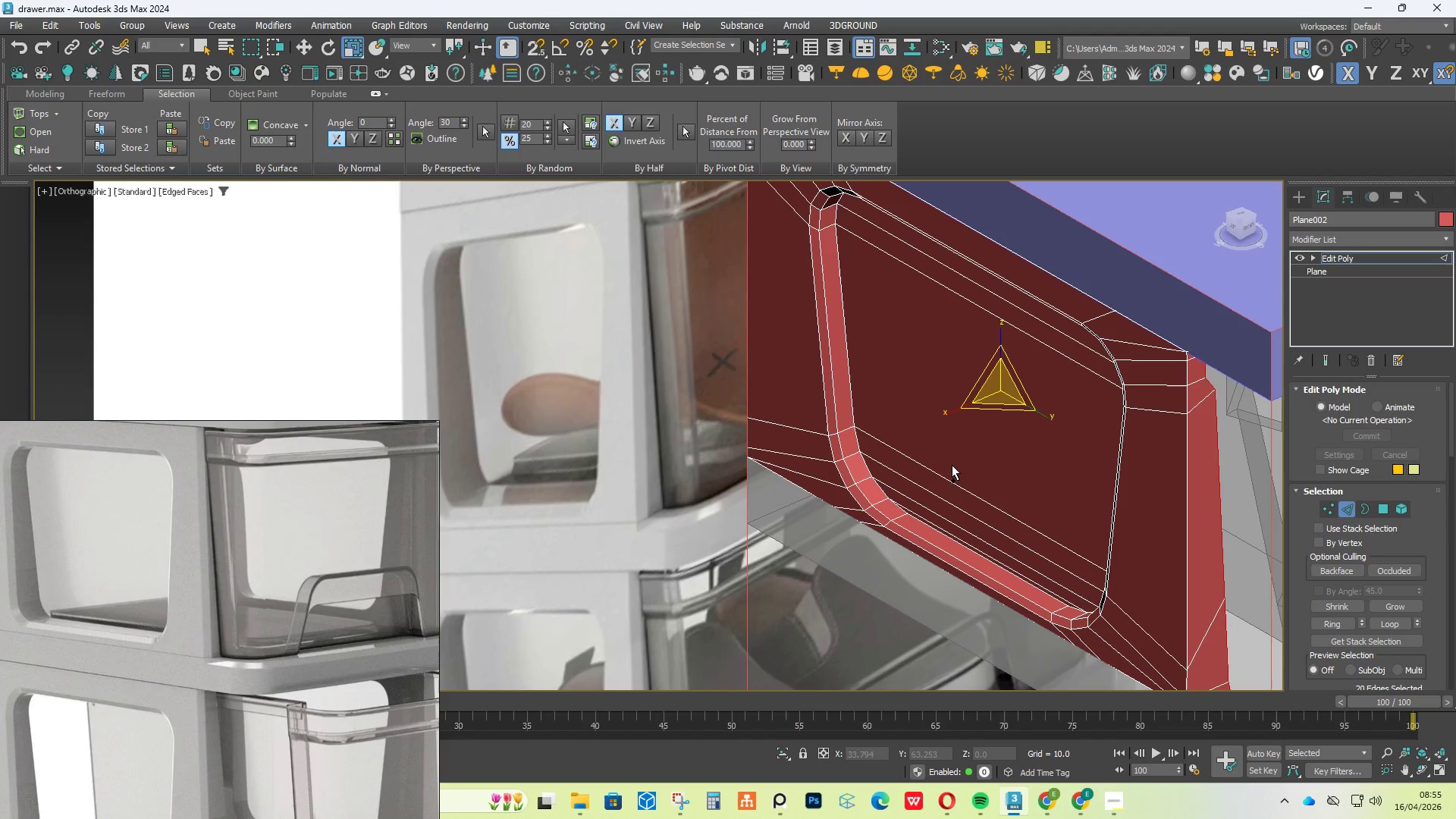 
hold_key(key=Y, duration=1.5)
 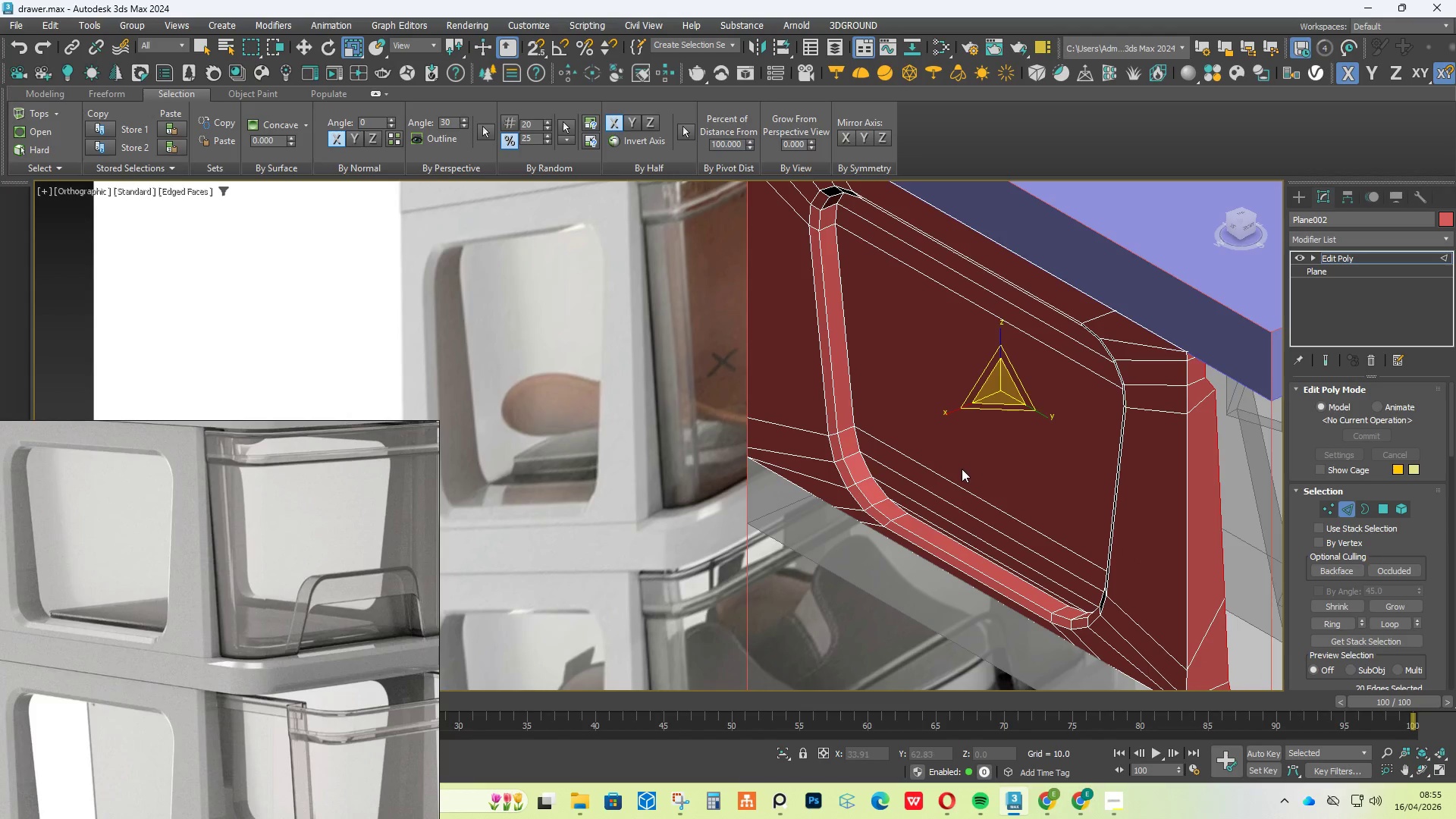 
hold_key(key=AltLeft, duration=0.88)
 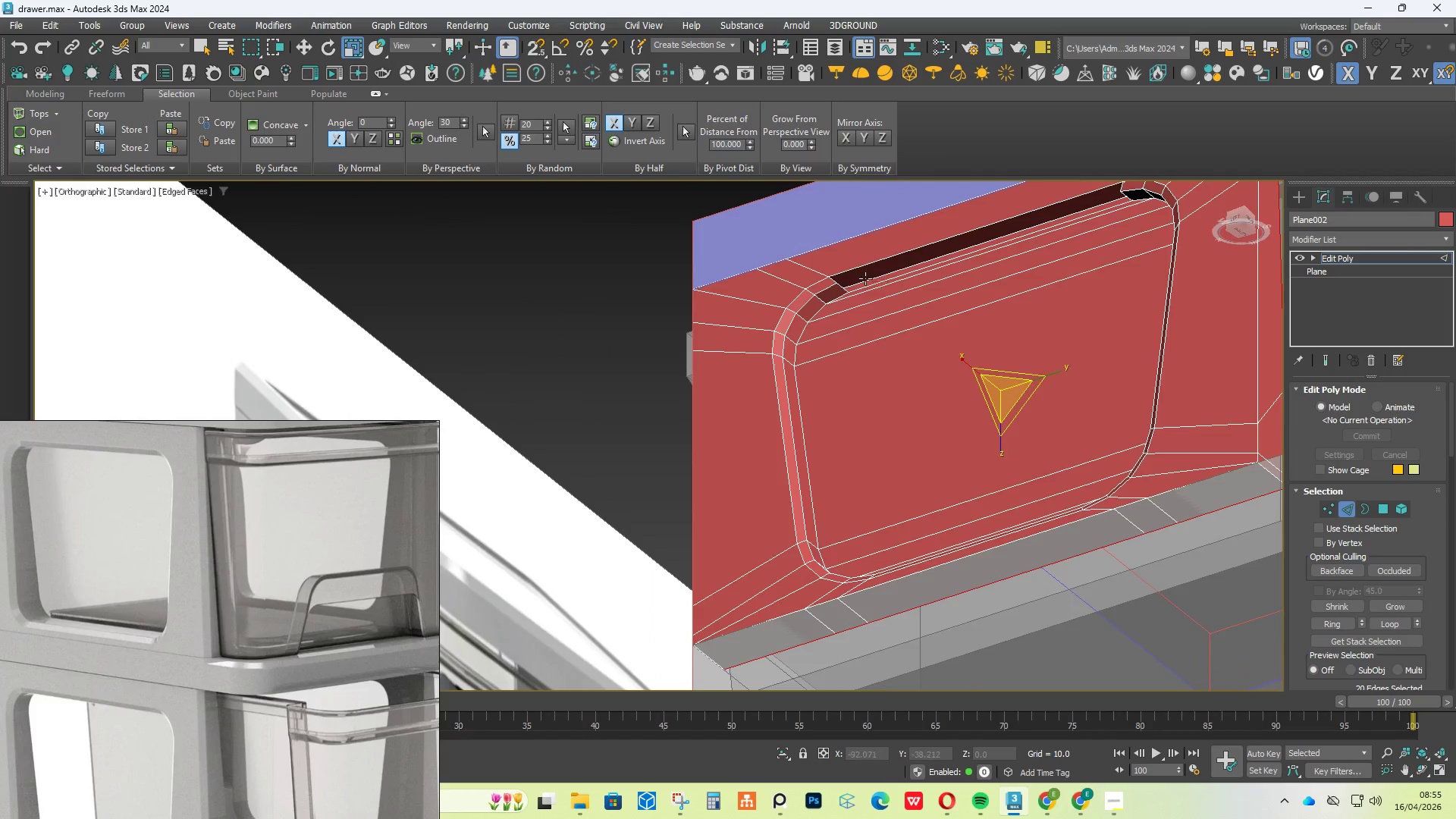 
scroll: coordinate [860, 278], scroll_direction: up, amount: 4.0
 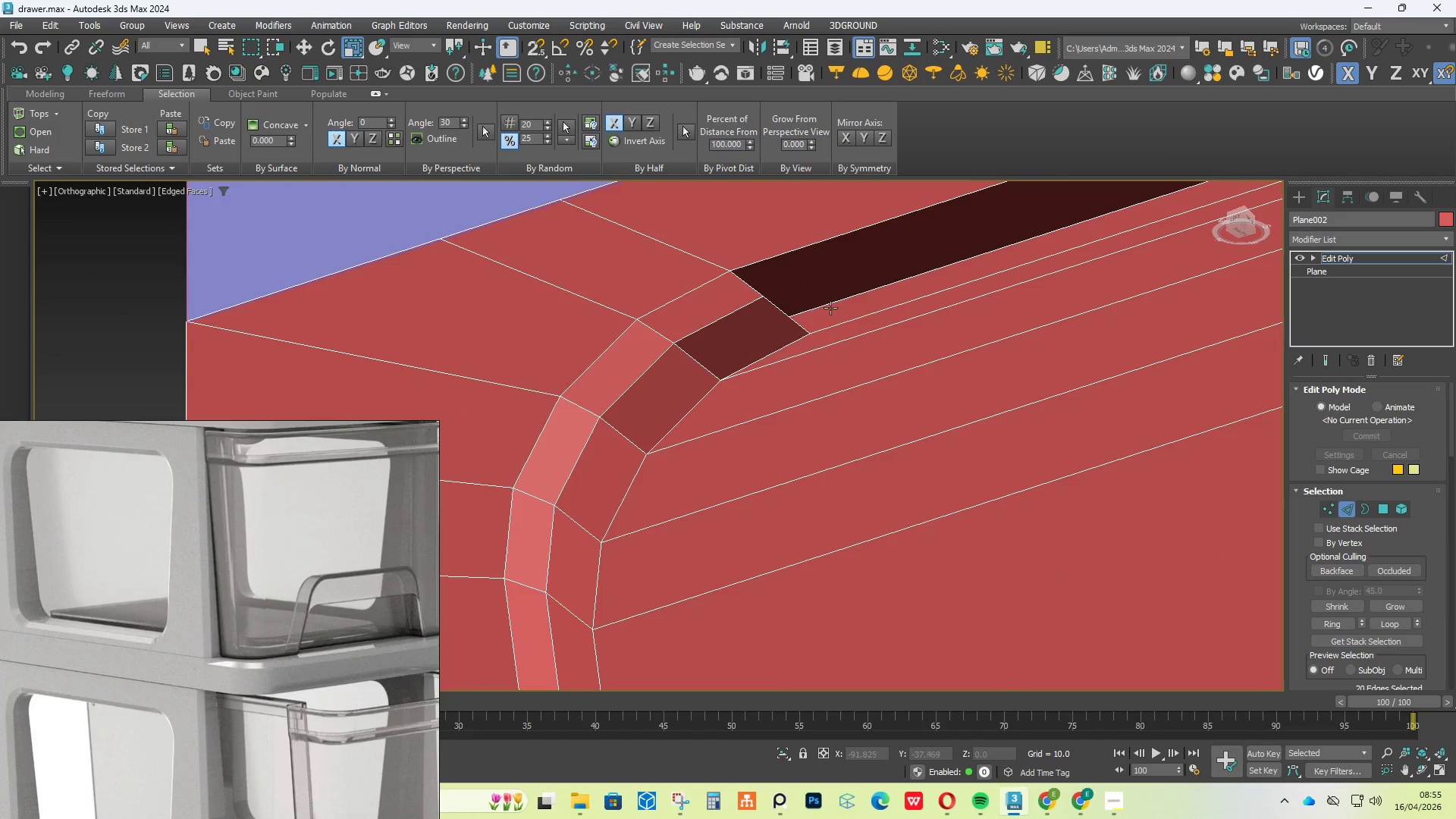 
scroll: coordinate [802, 459], scroll_direction: down, amount: 3.0
 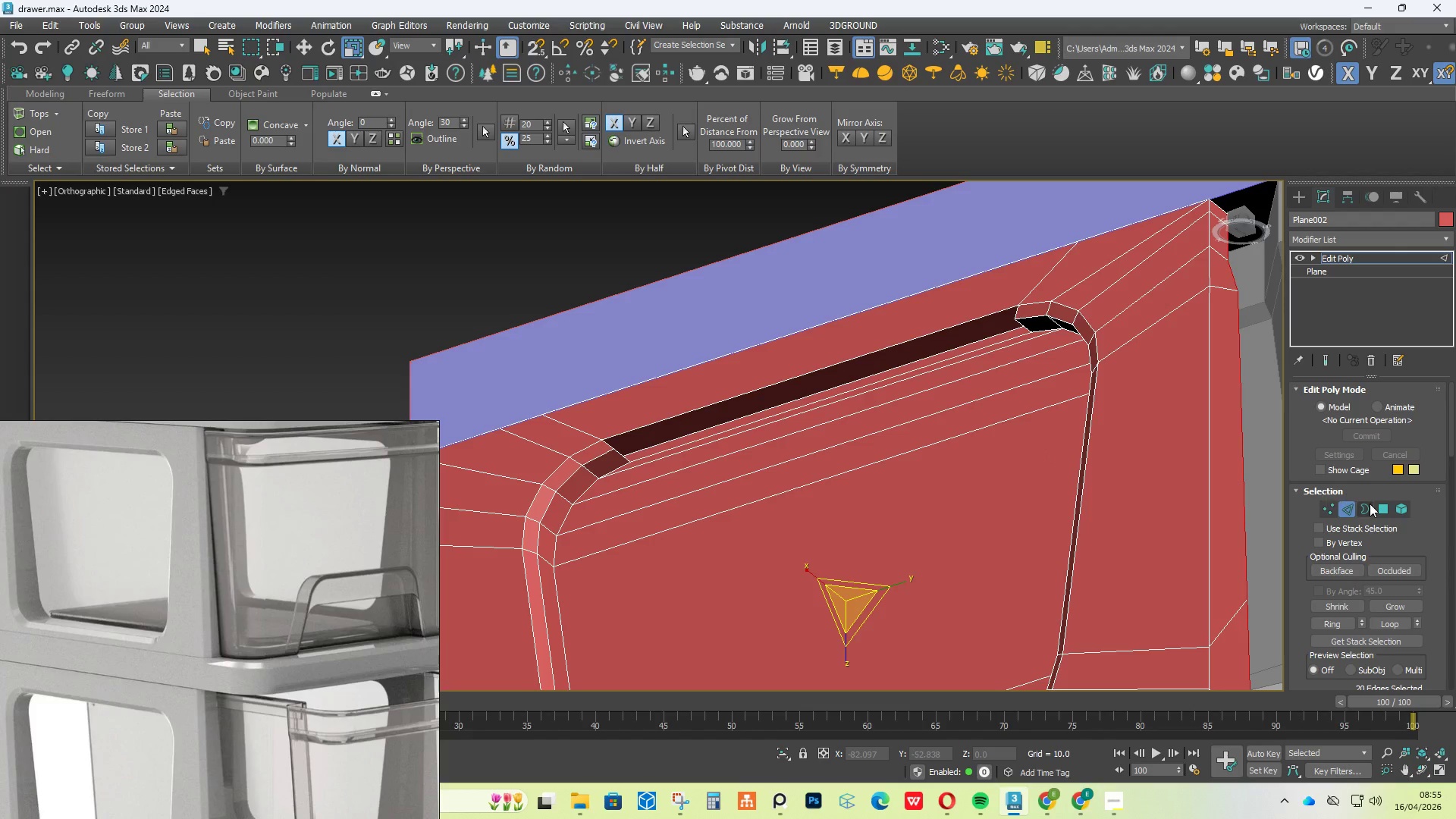 
left_click([1389, 510])
 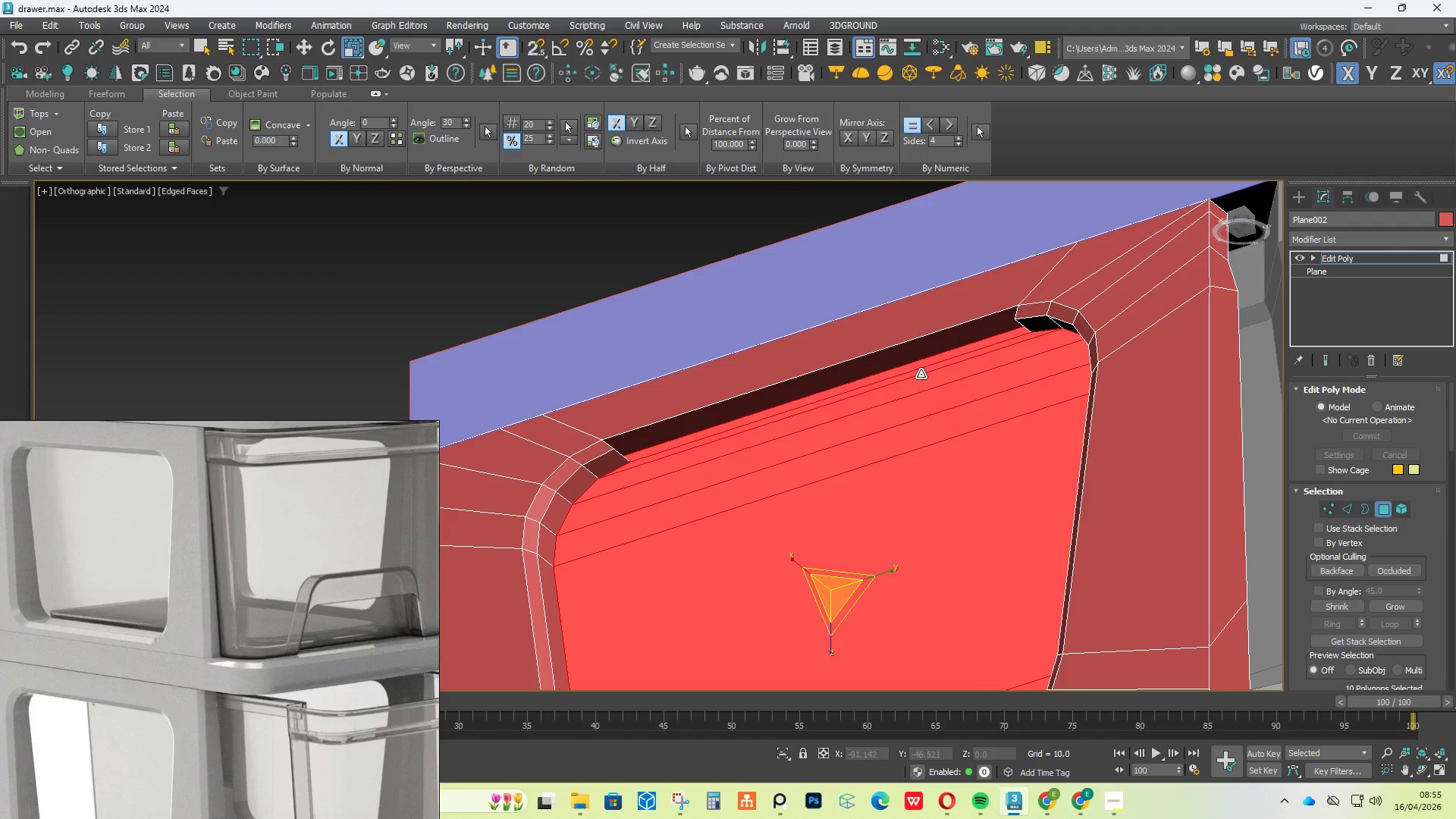 
left_click([923, 350])
 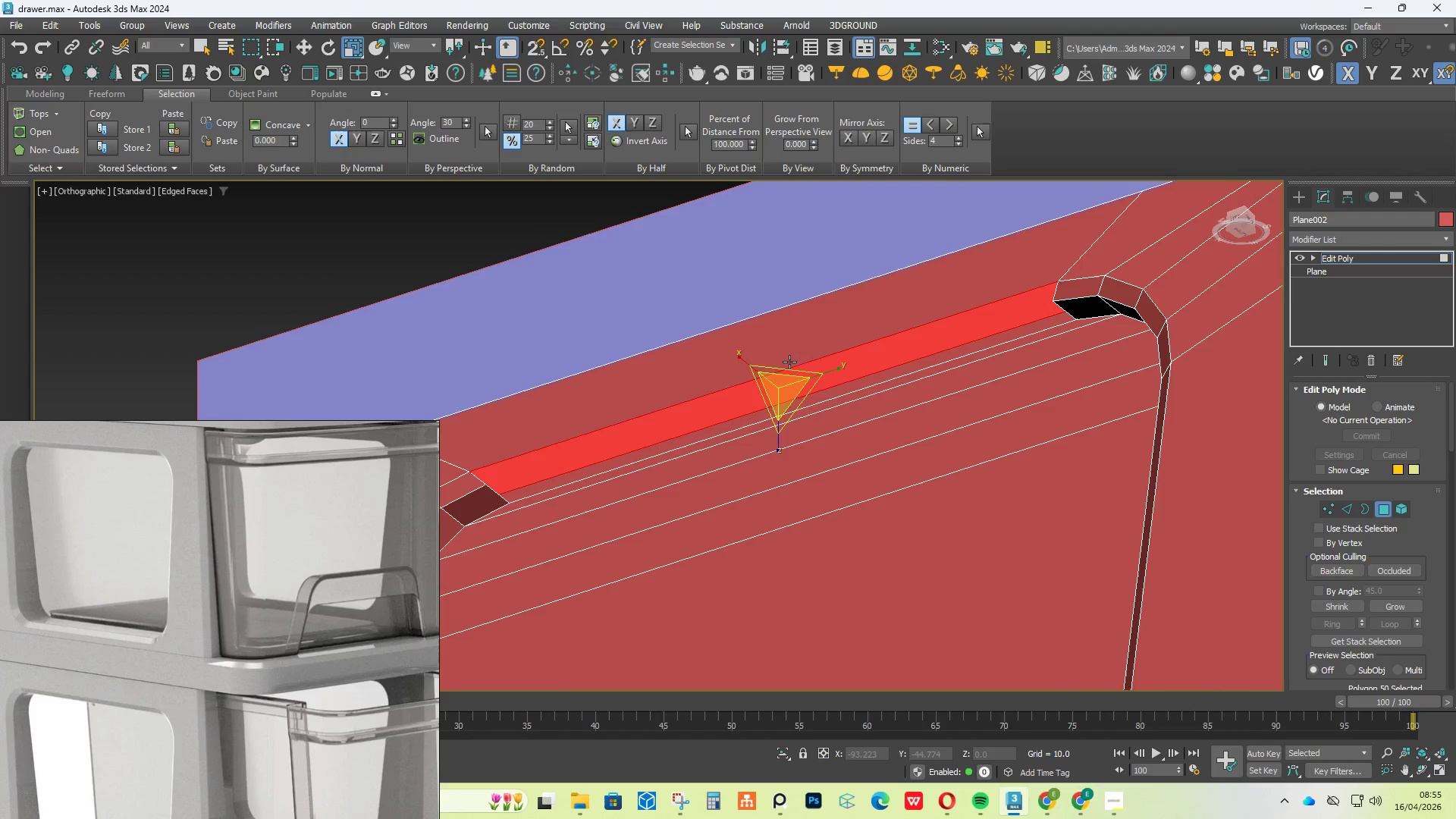 
scroll: coordinate [922, 362], scroll_direction: up, amount: 1.0
 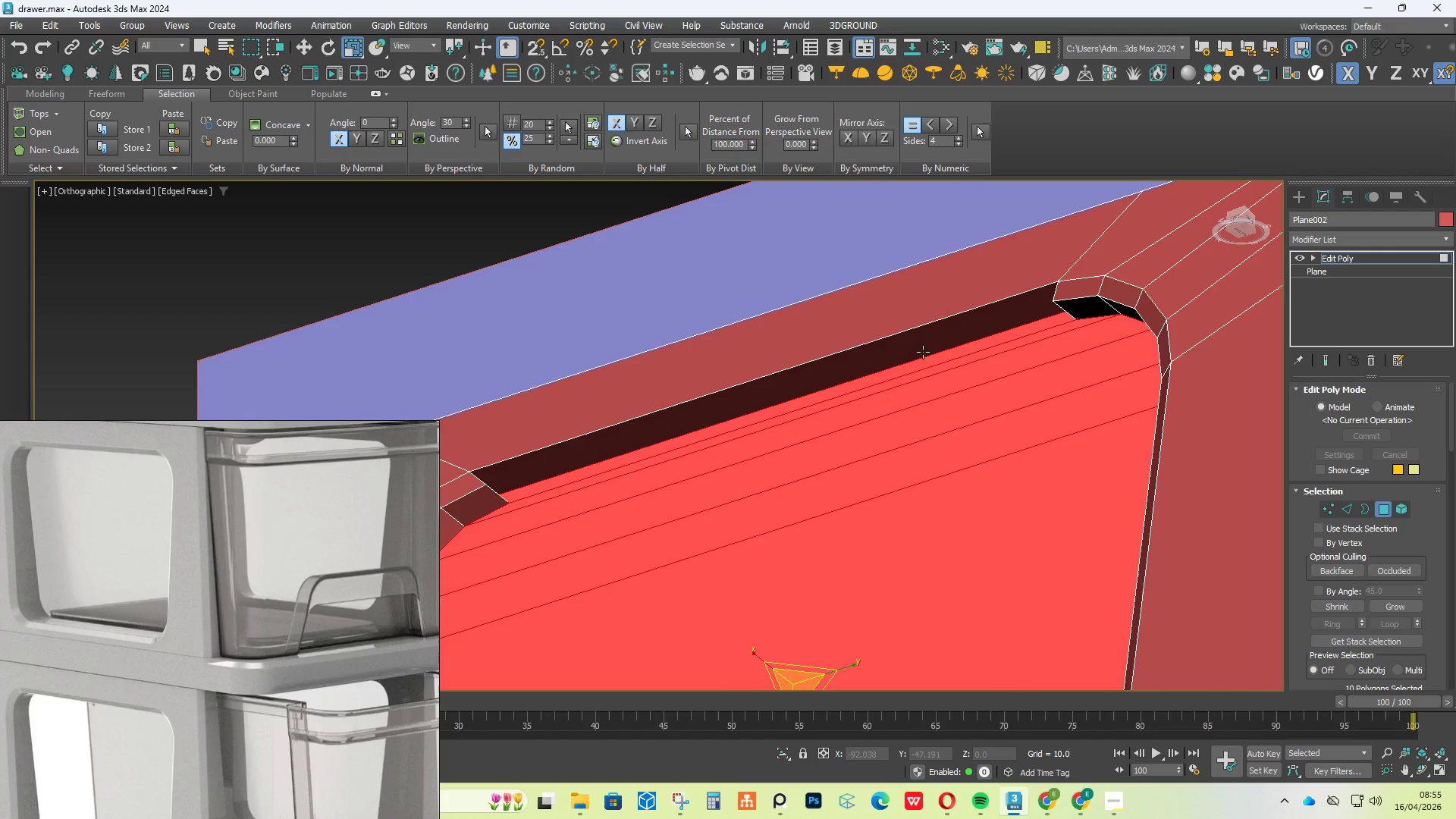 
hold_key(key=AltLeft, duration=0.78)
 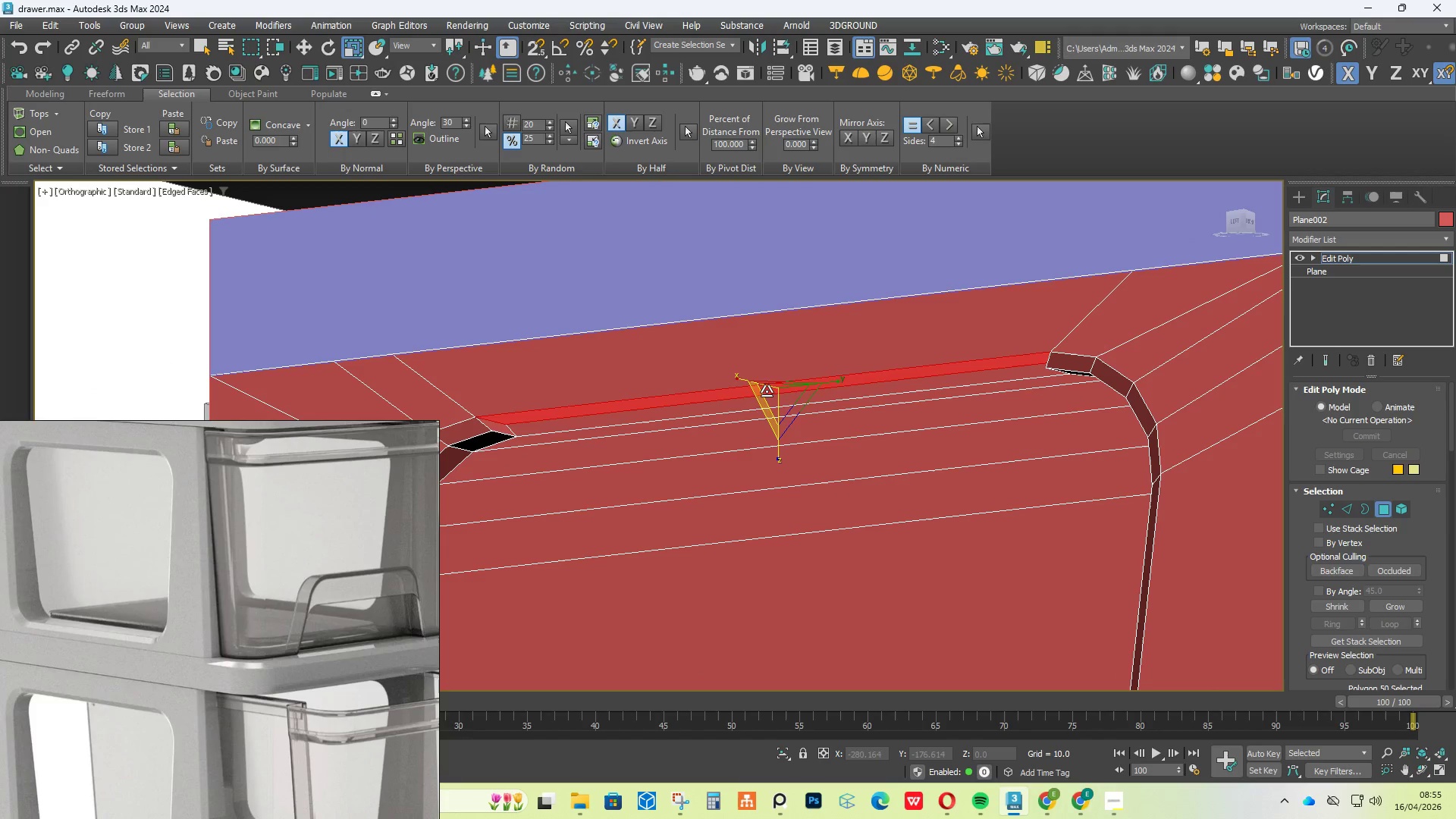 
key(W)
 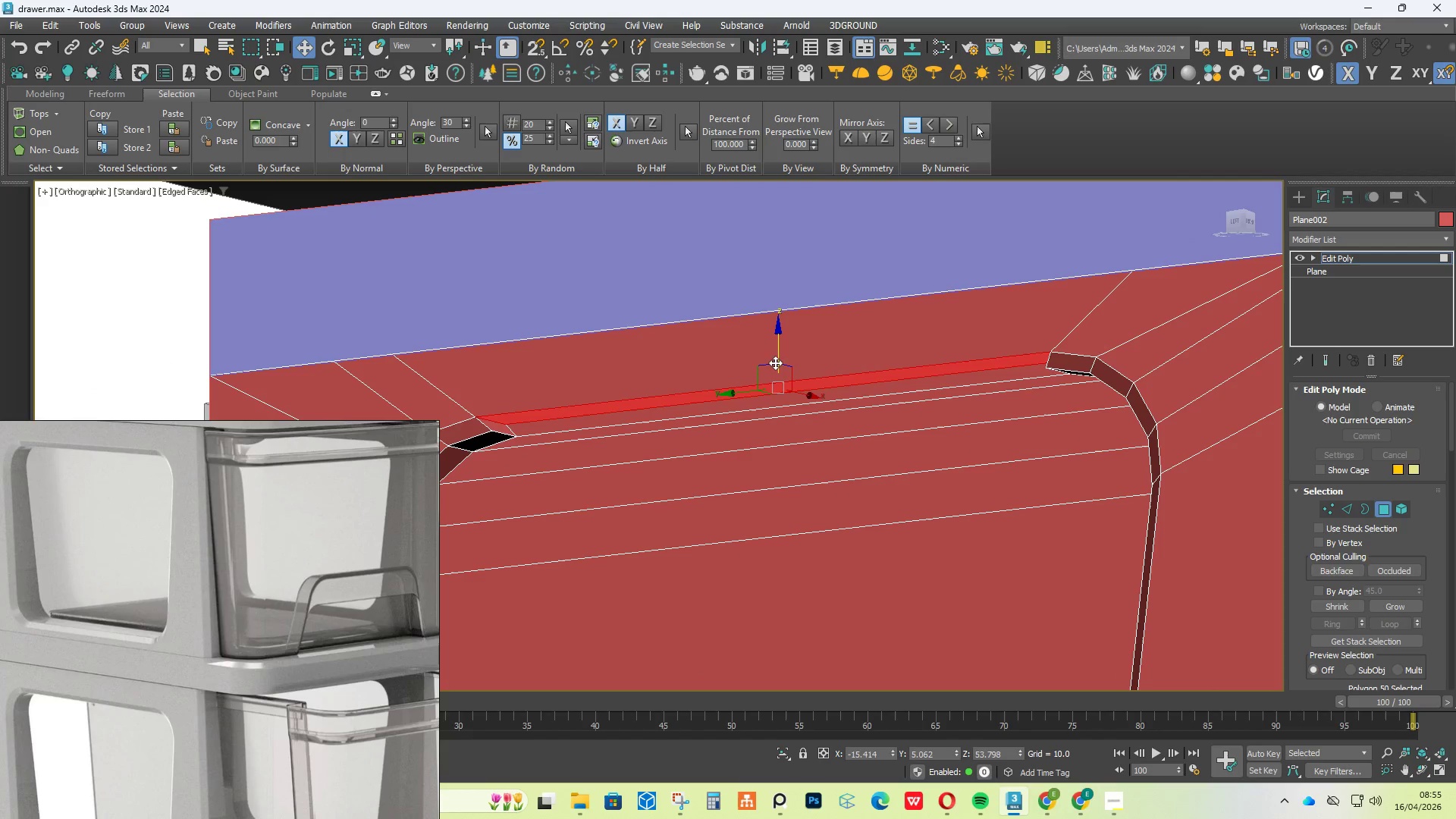 
left_click_drag(start_coordinate=[775, 359], to_coordinate=[778, 372])
 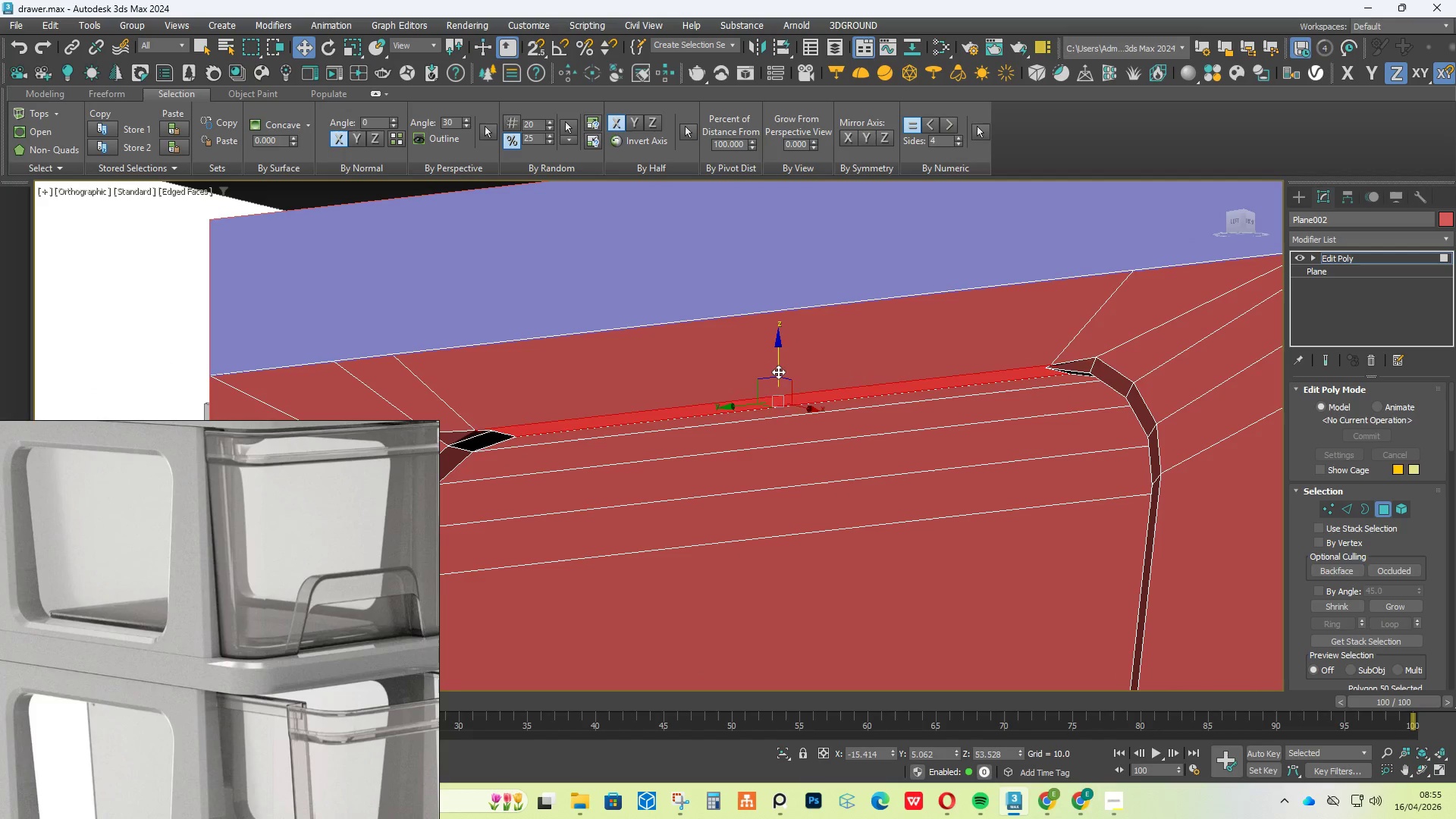 
key(Control+ControlLeft)
 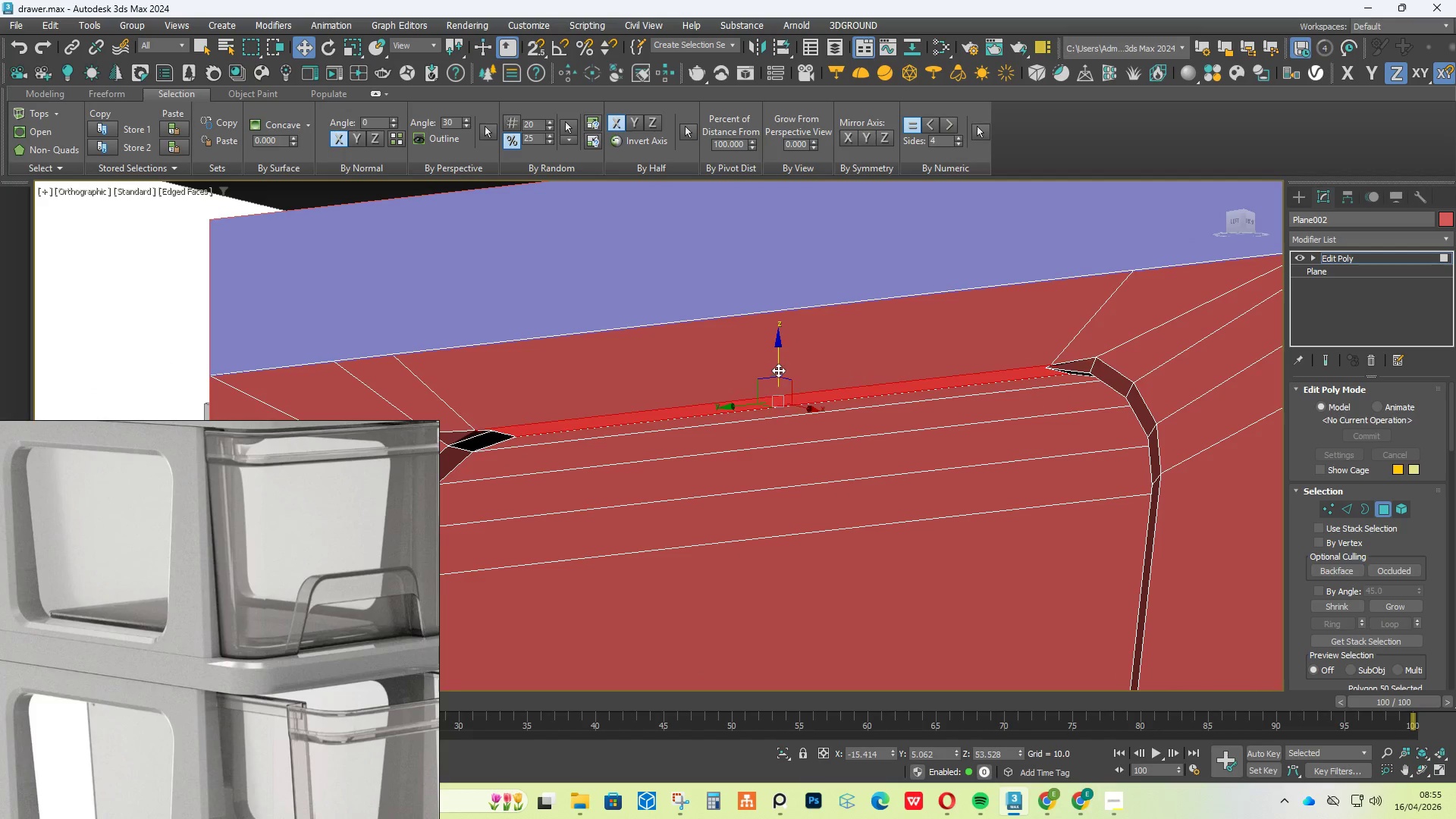 
key(Control+Z)
 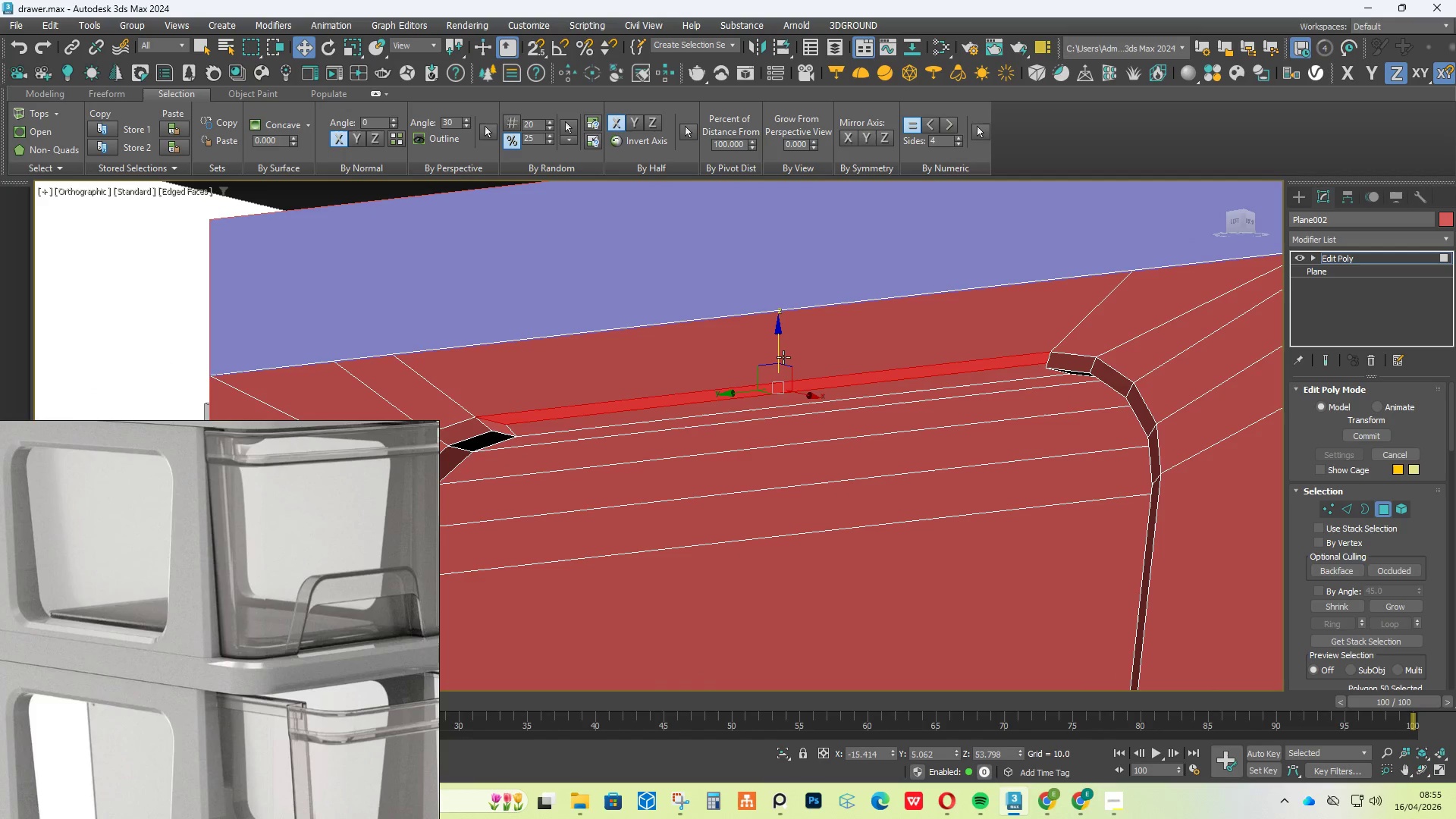 
hold_key(key=ShiftLeft, duration=2.22)
left_click_drag(start_coordinate=[781, 347], to_coordinate=[784, 359])
 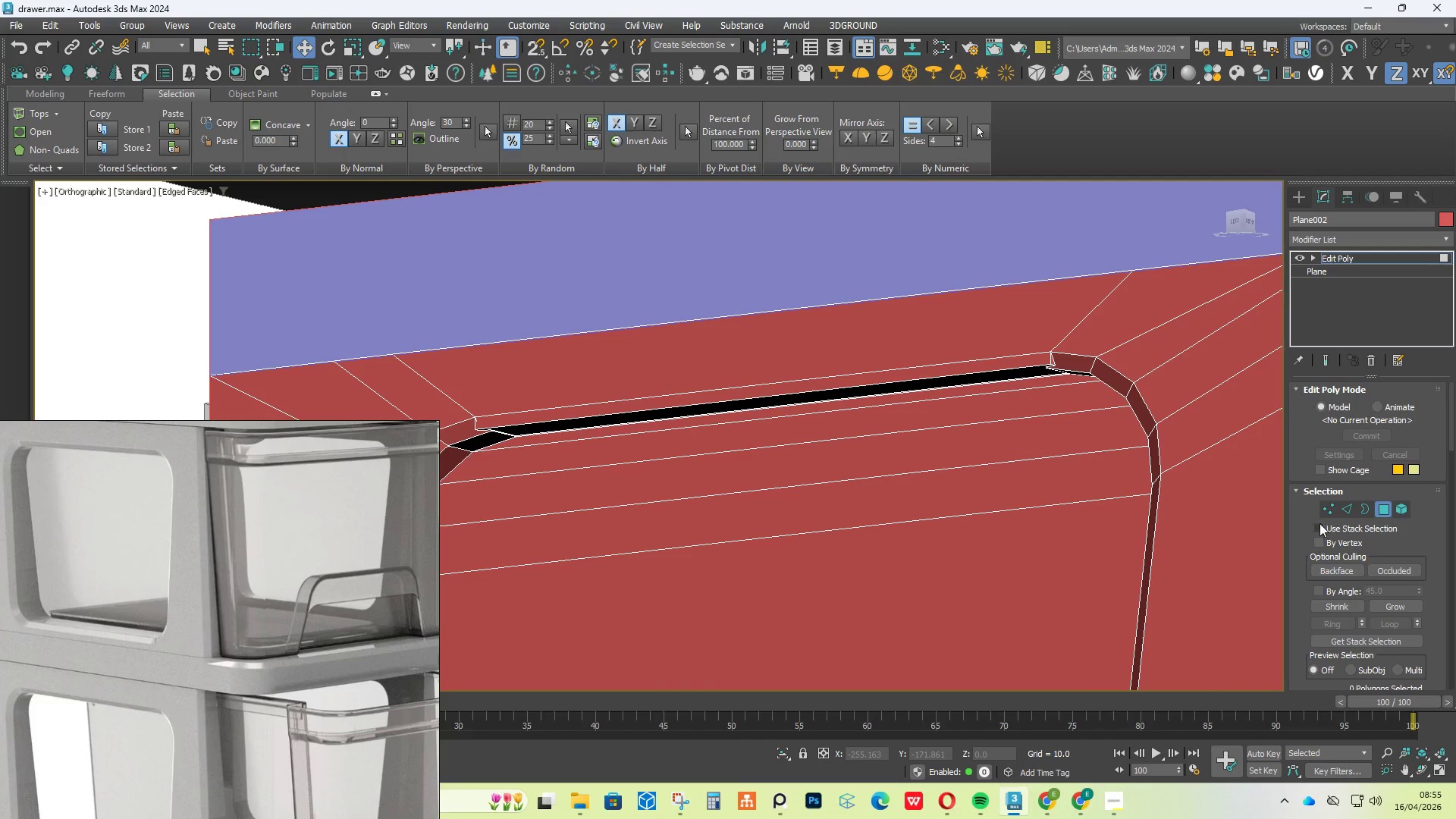 
left_click([1327, 507])
 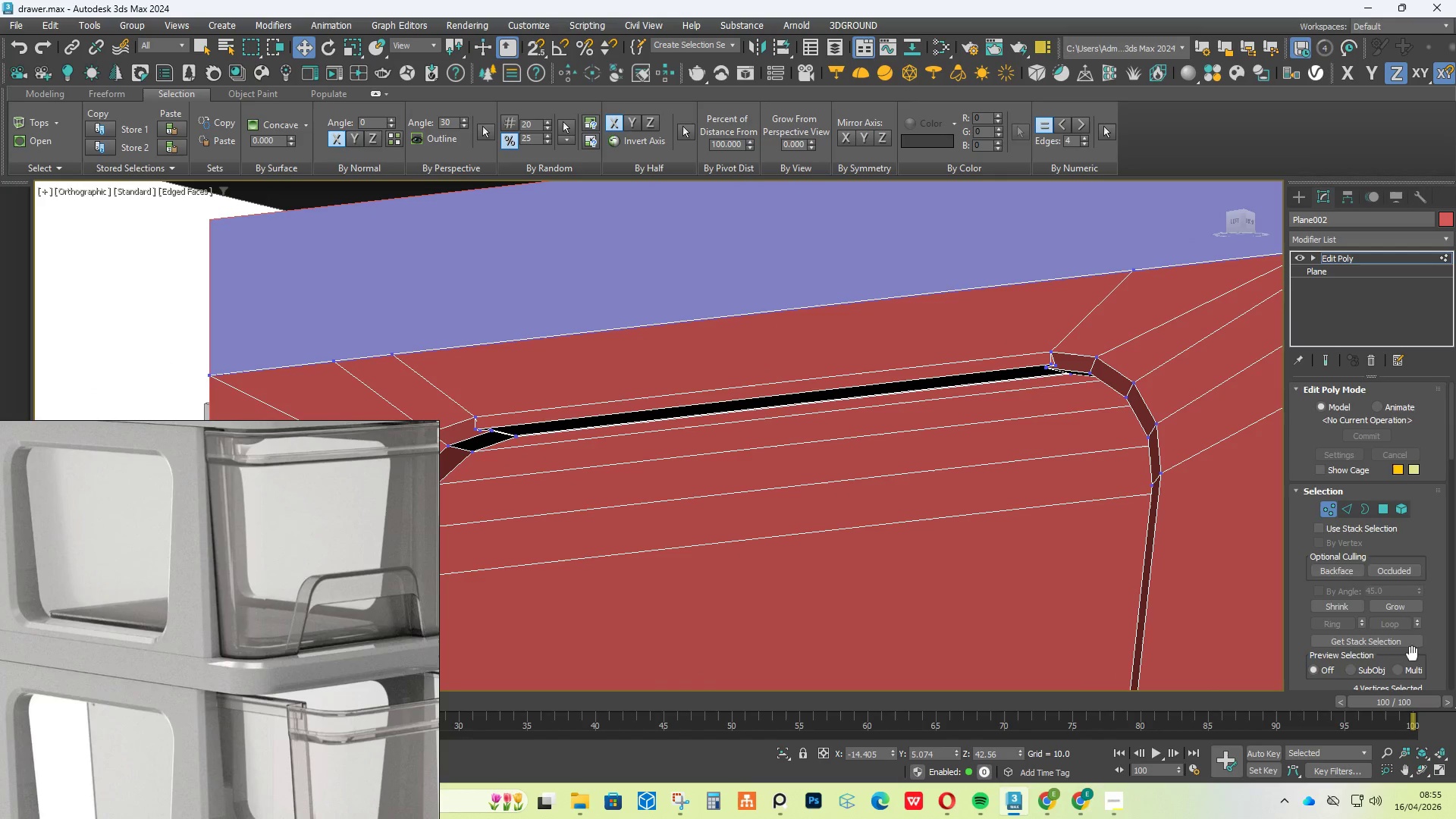 
scroll: coordinate [1414, 643], scroll_direction: down, amount: 4.0
 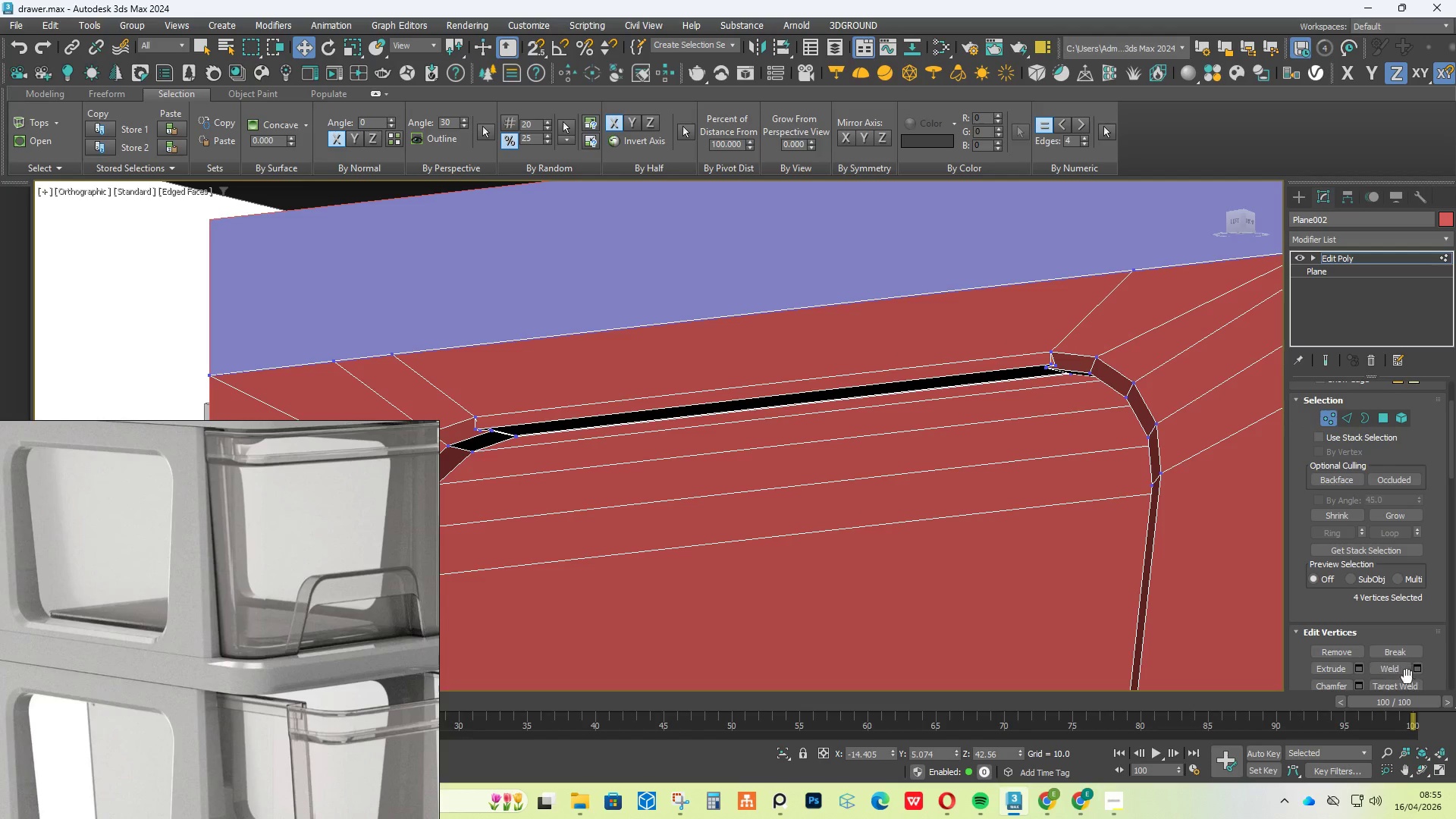 
left_click([1407, 682])
 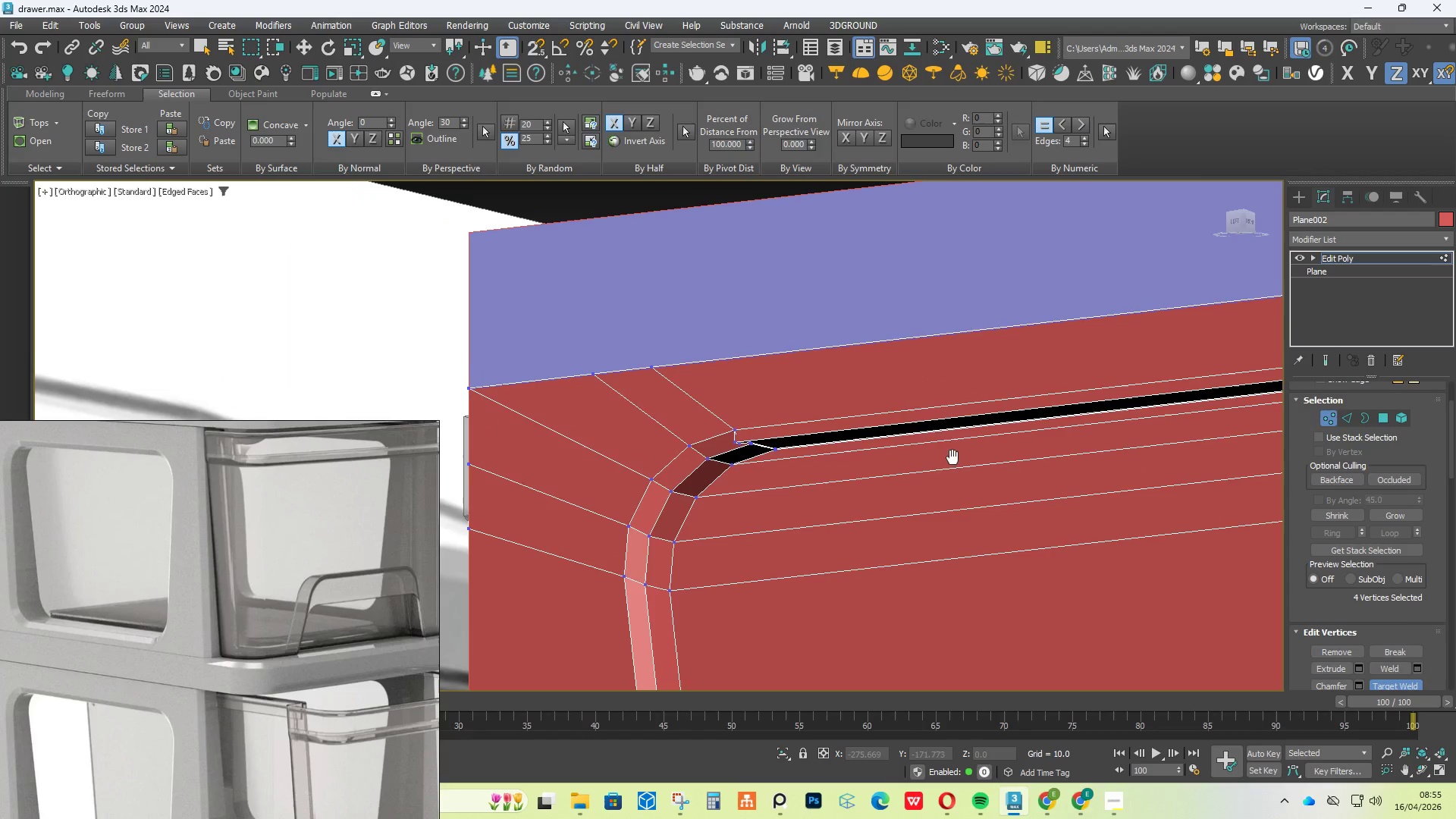 
scroll: coordinate [767, 425], scroll_direction: up, amount: 6.0
 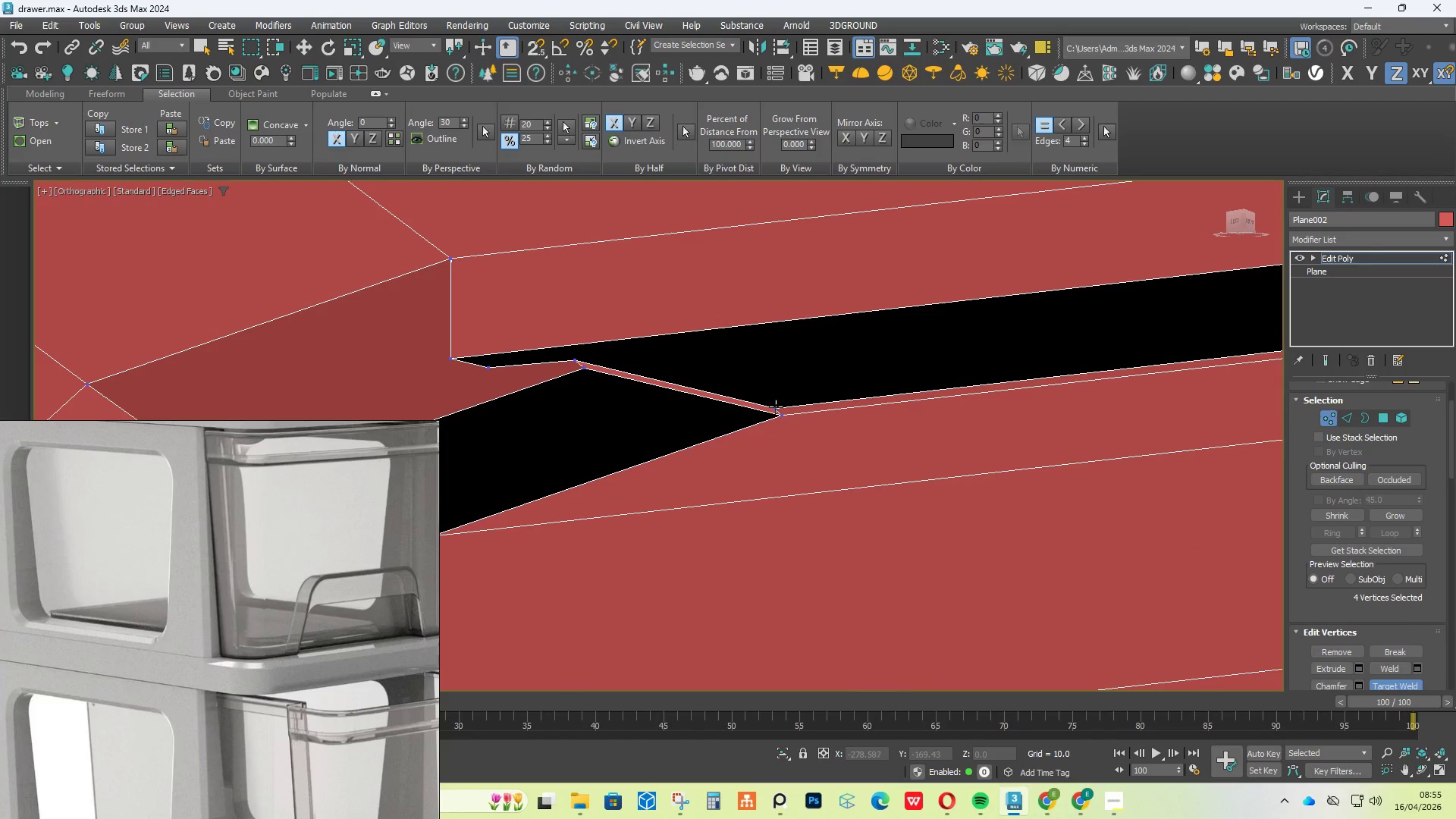 
double_click([780, 416])
 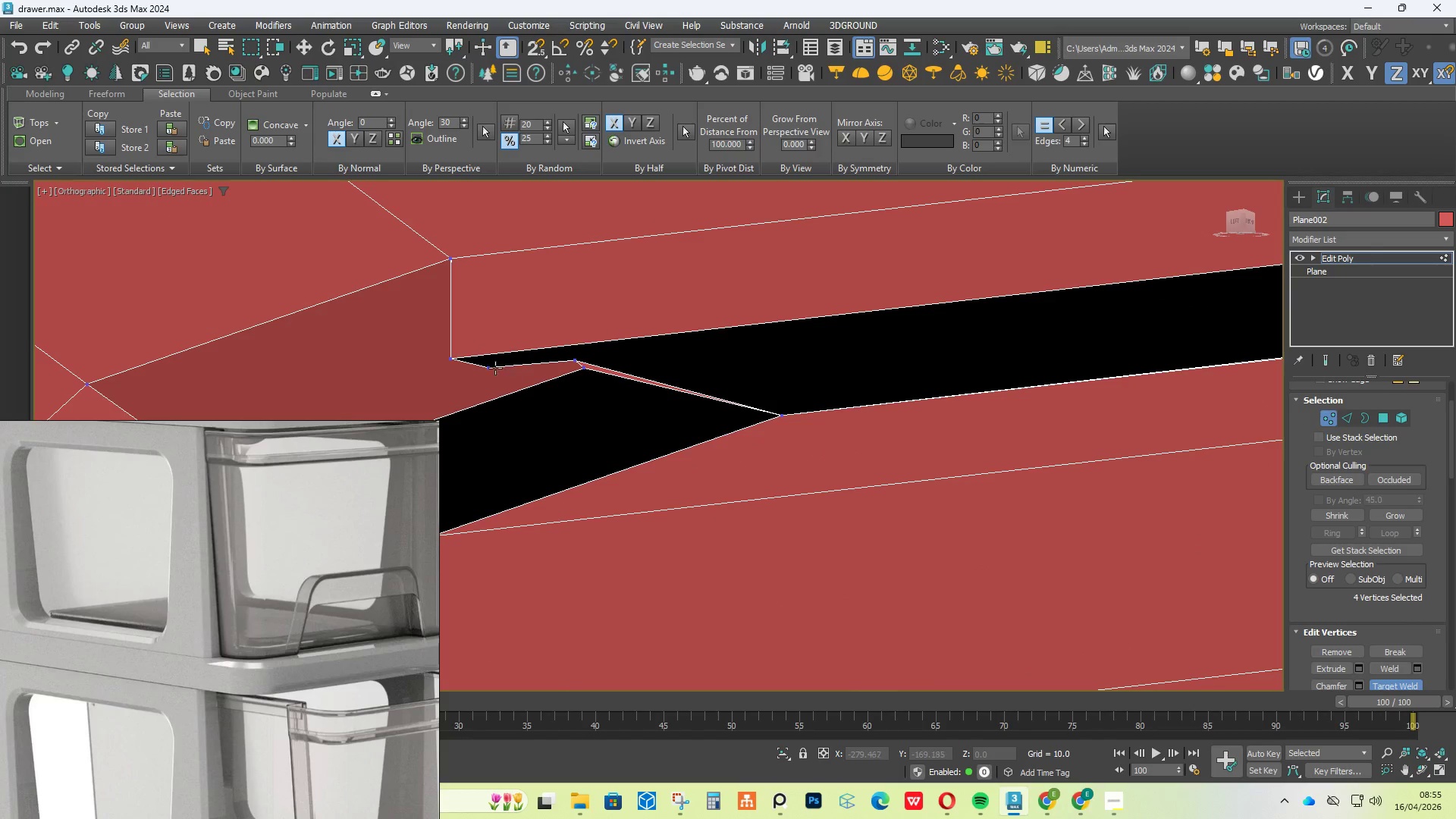 
hold_key(key=AltLeft, duration=0.52)
scroll: coordinate [523, 607], scroll_direction: none, amount: 0.0
 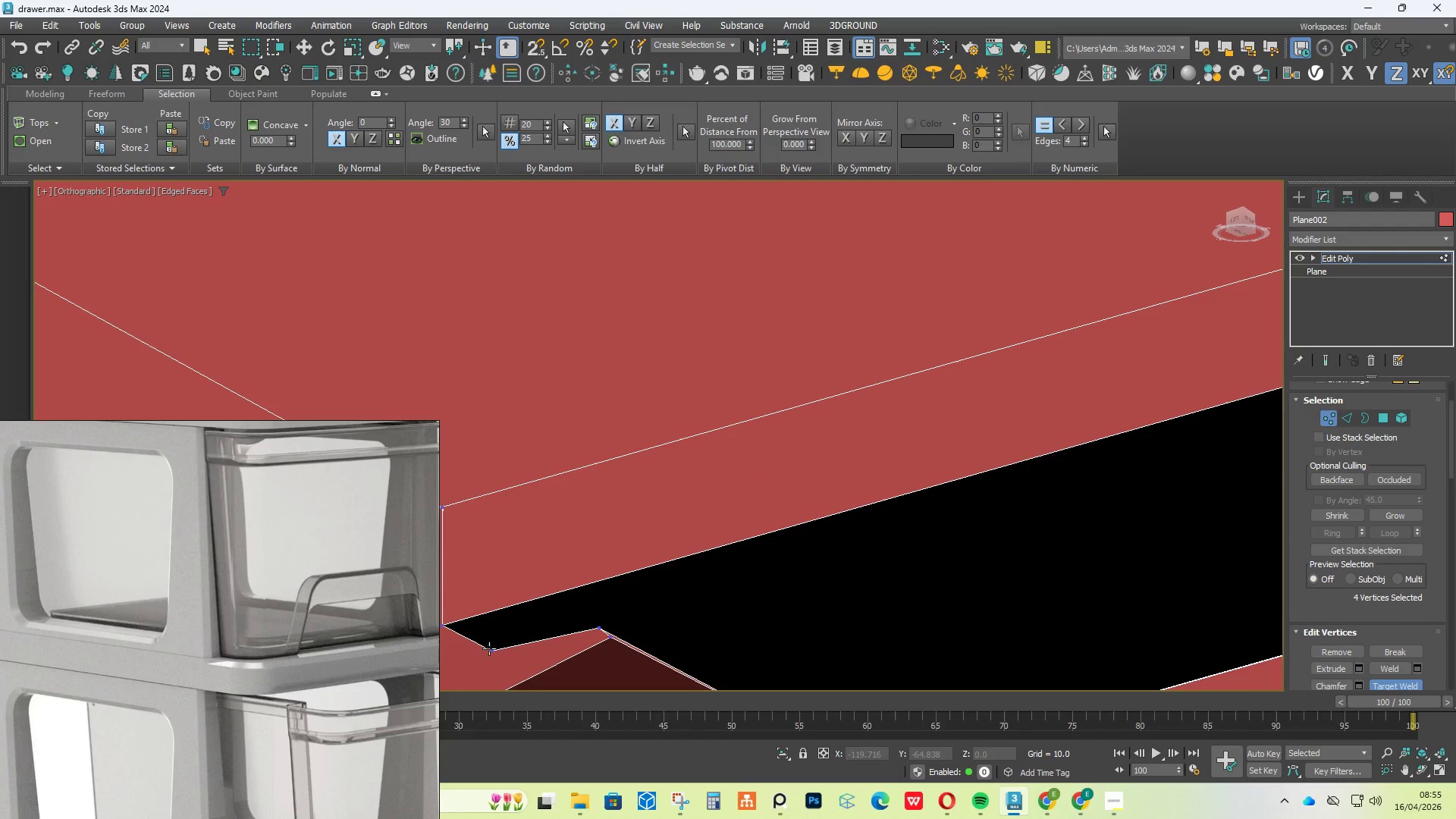 
left_click([488, 651])
 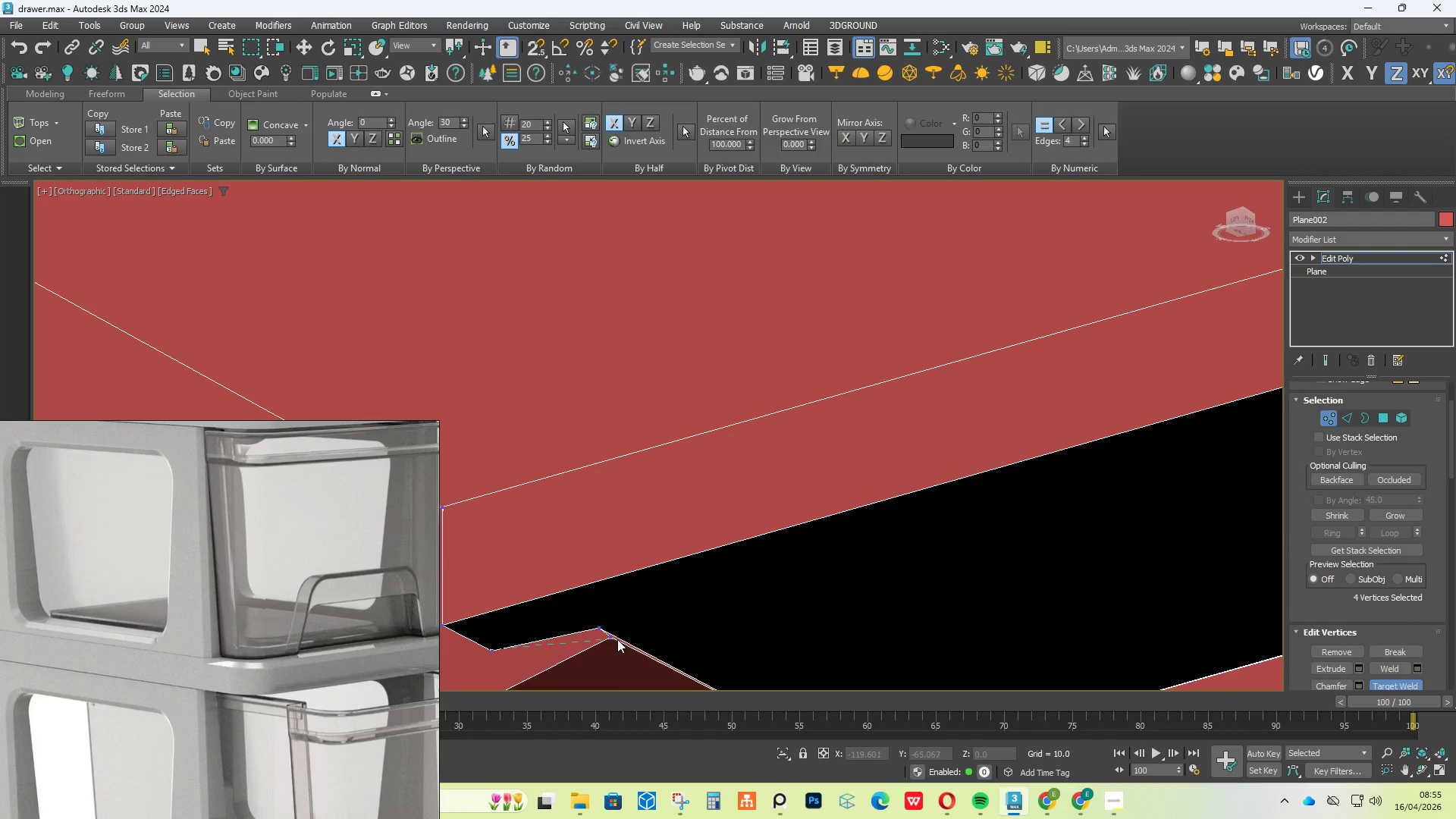 
left_click([613, 637])
 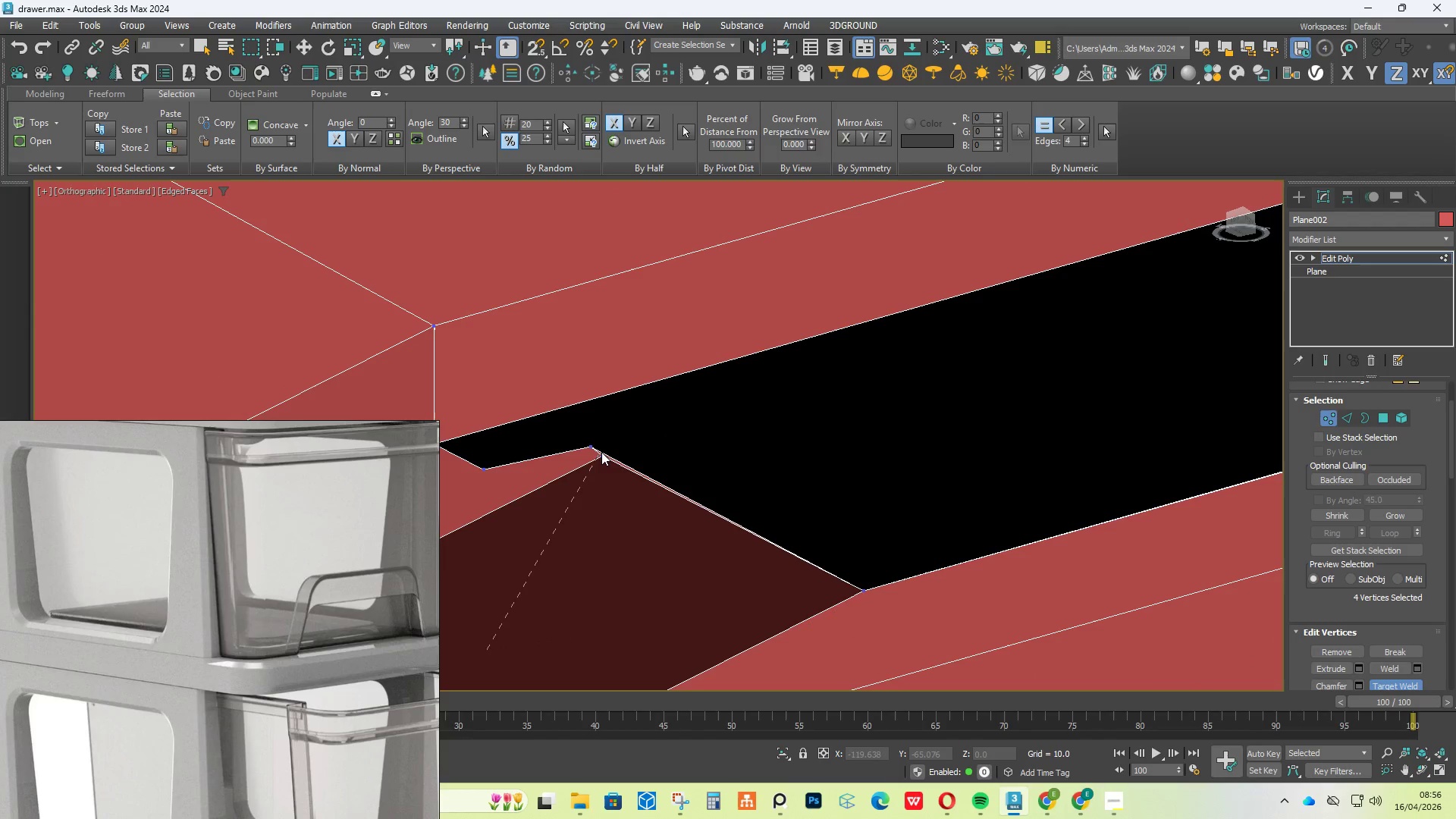 
left_click([592, 443])
 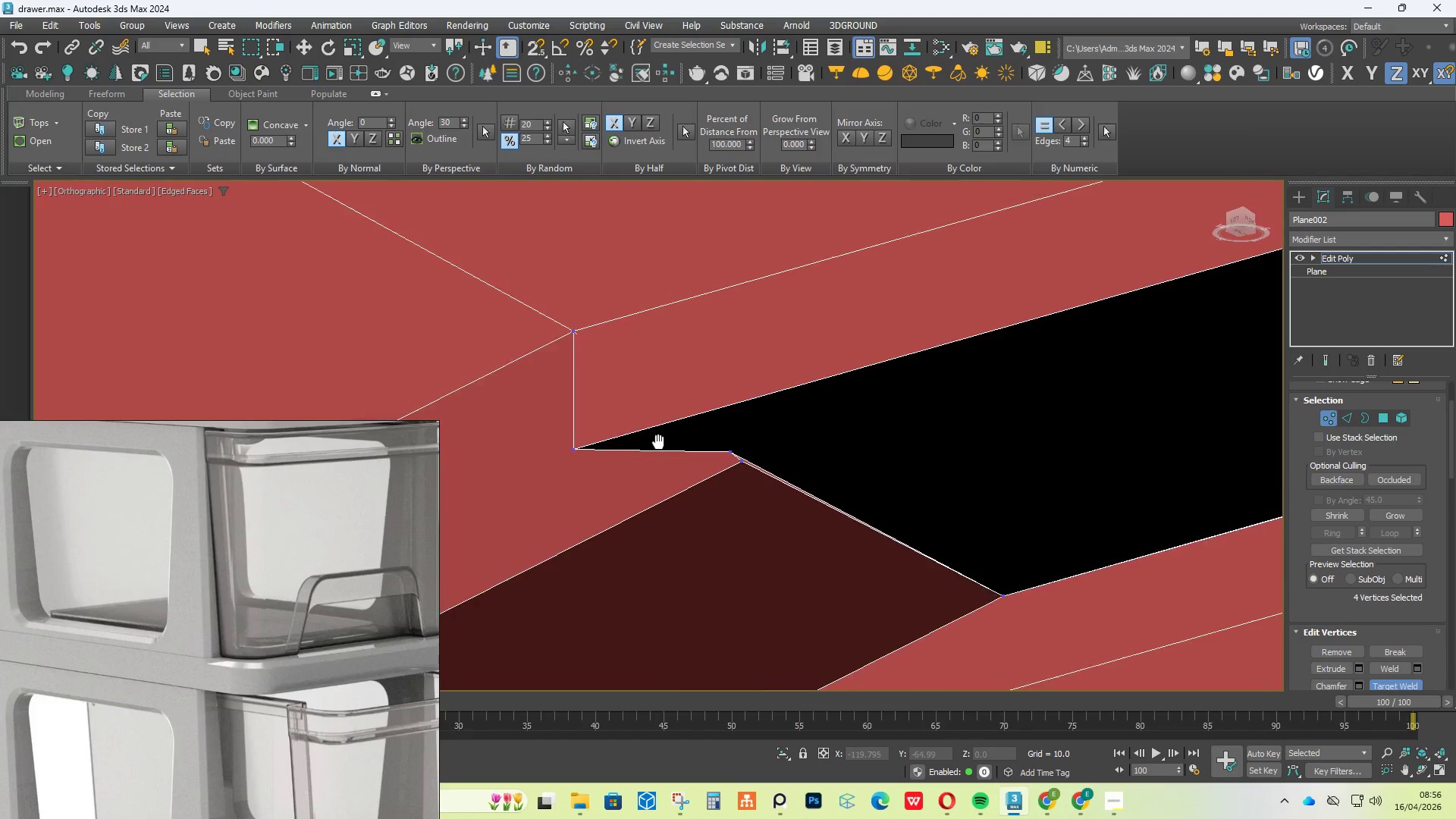 
left_click([575, 449])
 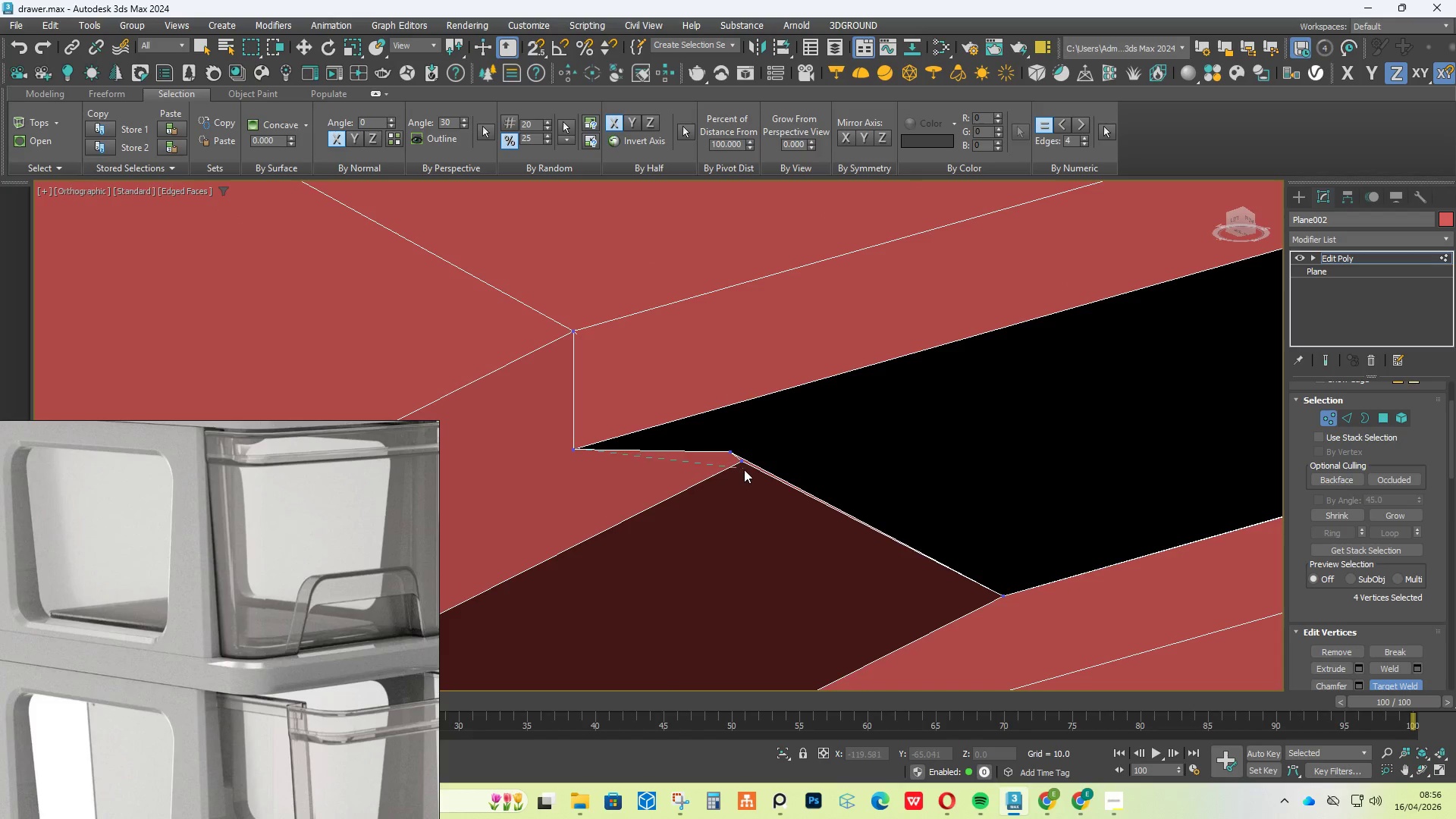 
left_click([741, 461])
 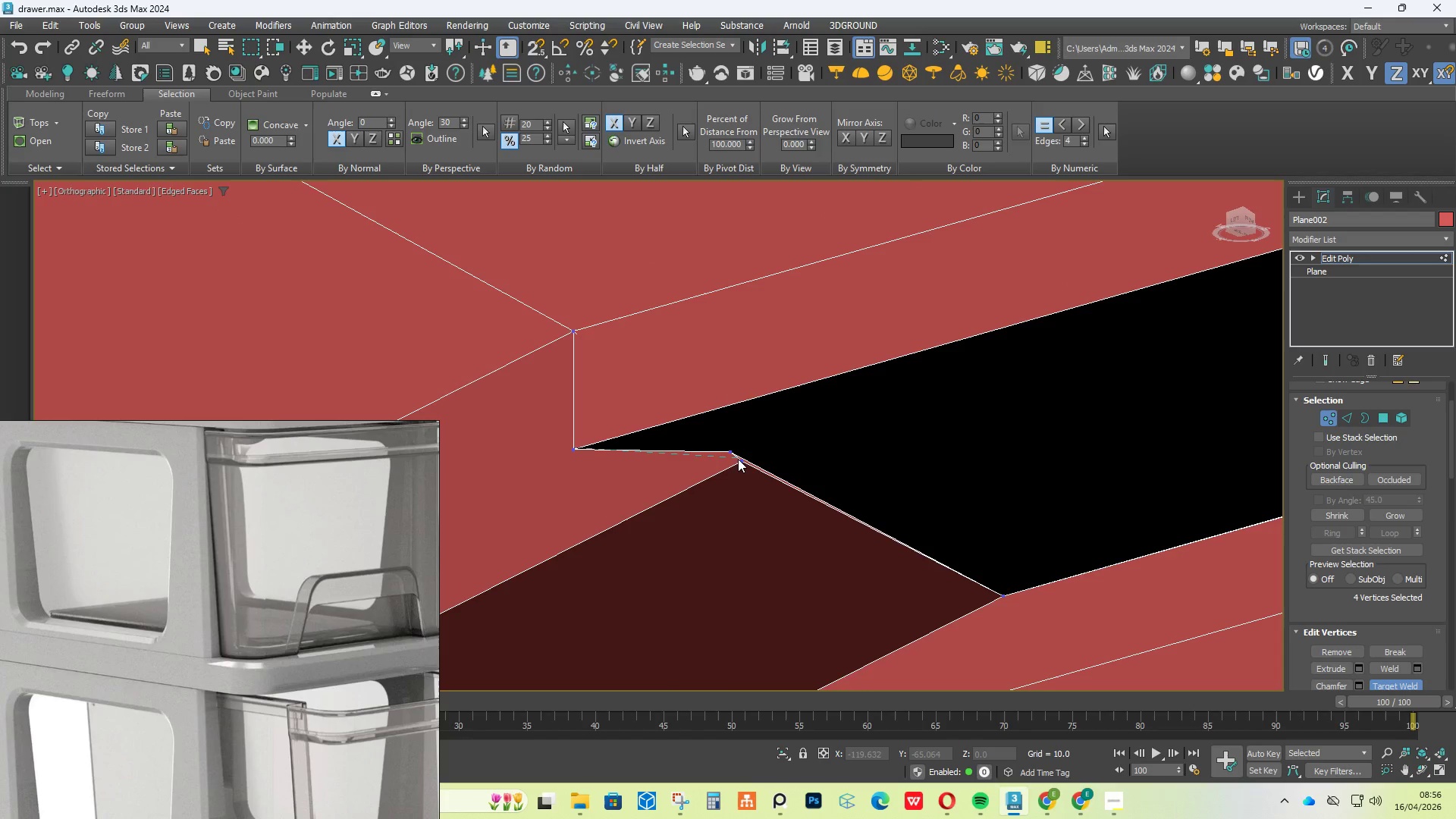 
left_click([738, 459])
 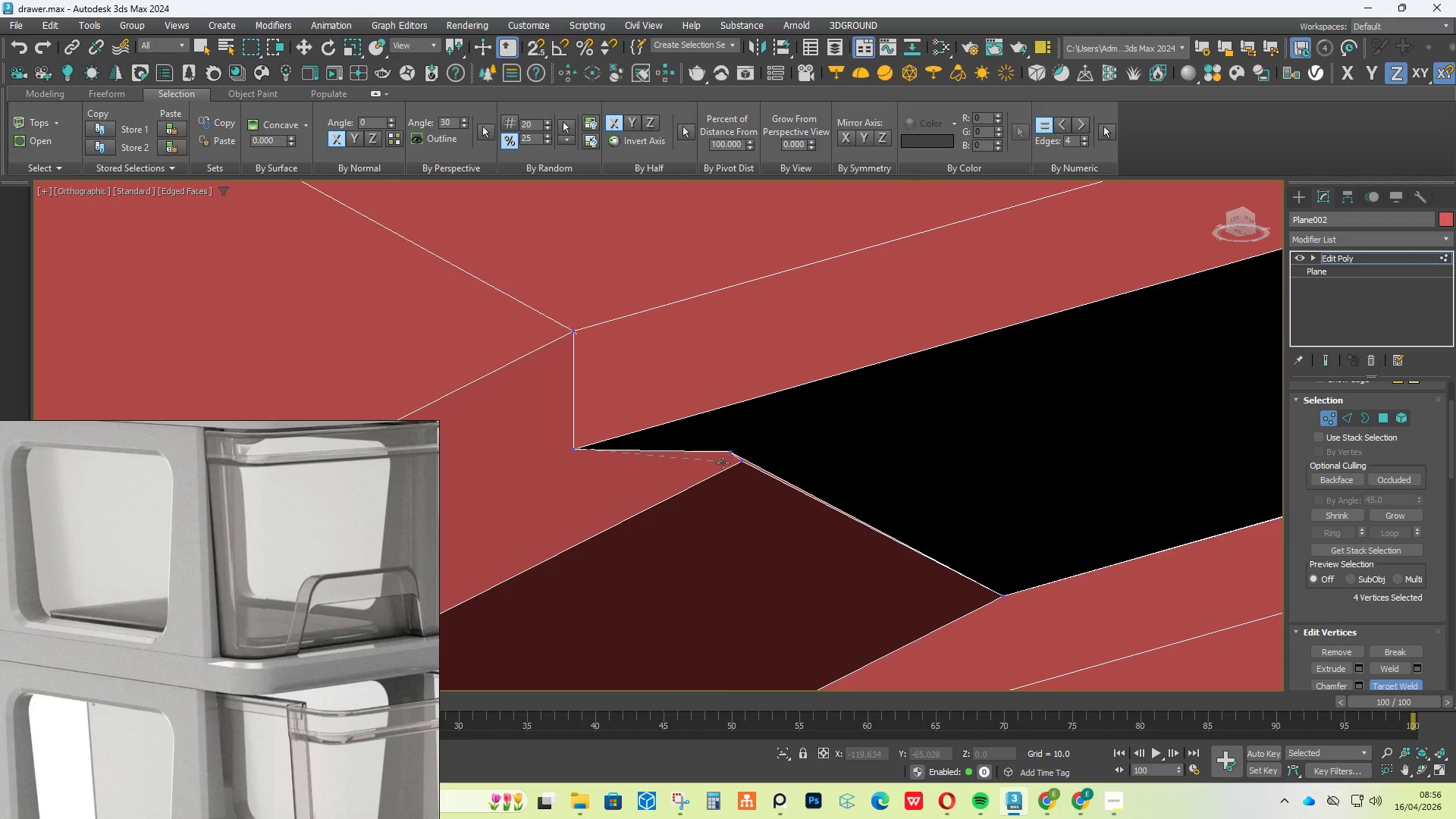 
hold_key(key=AltLeft, duration=0.44)
 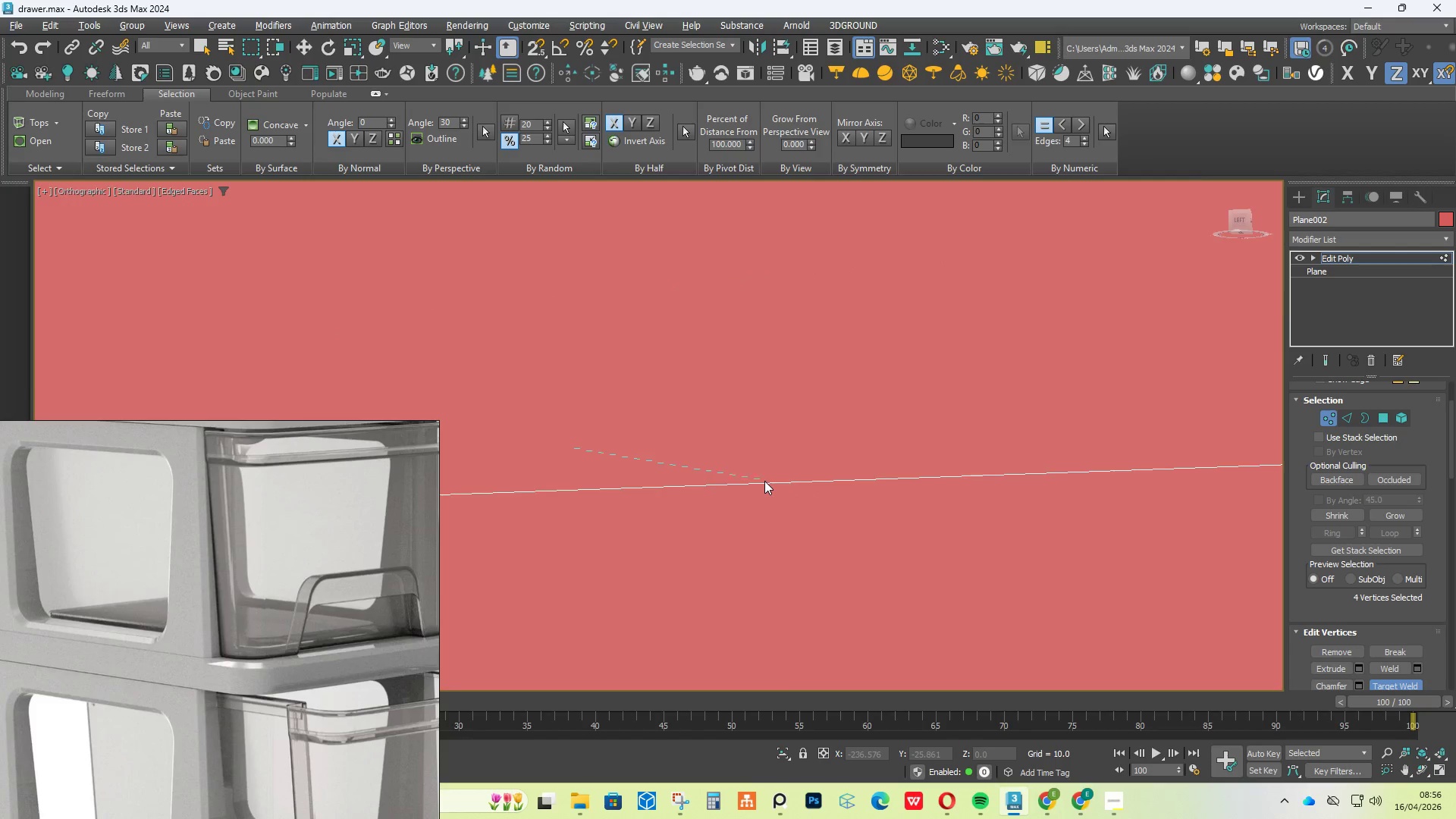 
hold_key(key=AltLeft, duration=0.42)
 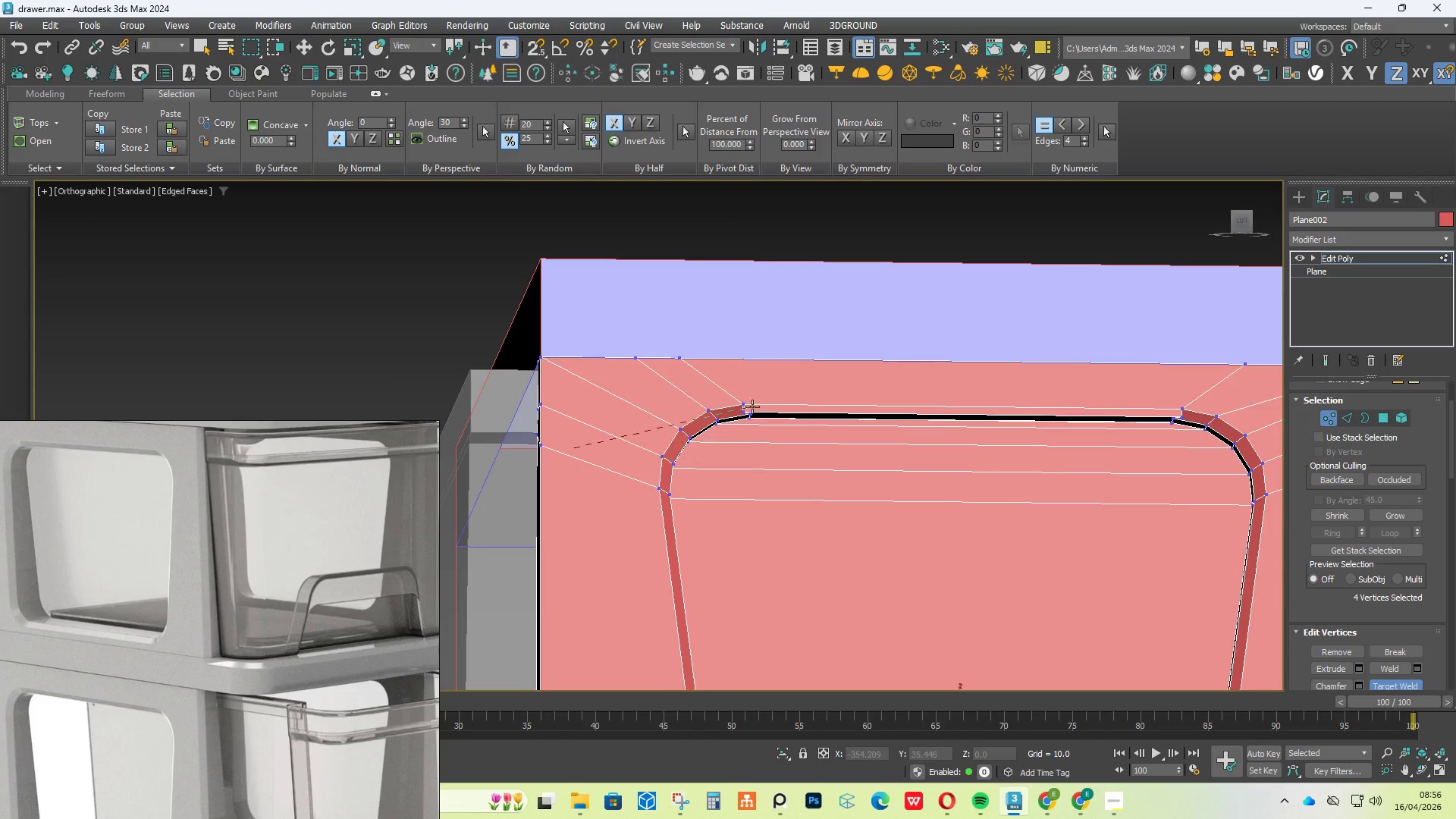 
scroll: coordinate [765, 481], scroll_direction: down, amount: 8.0
 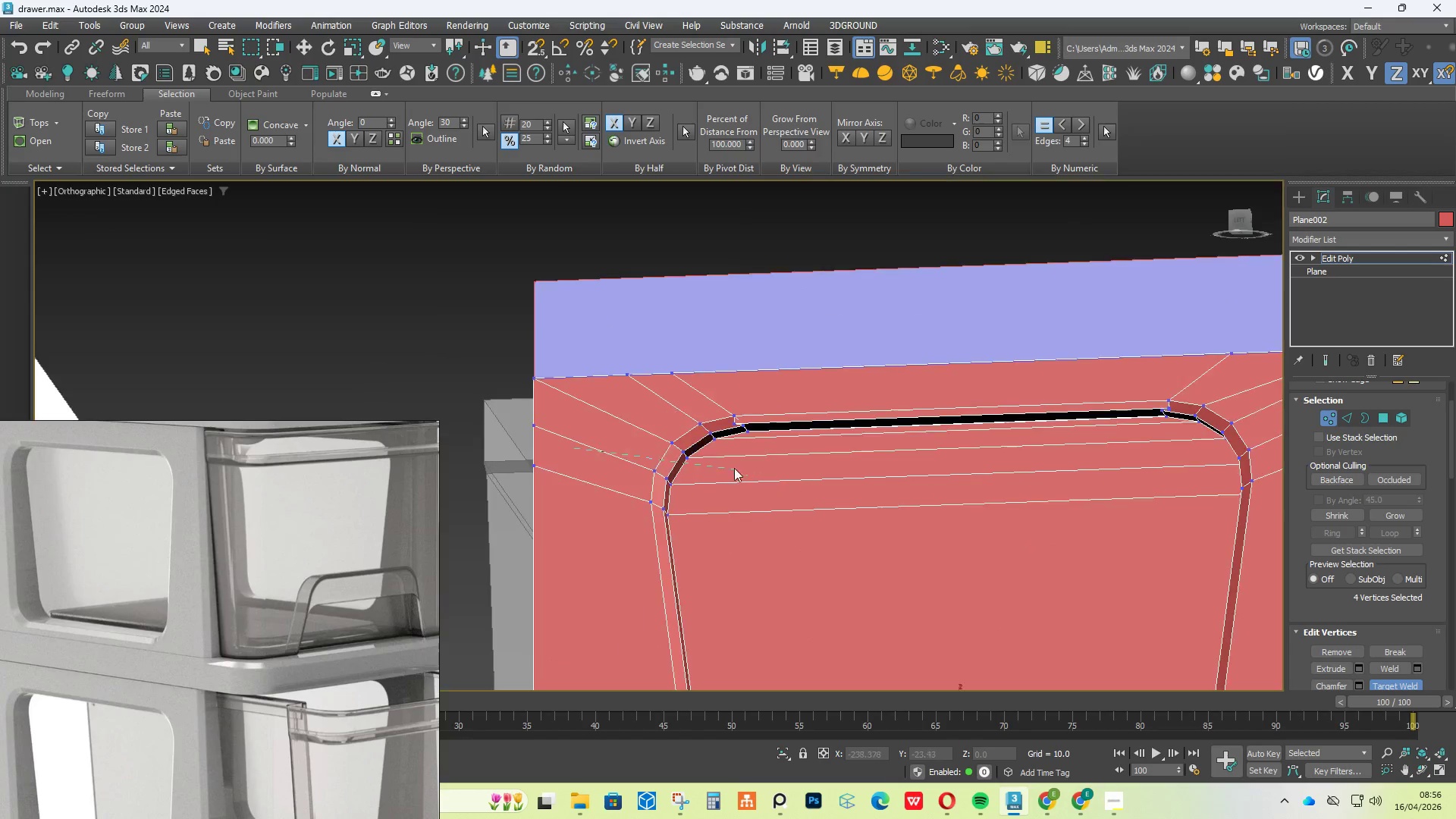 
key(Control+Z)
 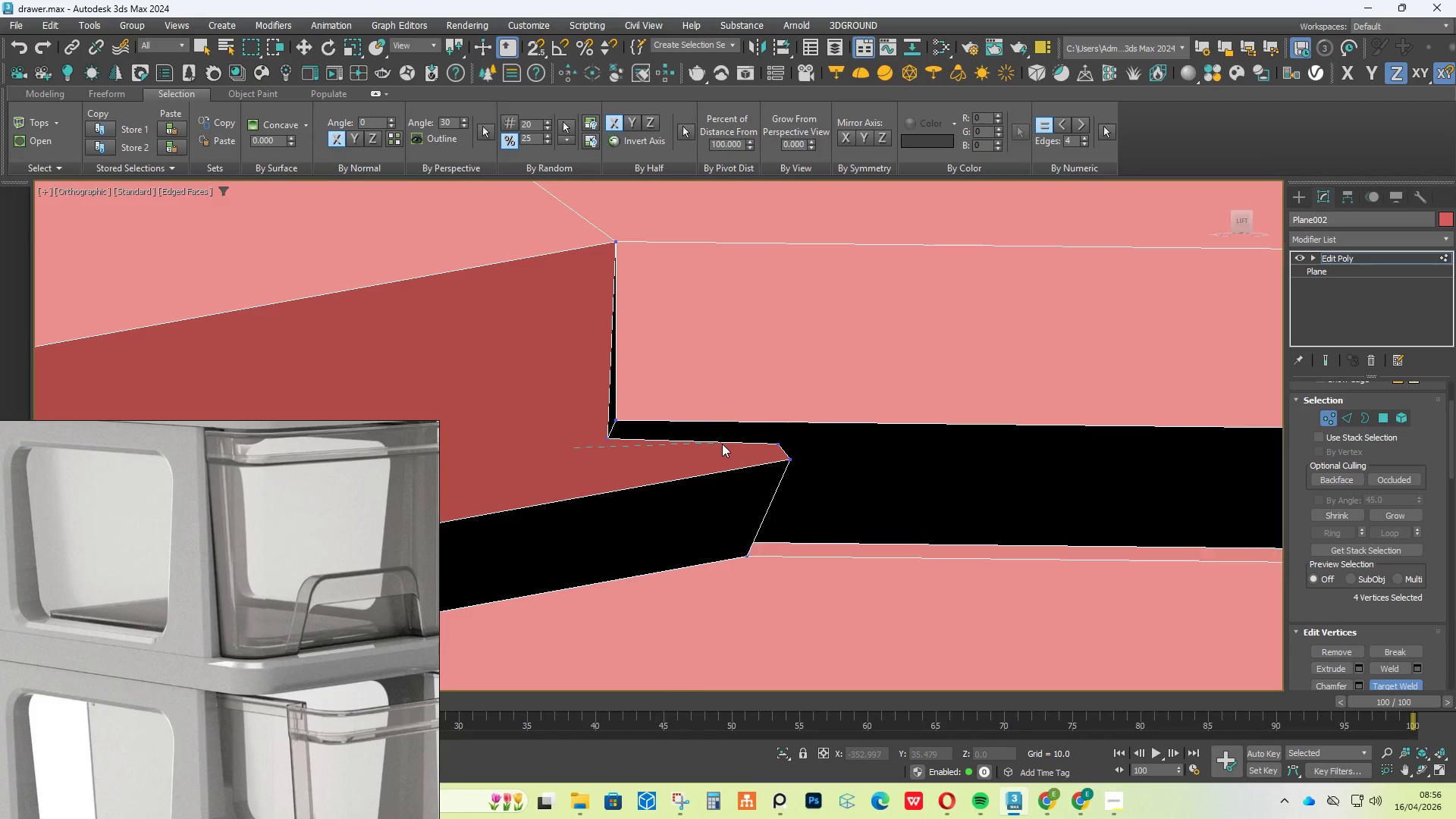 
scroll: coordinate [722, 444], scroll_direction: up, amount: 9.0
 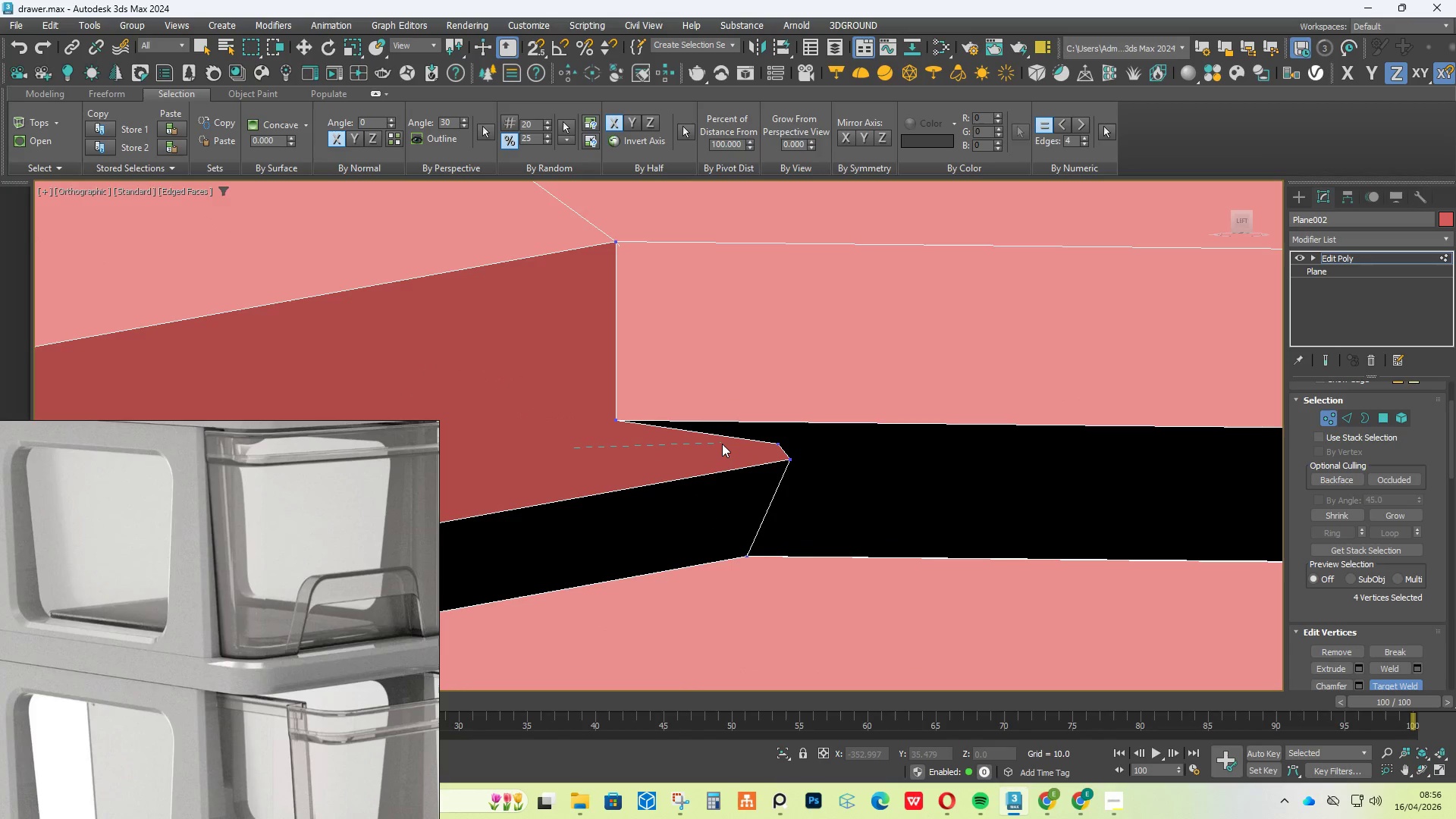 
key(Control+Z)
 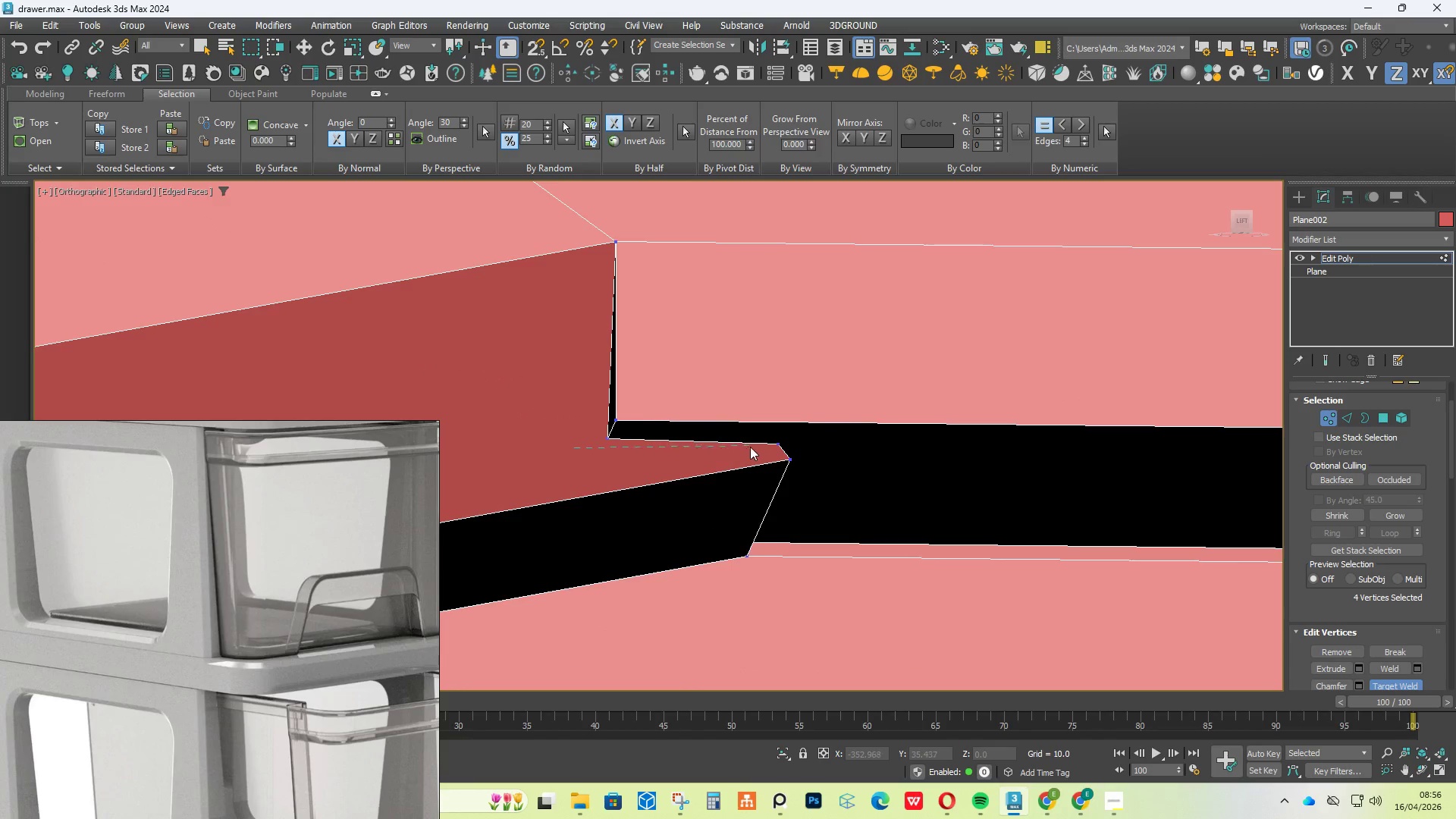 
hold_key(key=AltLeft, duration=0.61)
 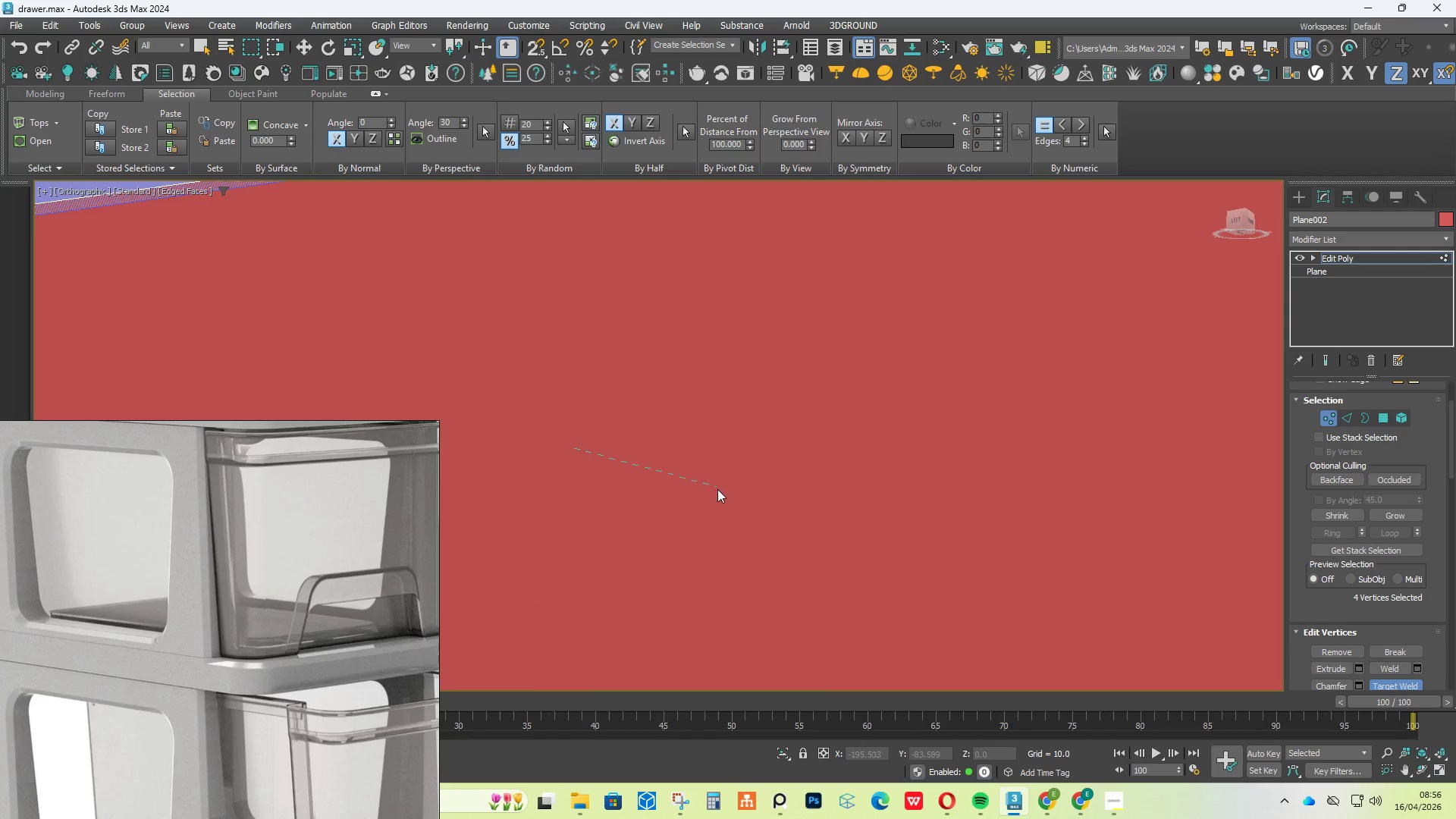 
scroll: coordinate [715, 505], scroll_direction: down, amount: 10.0
 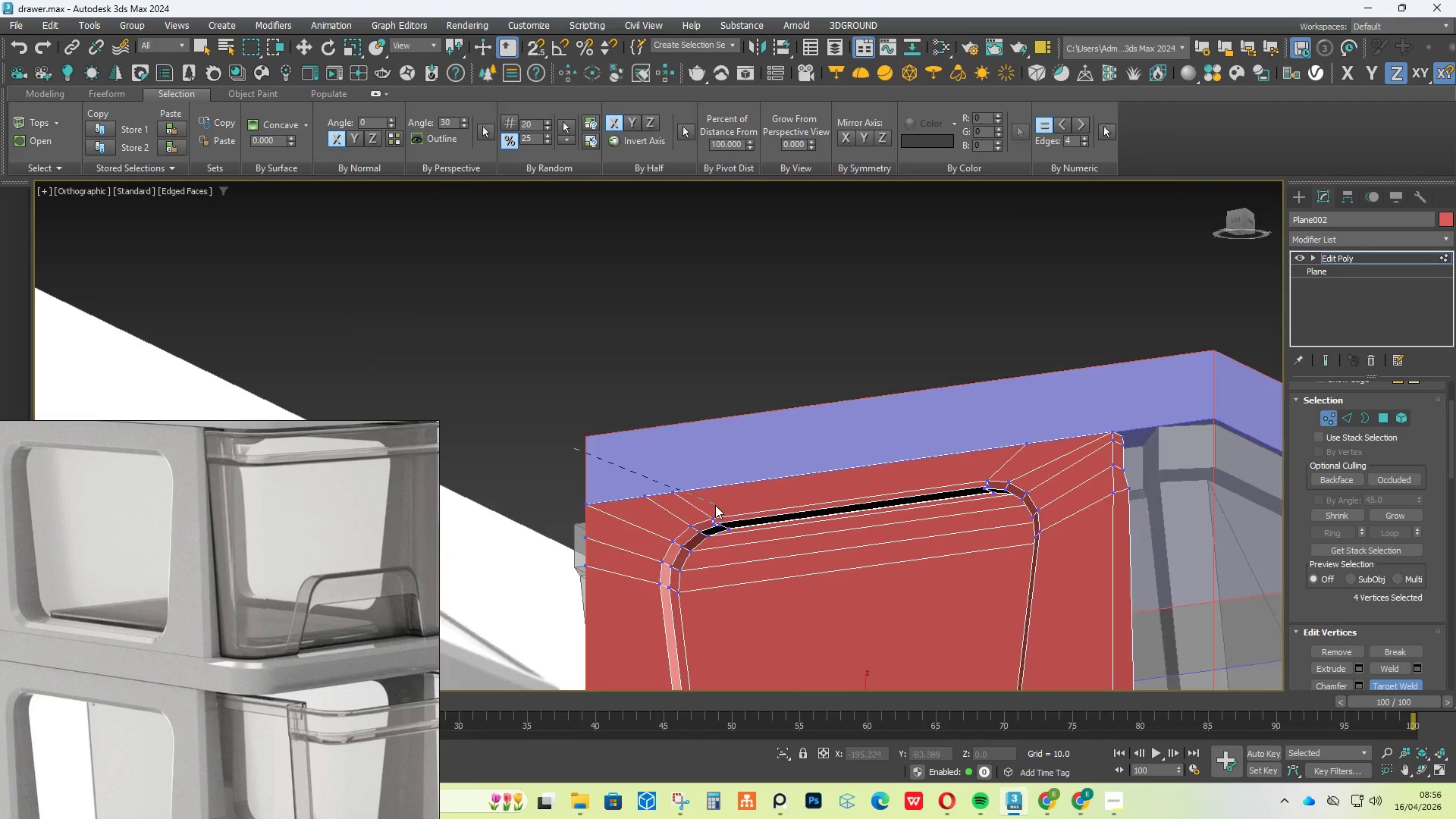 
key(Alt+X)
 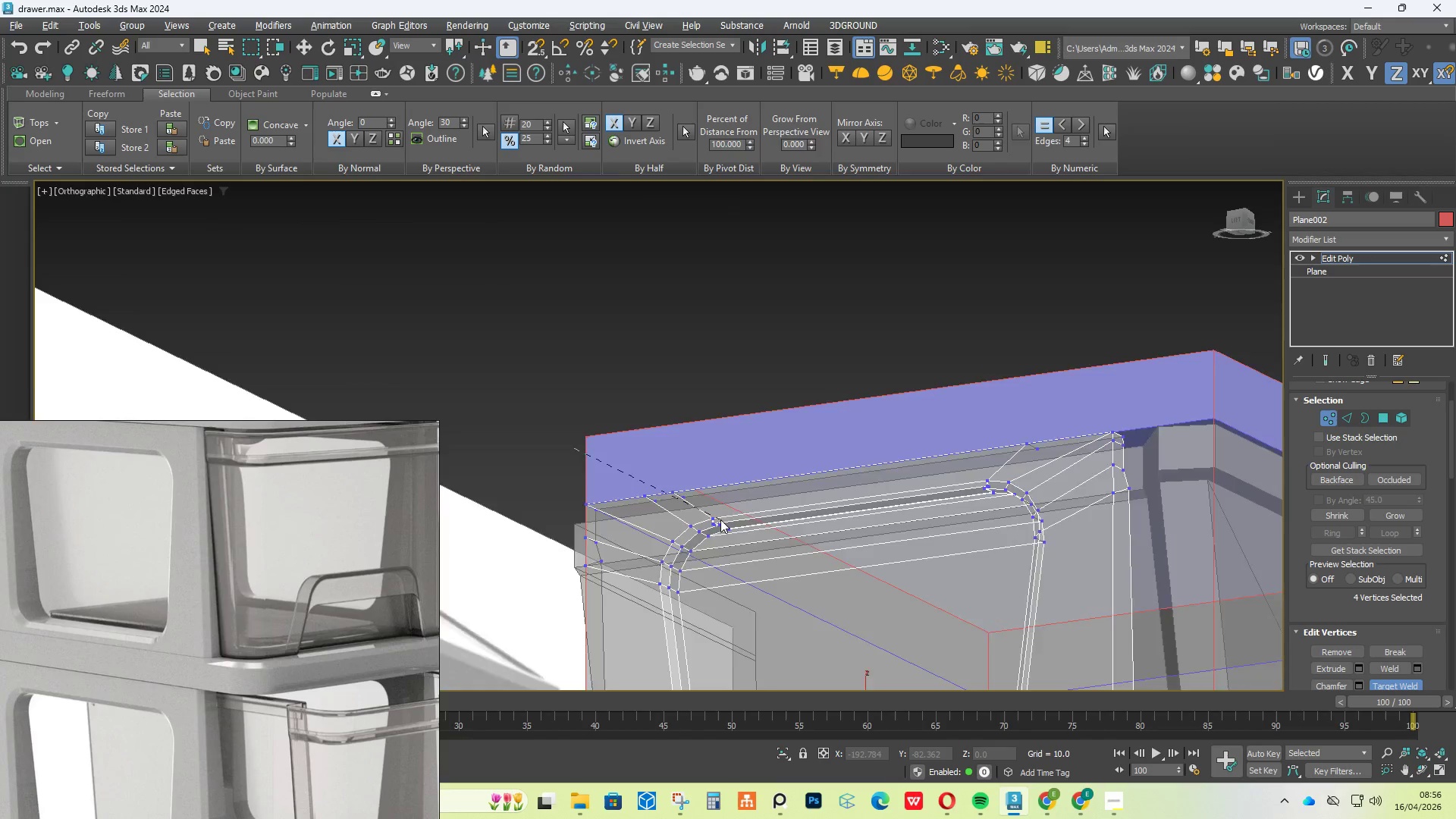 
scroll: coordinate [726, 570], scroll_direction: up, amount: 10.0
 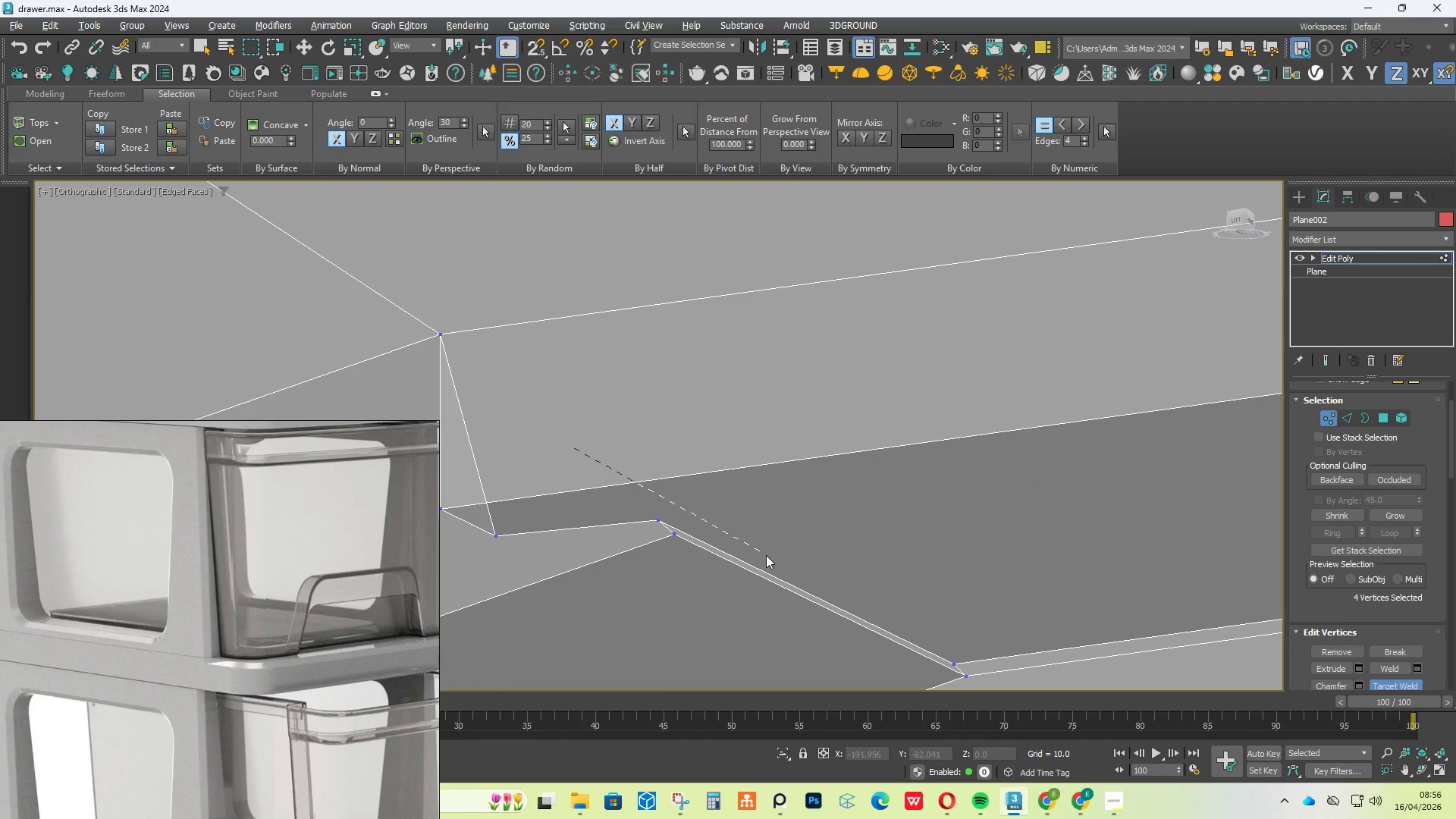 
right_click([769, 543])
 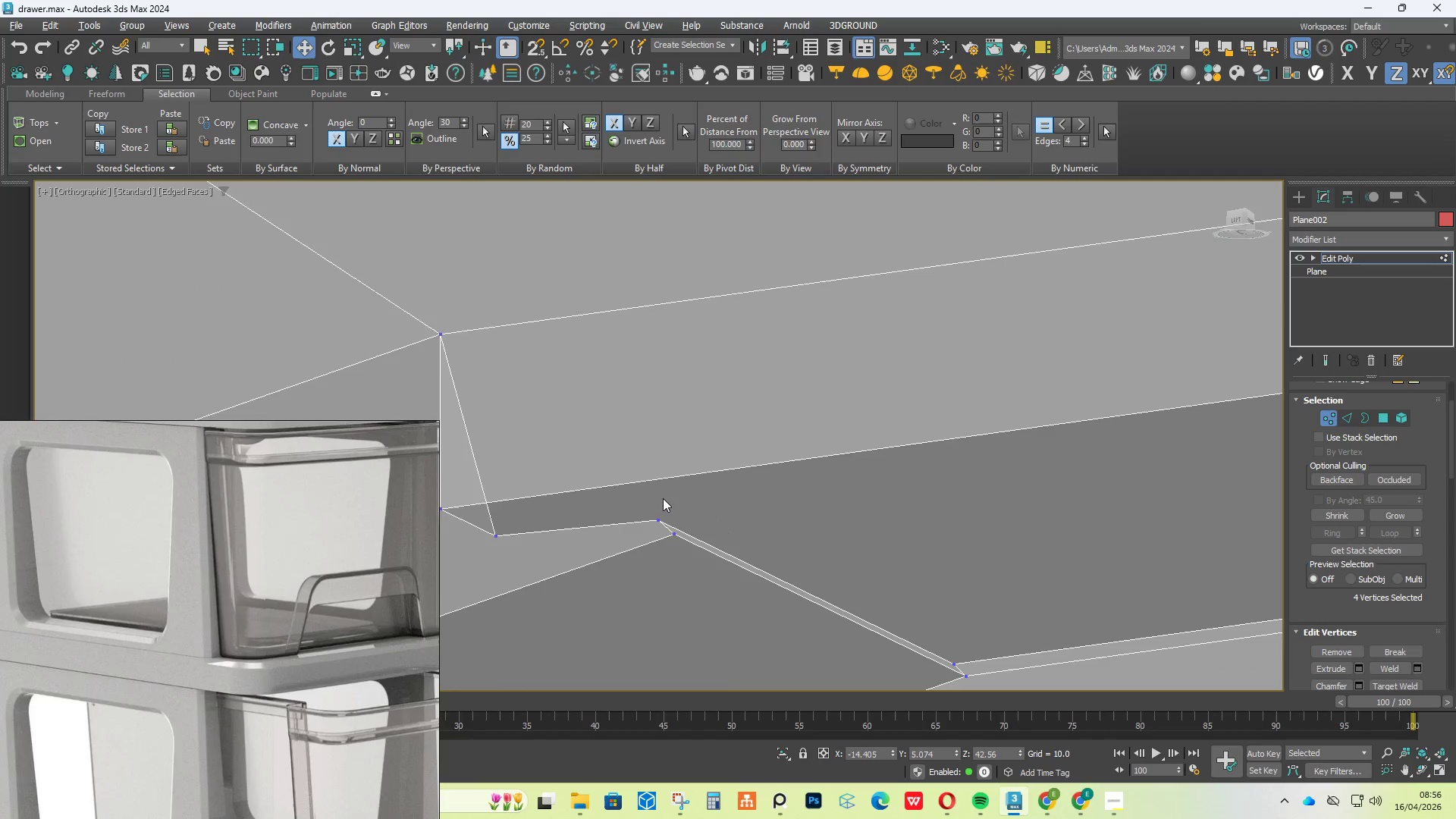 
scroll: coordinate [661, 497], scroll_direction: down, amount: 4.0
 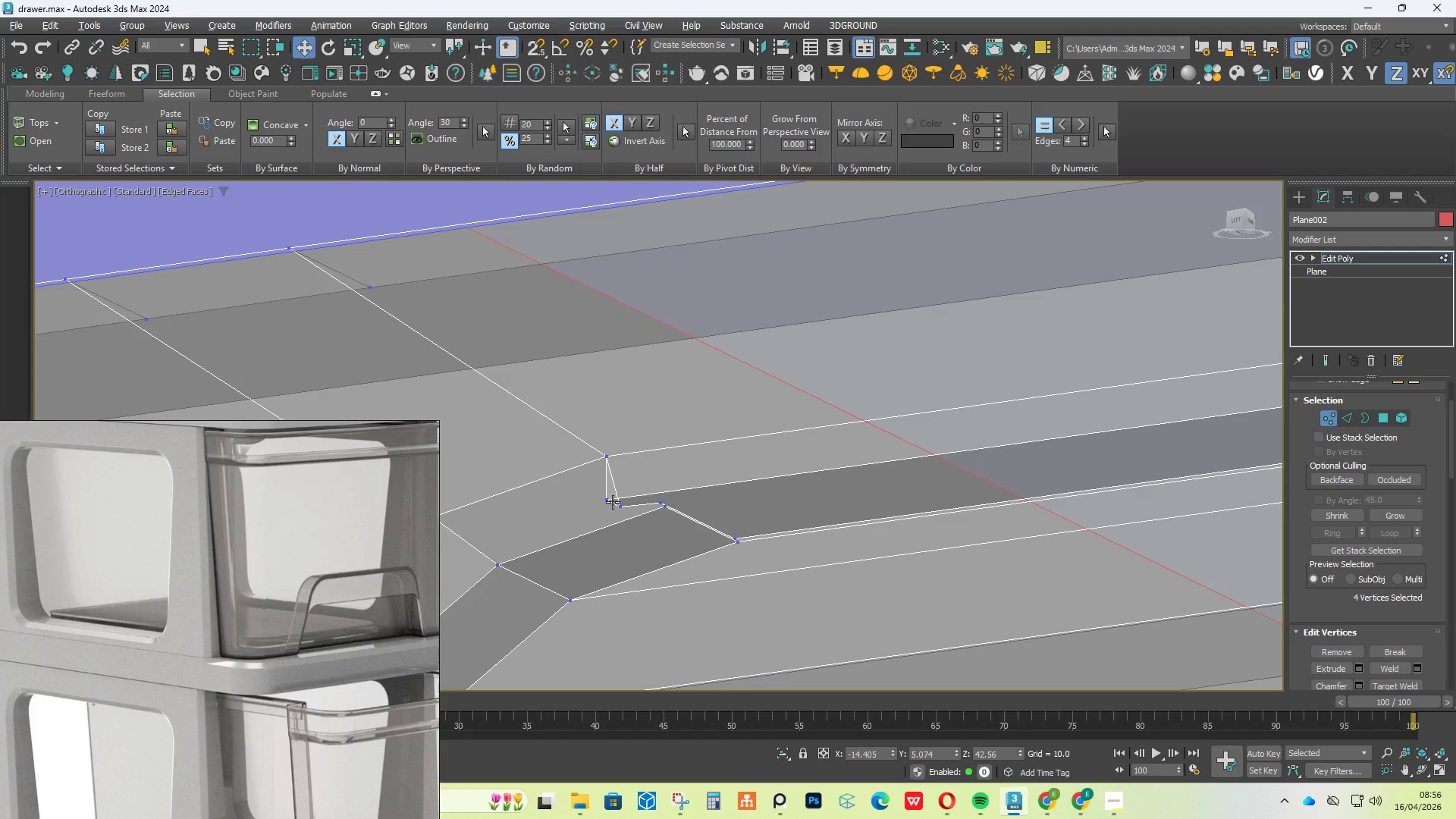 
left_click([613, 502])
 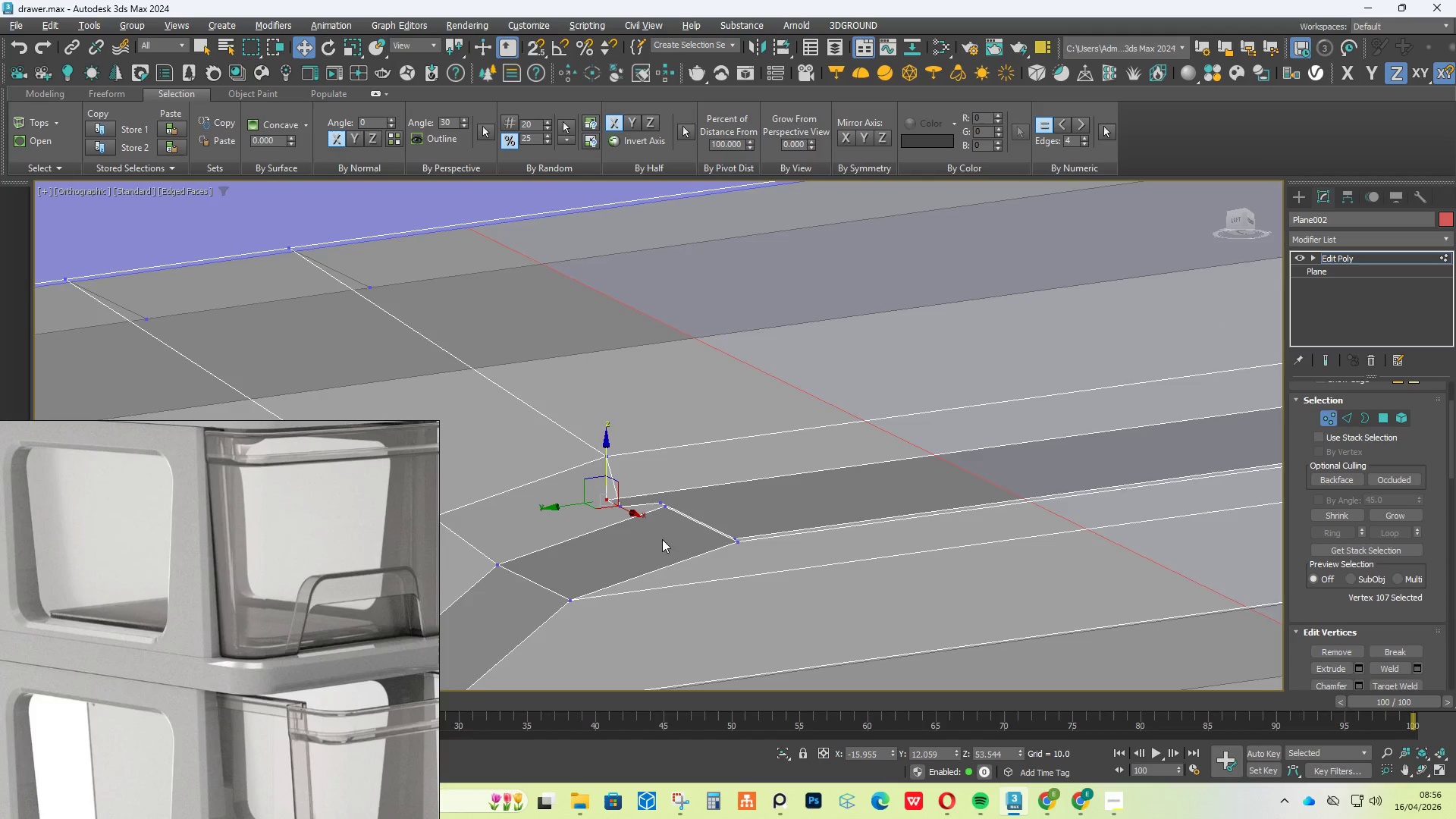 
scroll: coordinate [628, 490], scroll_direction: up, amount: 5.0
 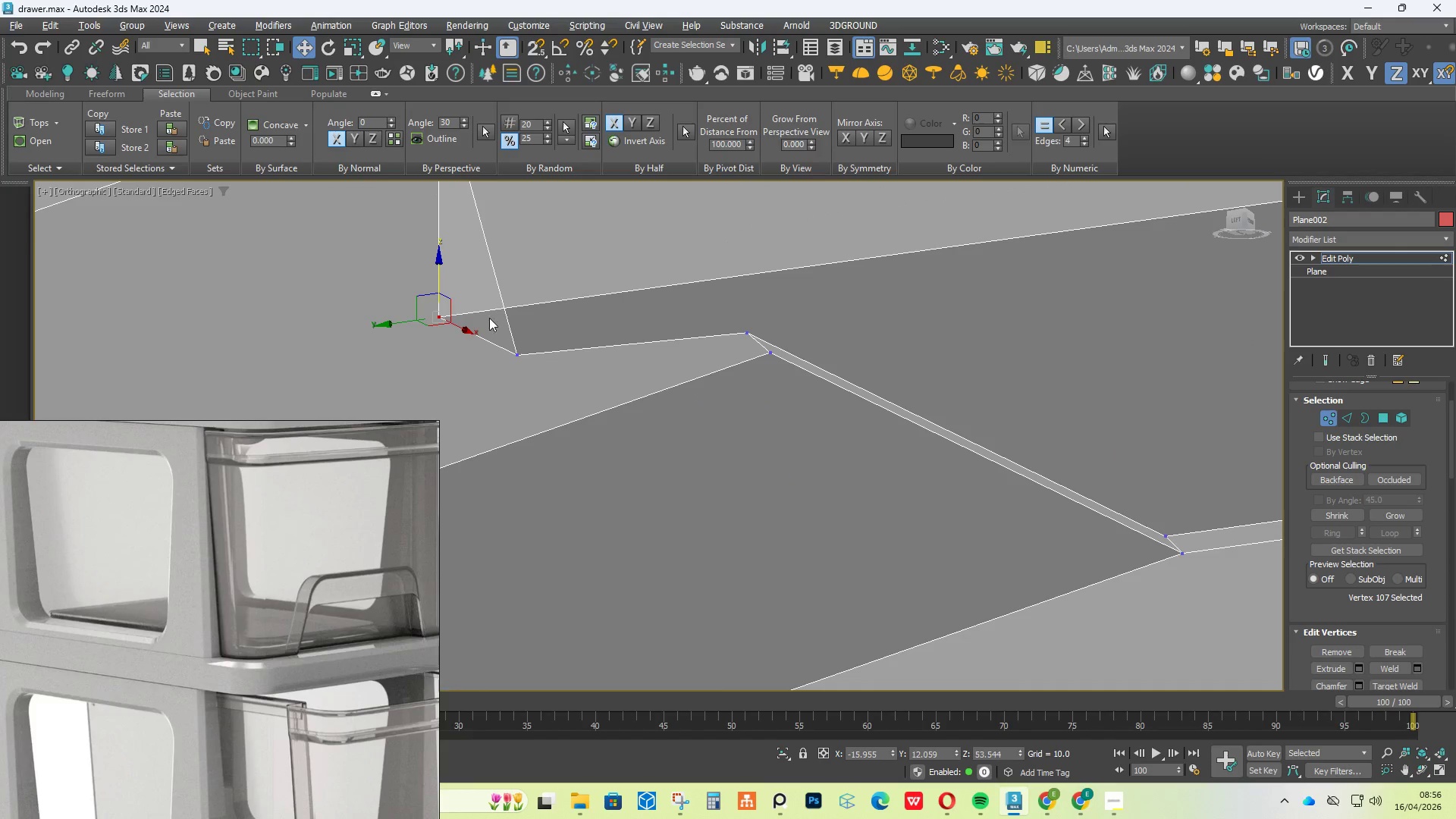 
left_click_drag(start_coordinate=[397, 324], to_coordinate=[536, 313])
 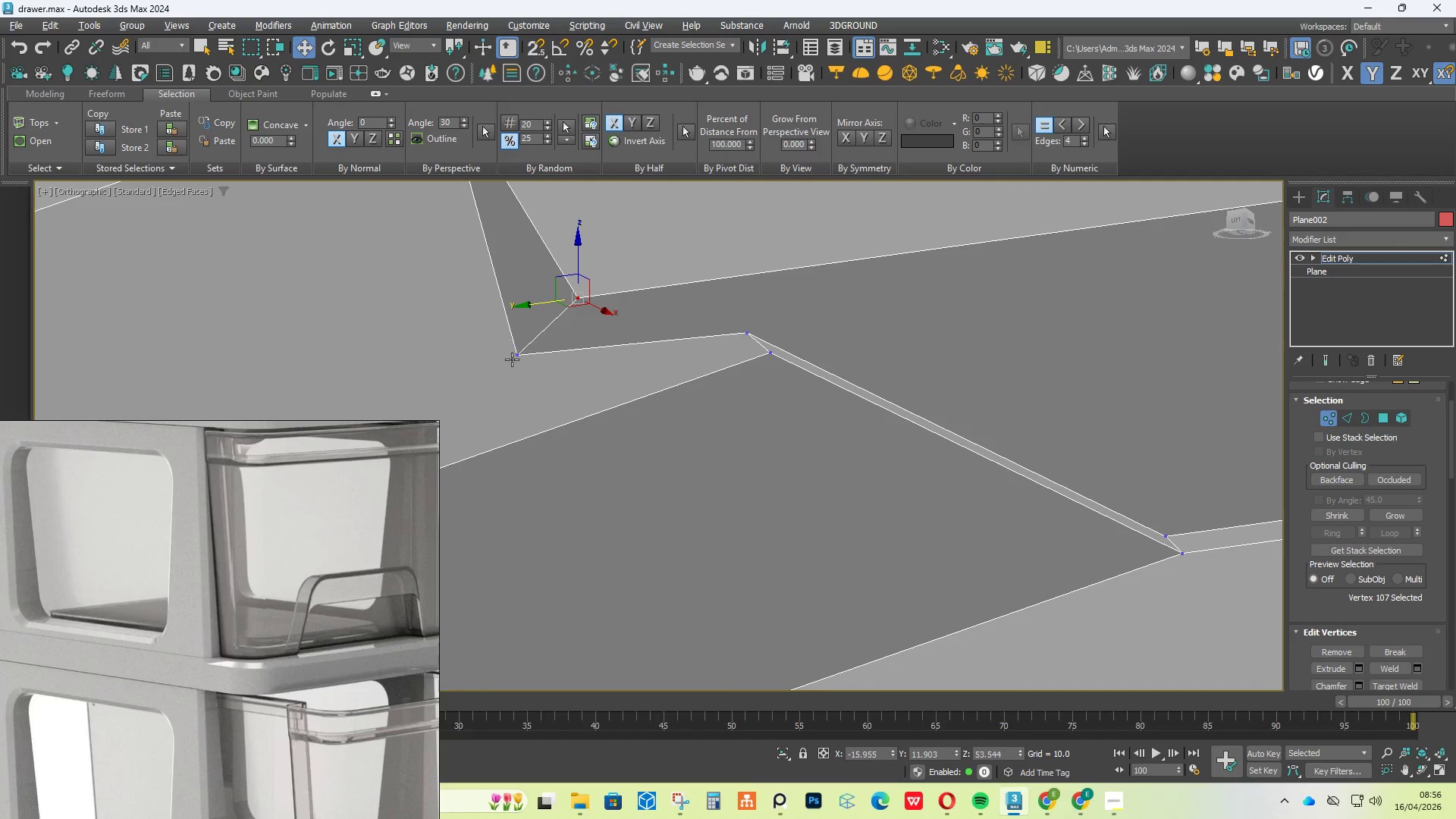 
key(Control+Z)
 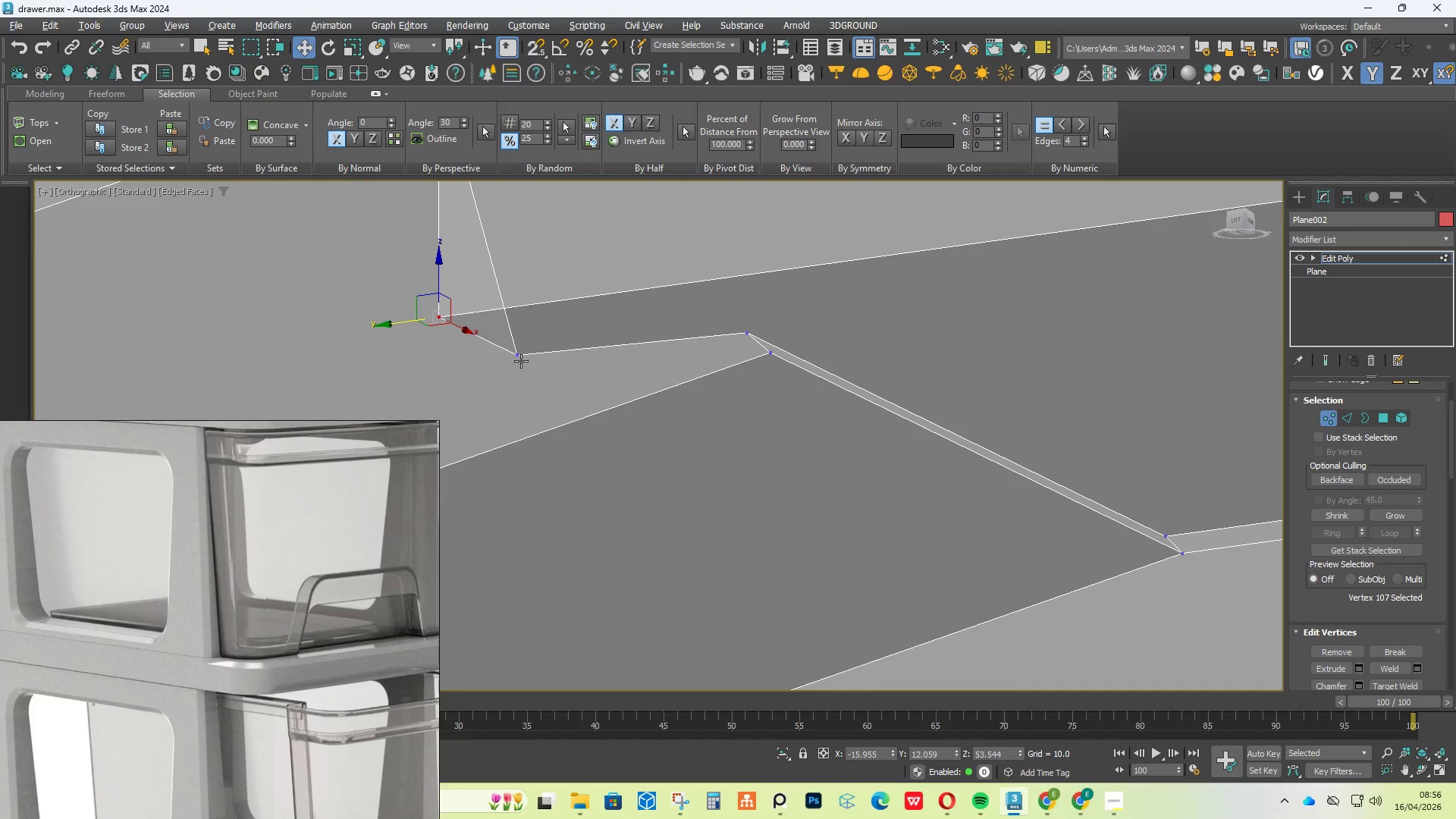 
left_click([520, 355])
 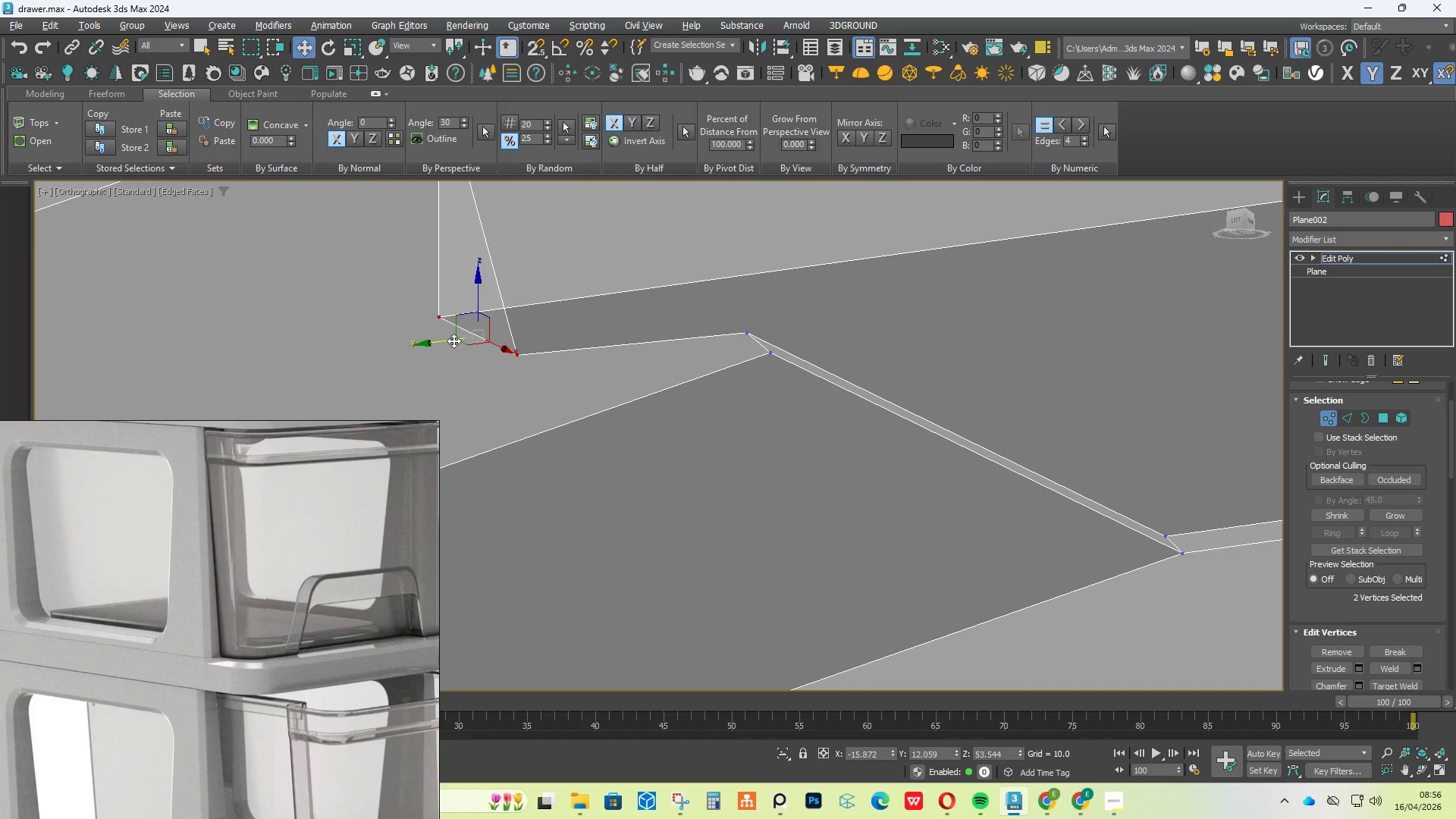 
left_click_drag(start_coordinate=[438, 338], to_coordinate=[567, 301])
 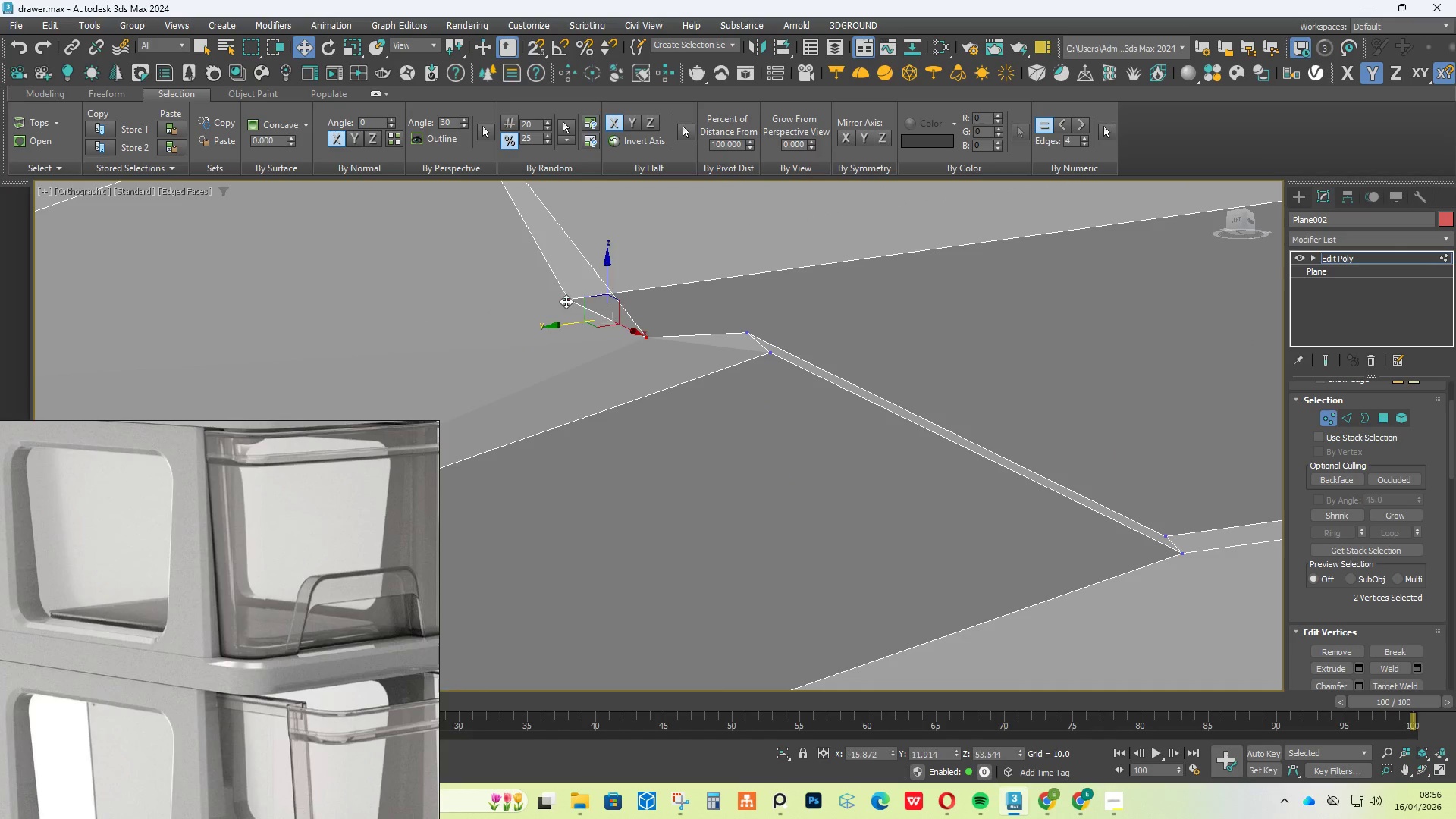 
key(Control+ControlLeft)
 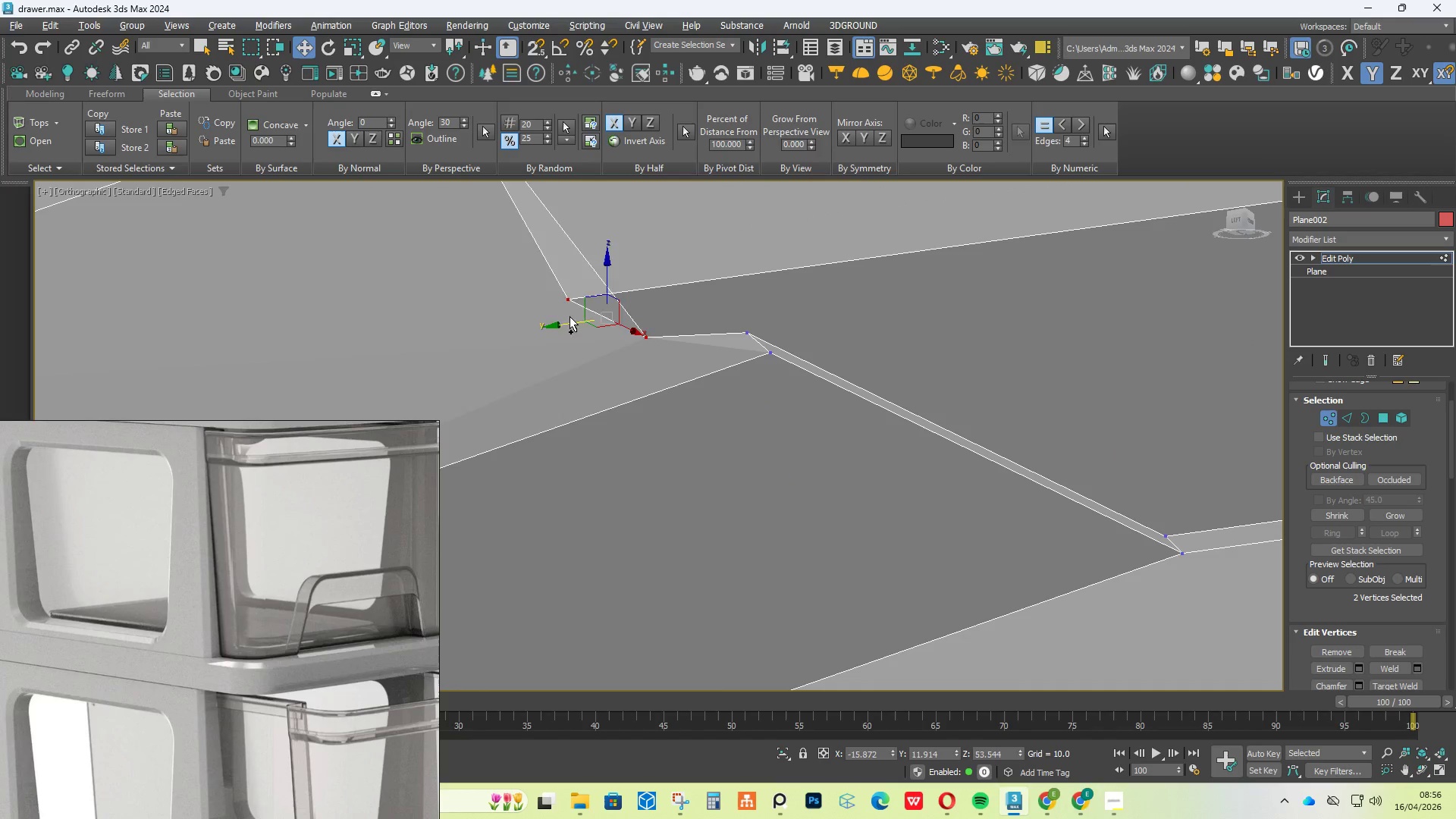 
key(Control+Z)
 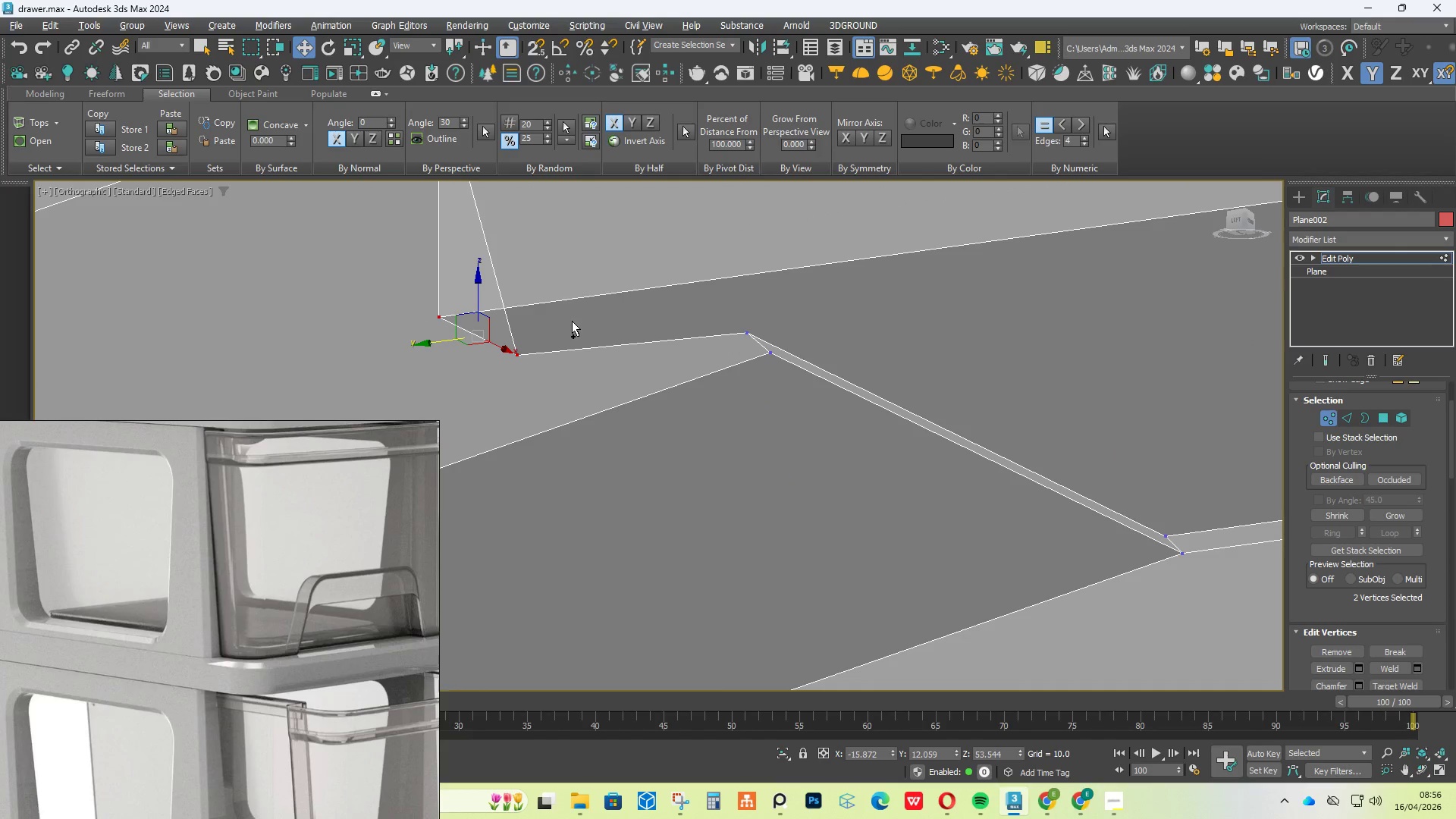 
scroll: coordinate [588, 327], scroll_direction: down, amount: 2.0
 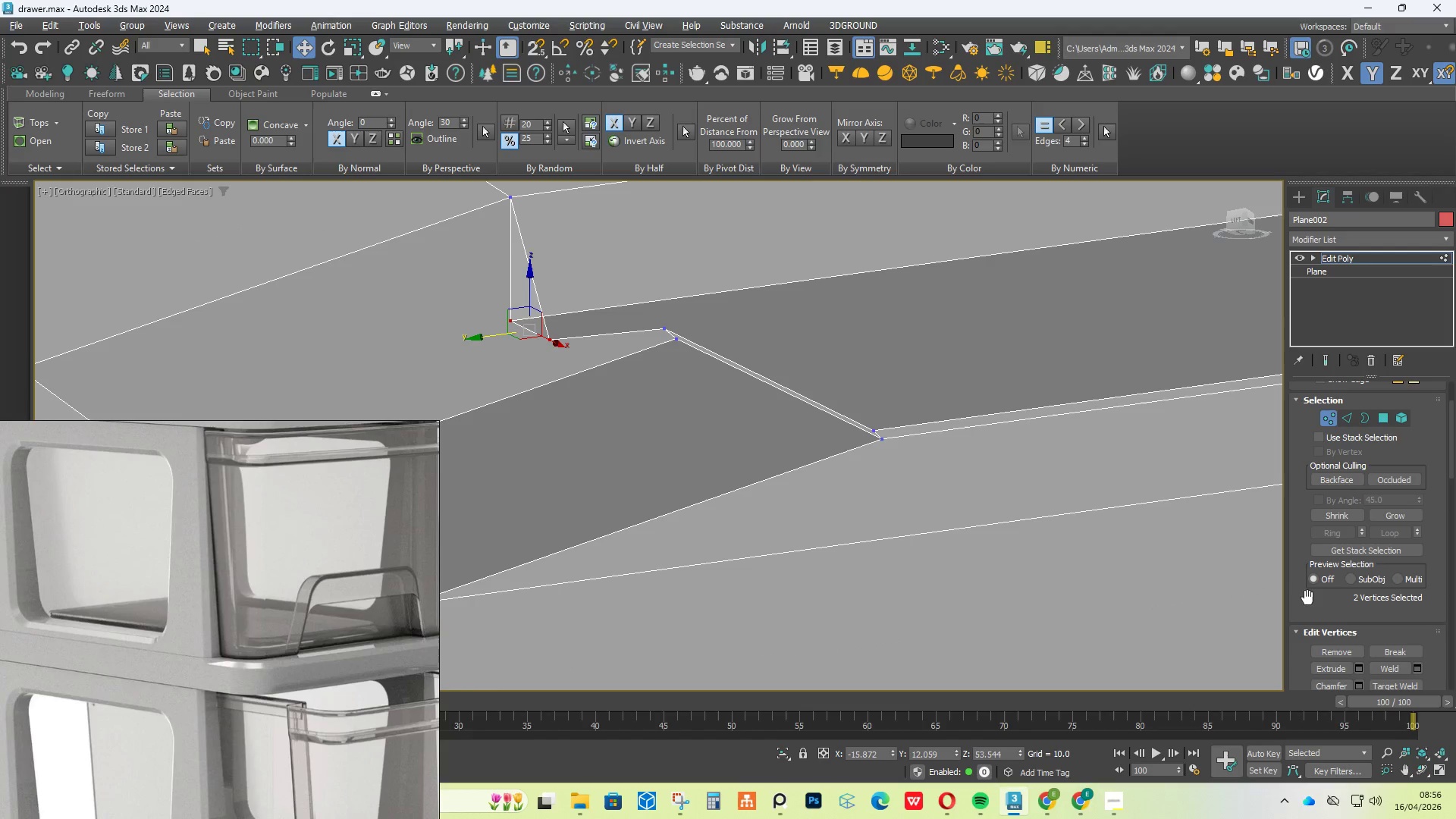 
left_click([1404, 687])
 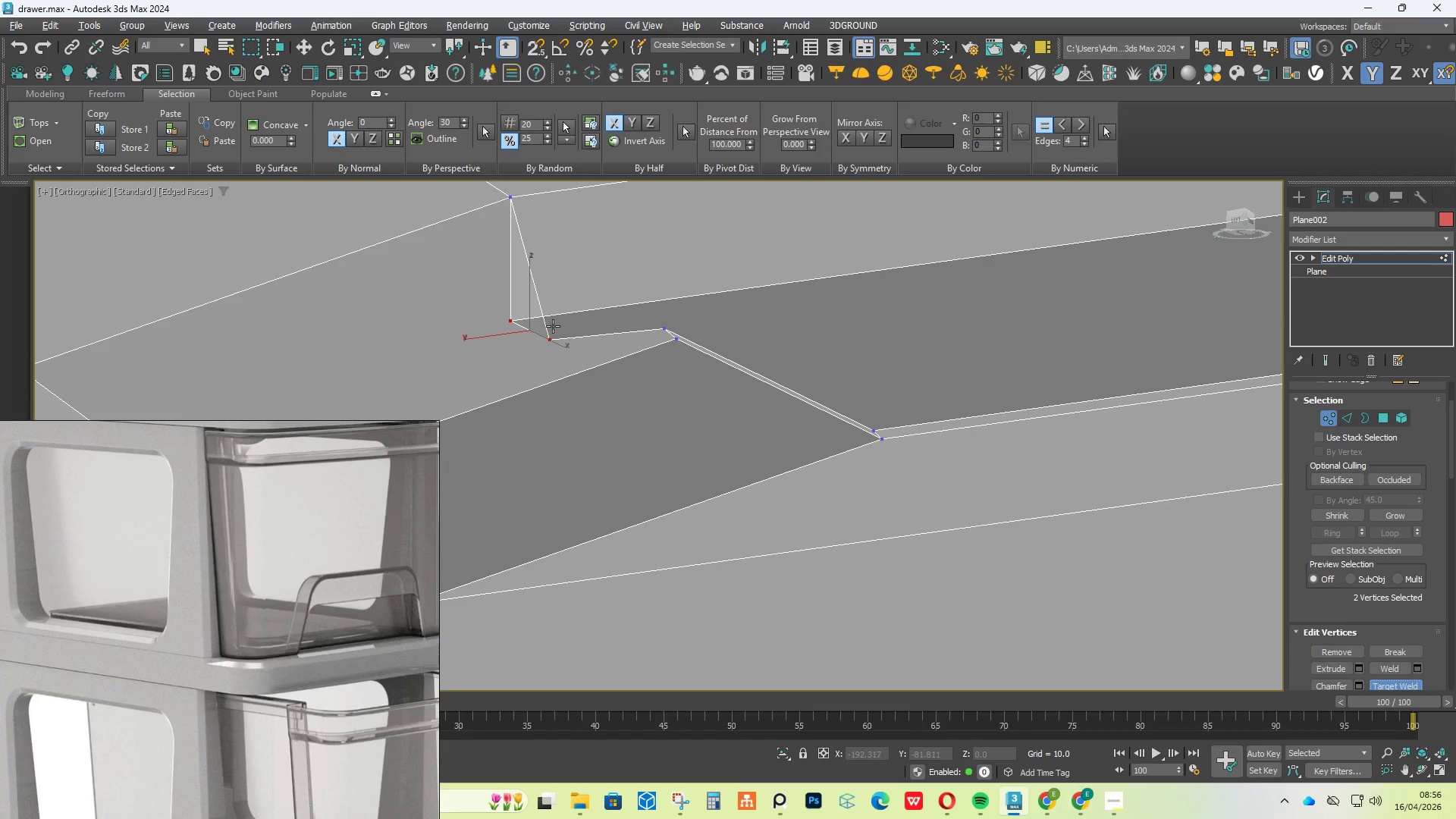 
left_click([547, 336])
 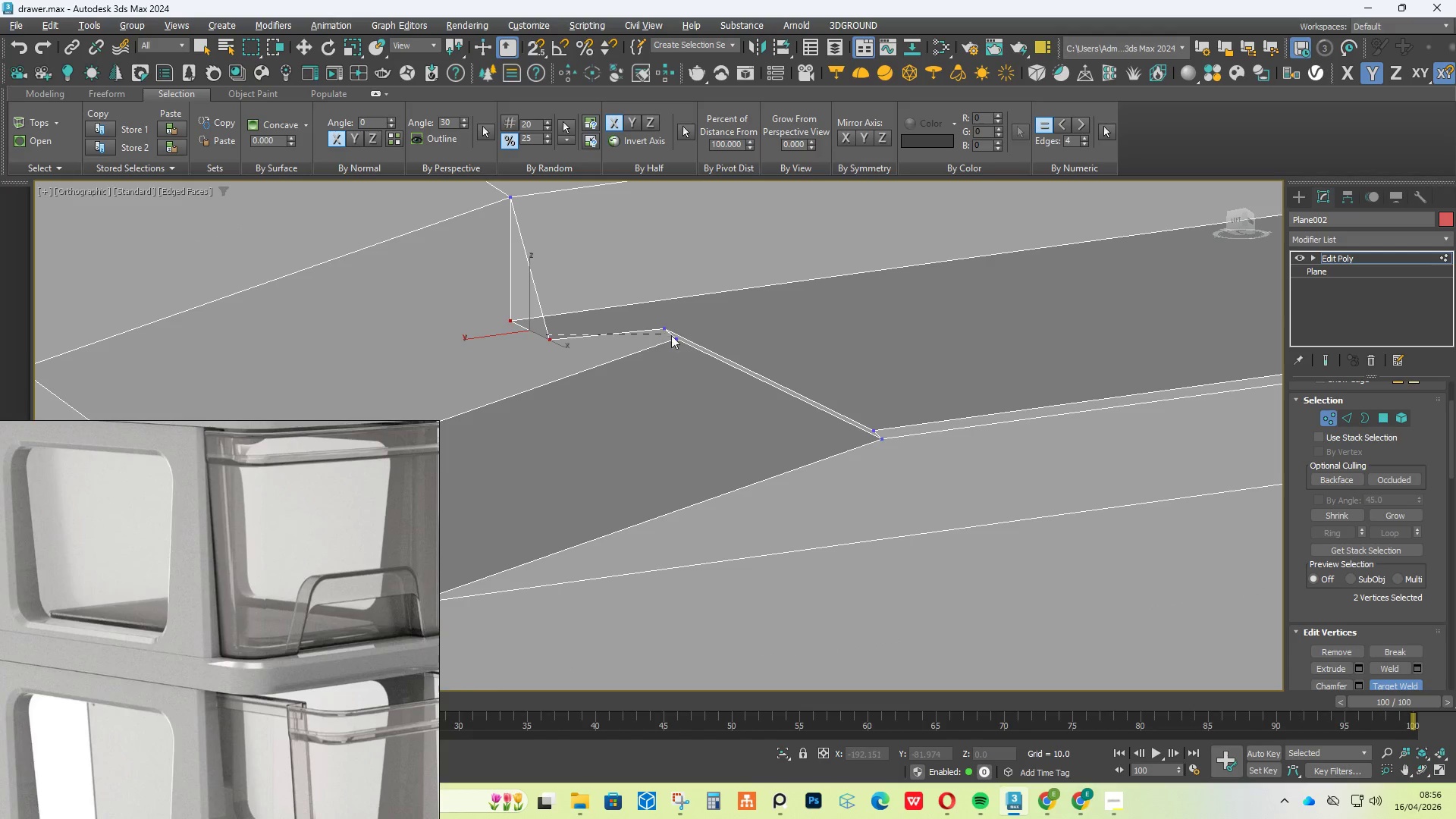 
left_click([679, 337])
 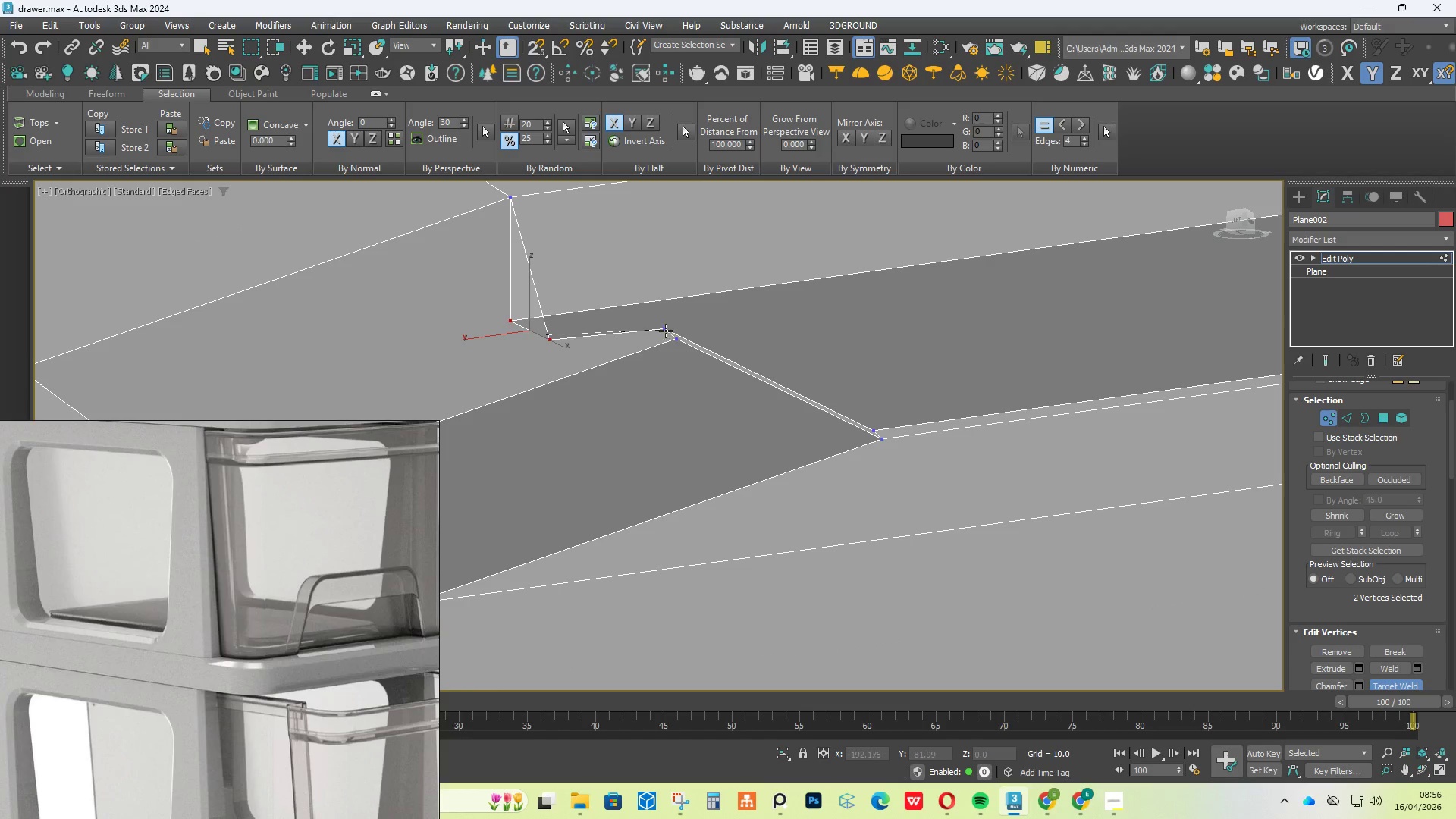 
left_click([664, 328])
 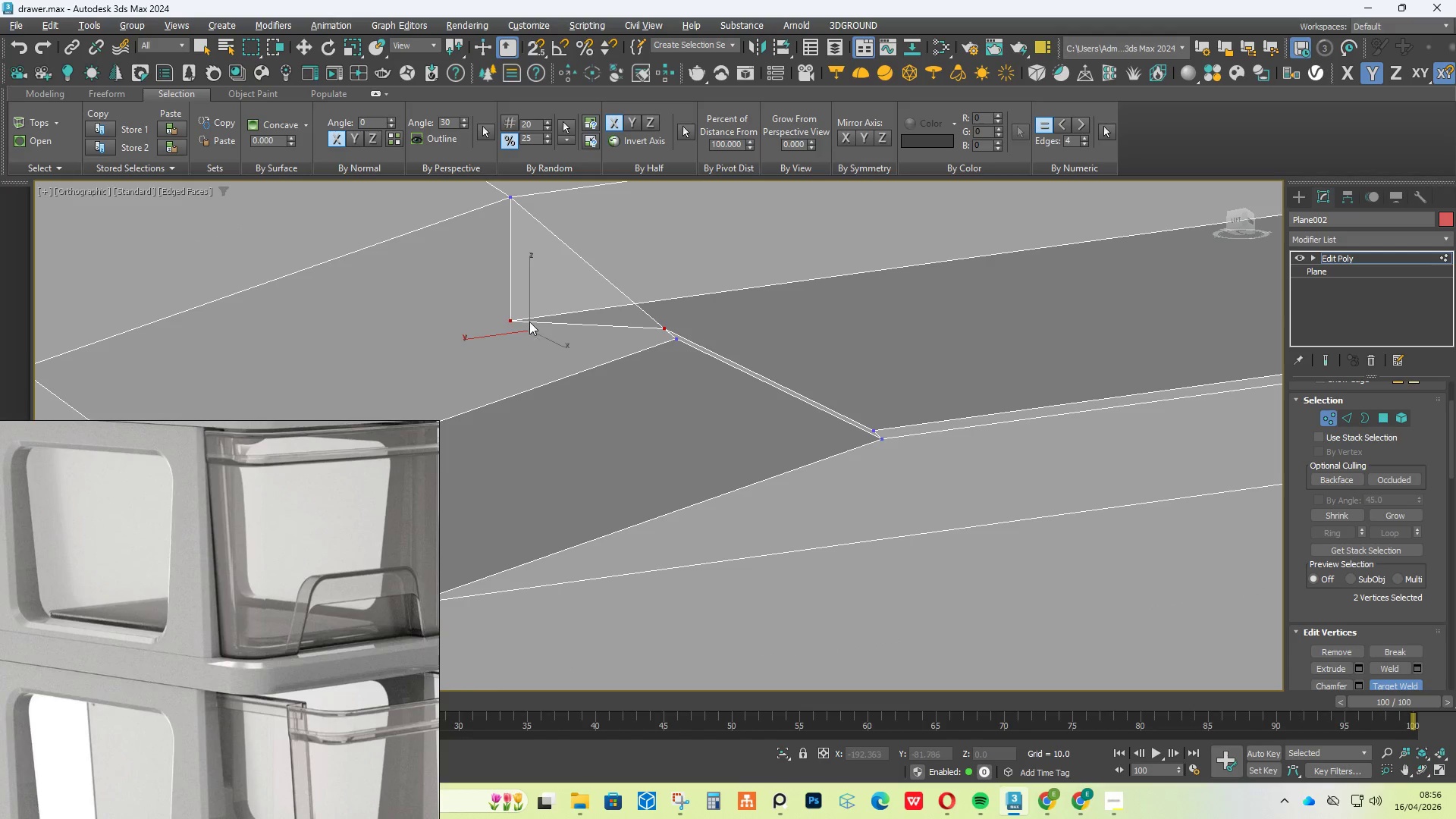 
left_click([509, 319])
 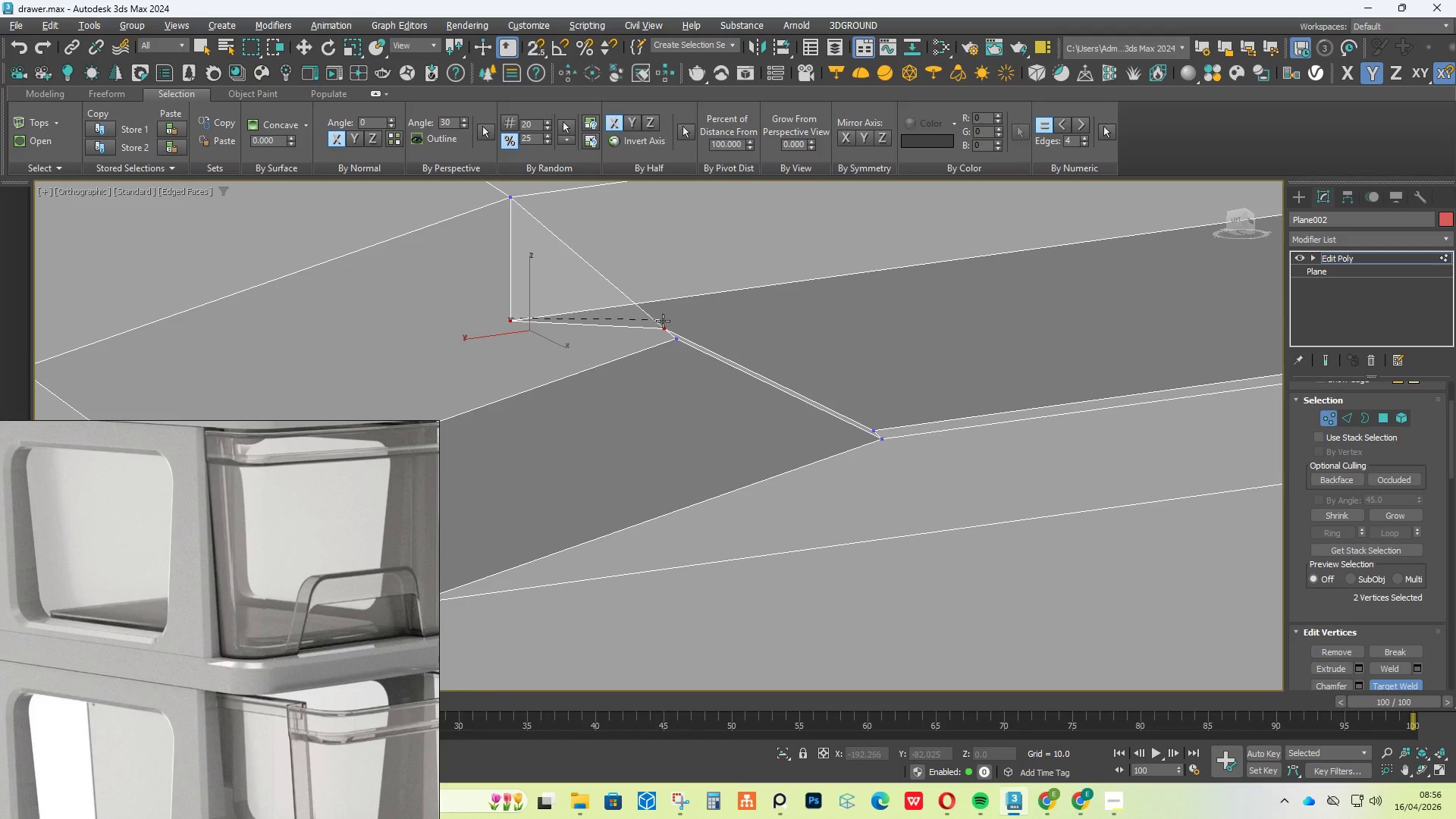 
left_click([663, 325])
 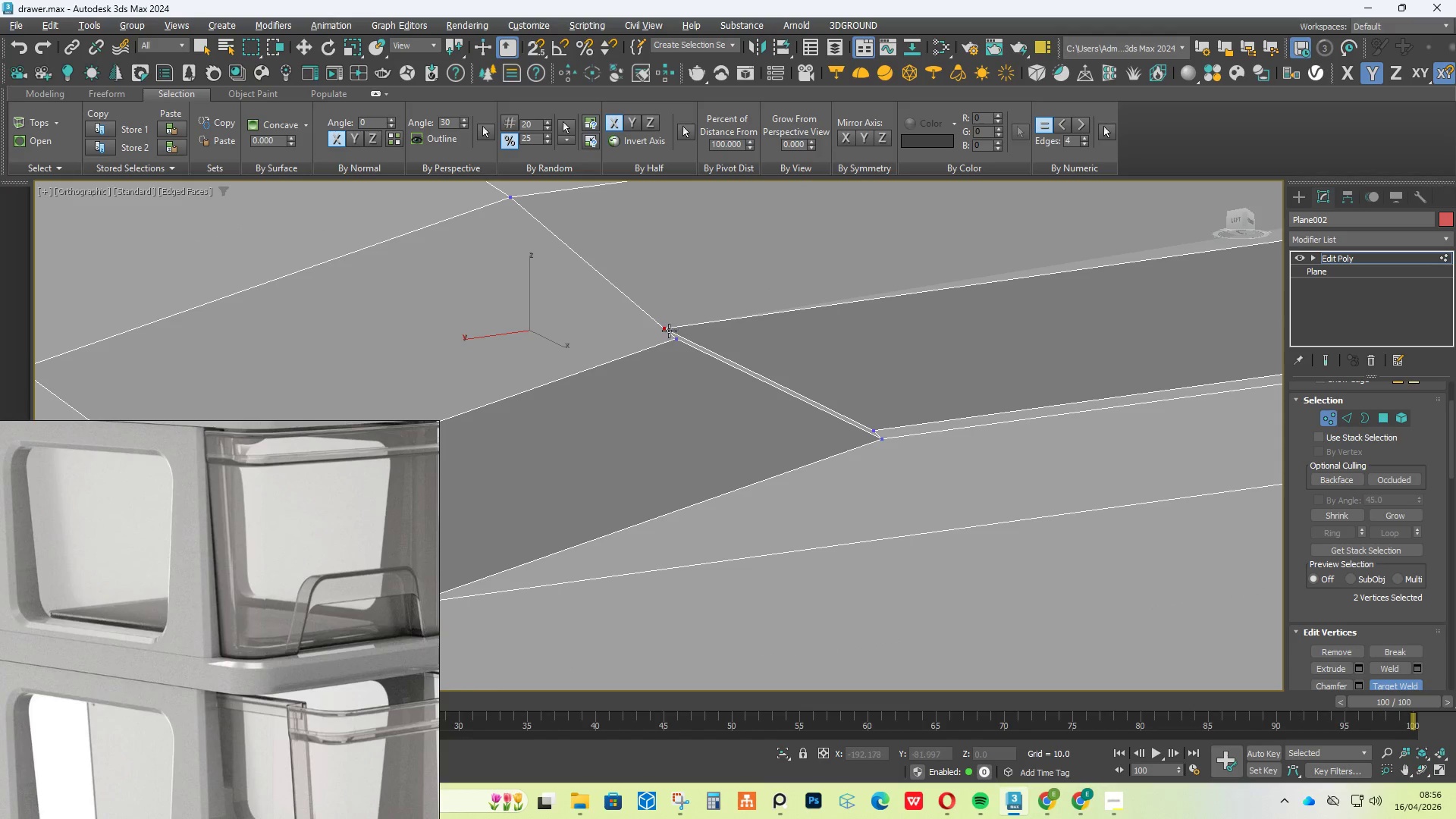 
double_click([670, 336])
 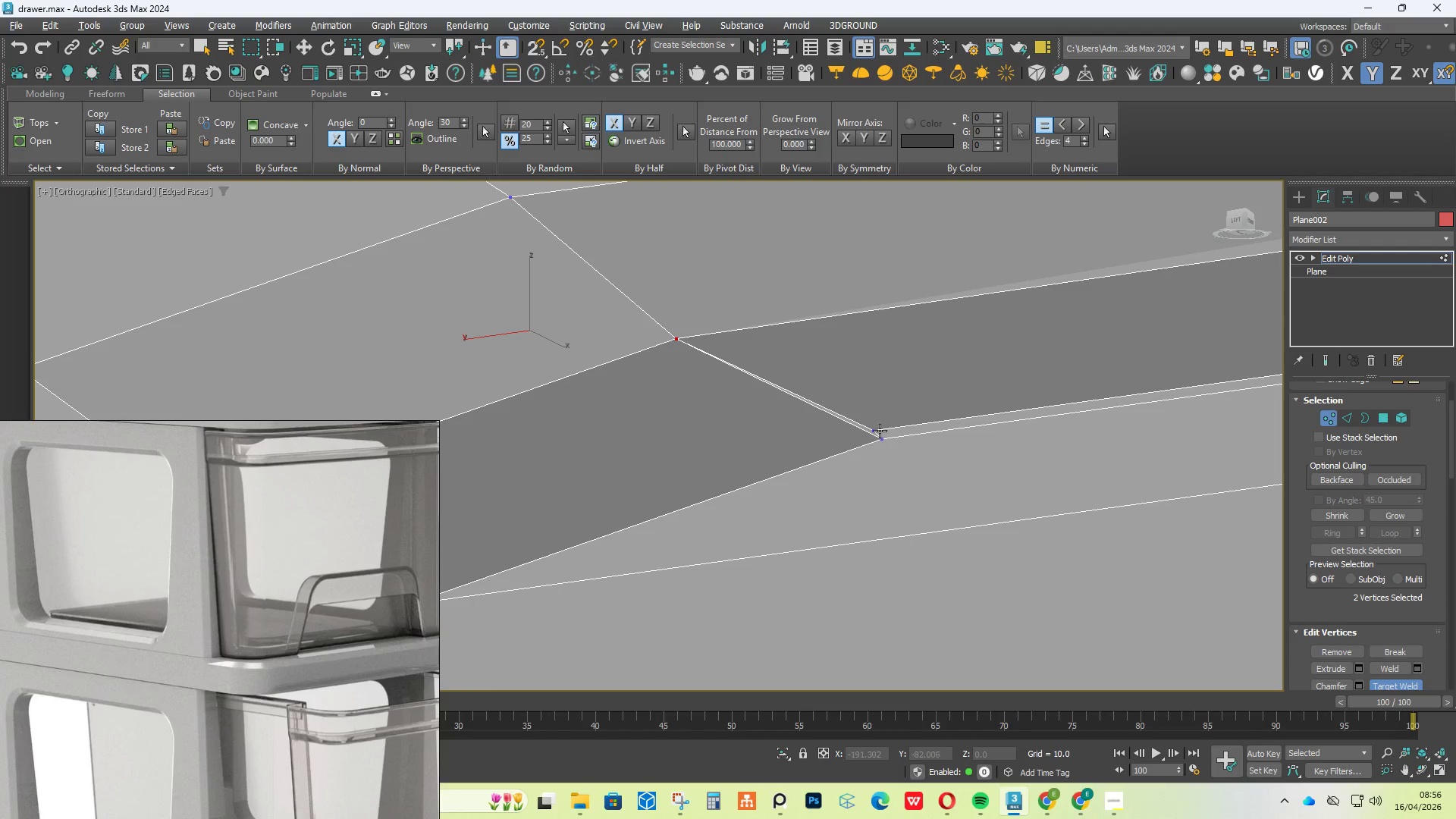 
double_click([880, 440])
 